 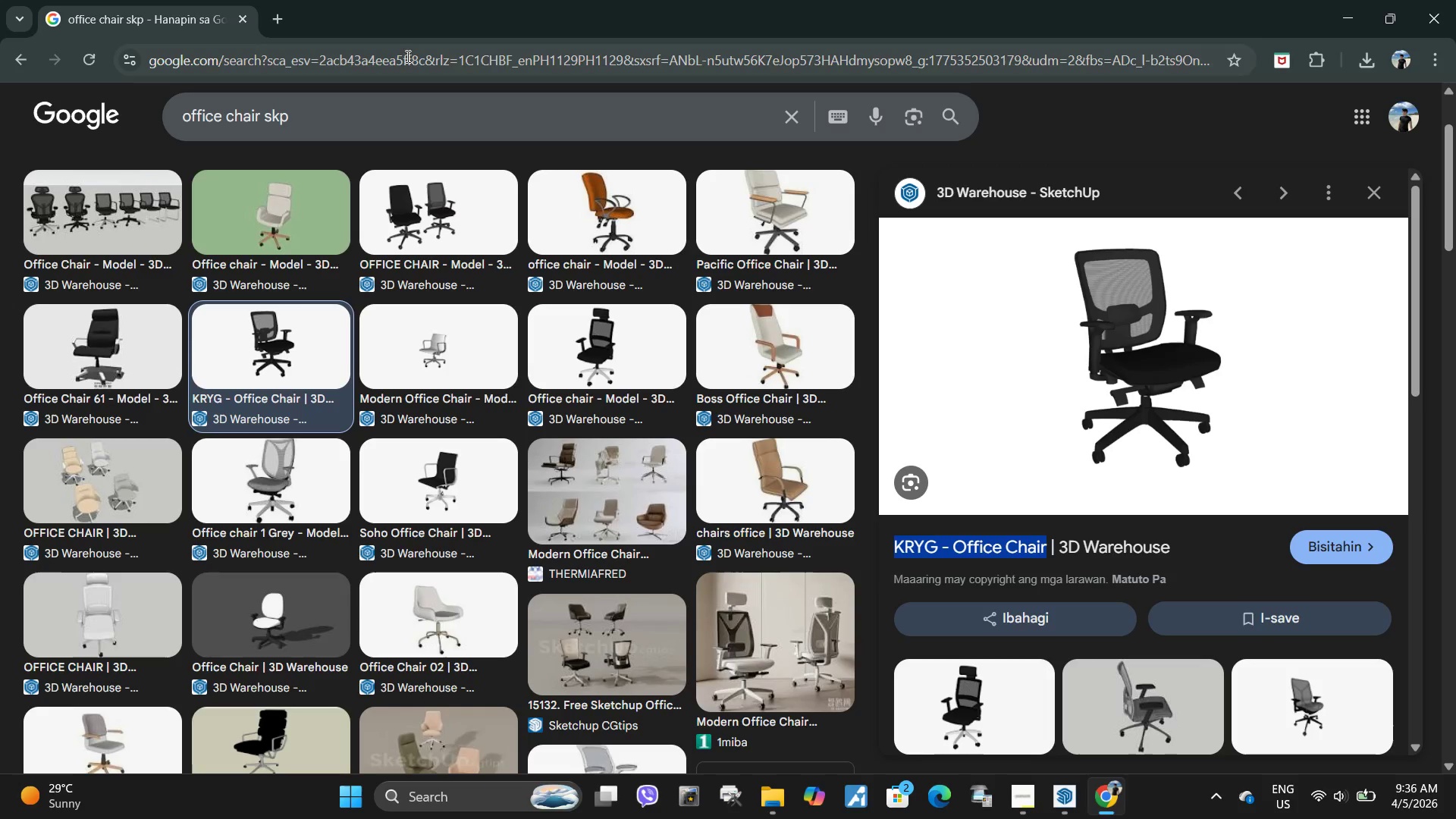 
left_click([527, 68])
 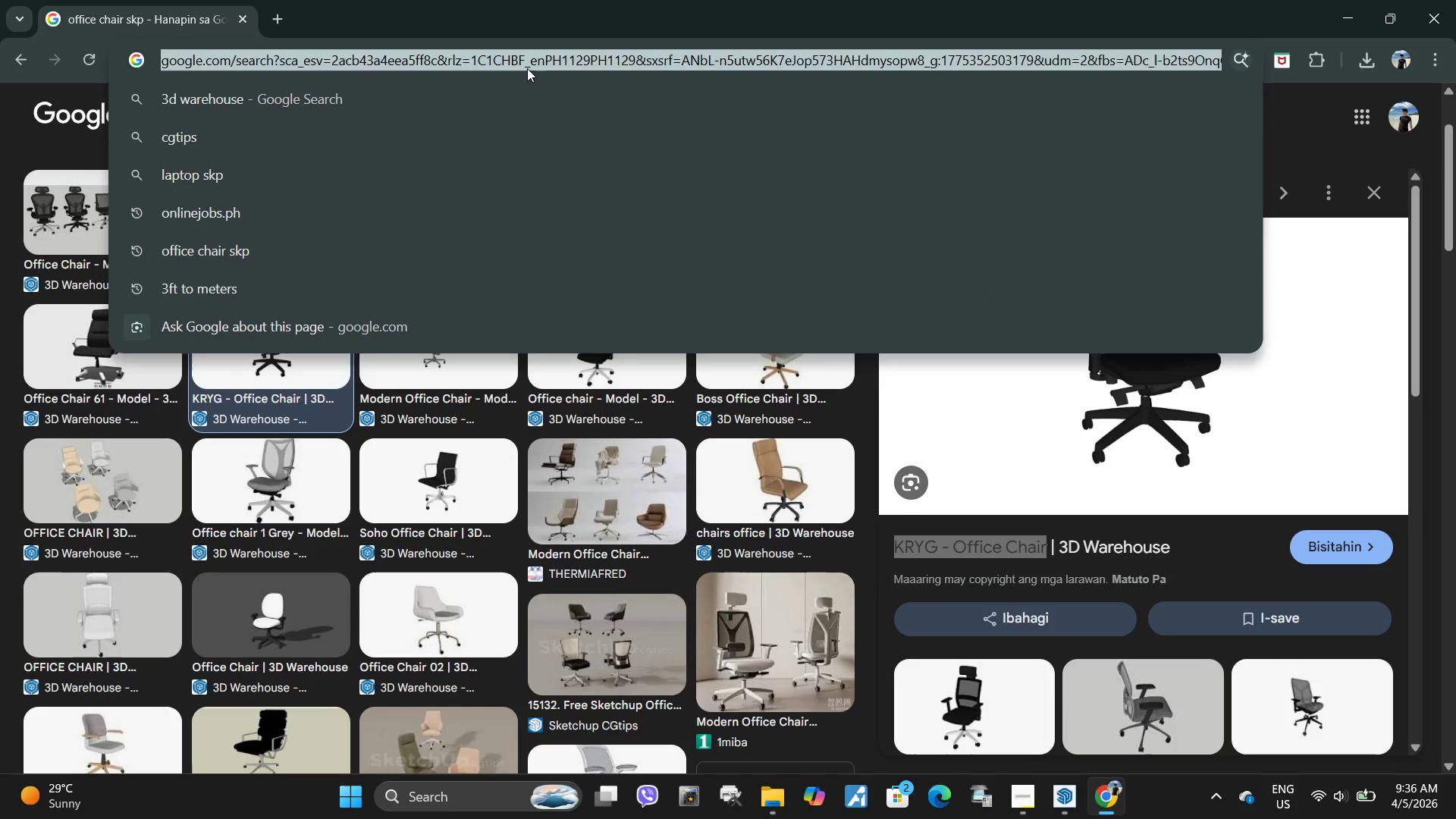 
type(computer repairing tation kp)
 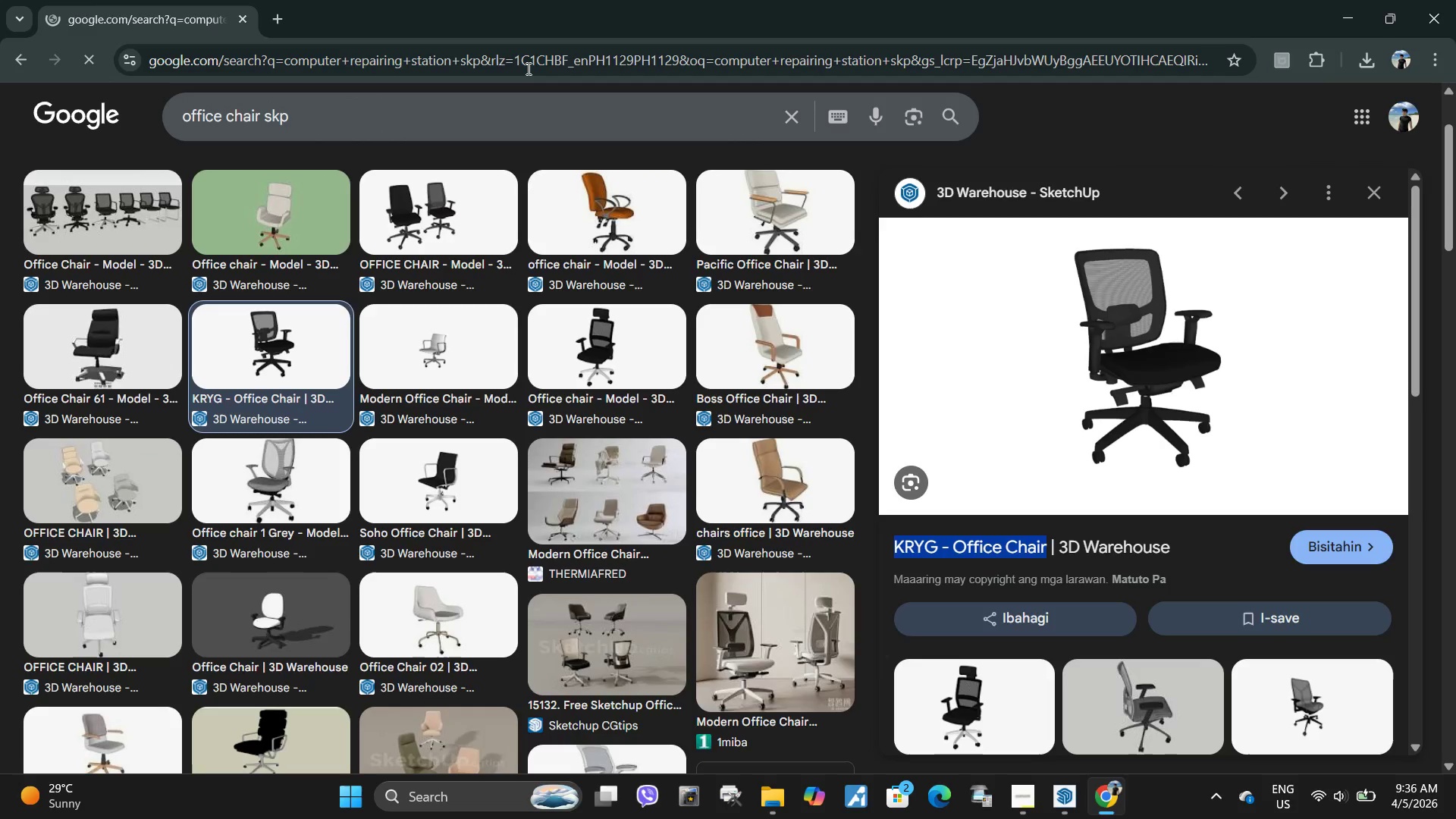 
hold_key(key=S, duration=1.28)
 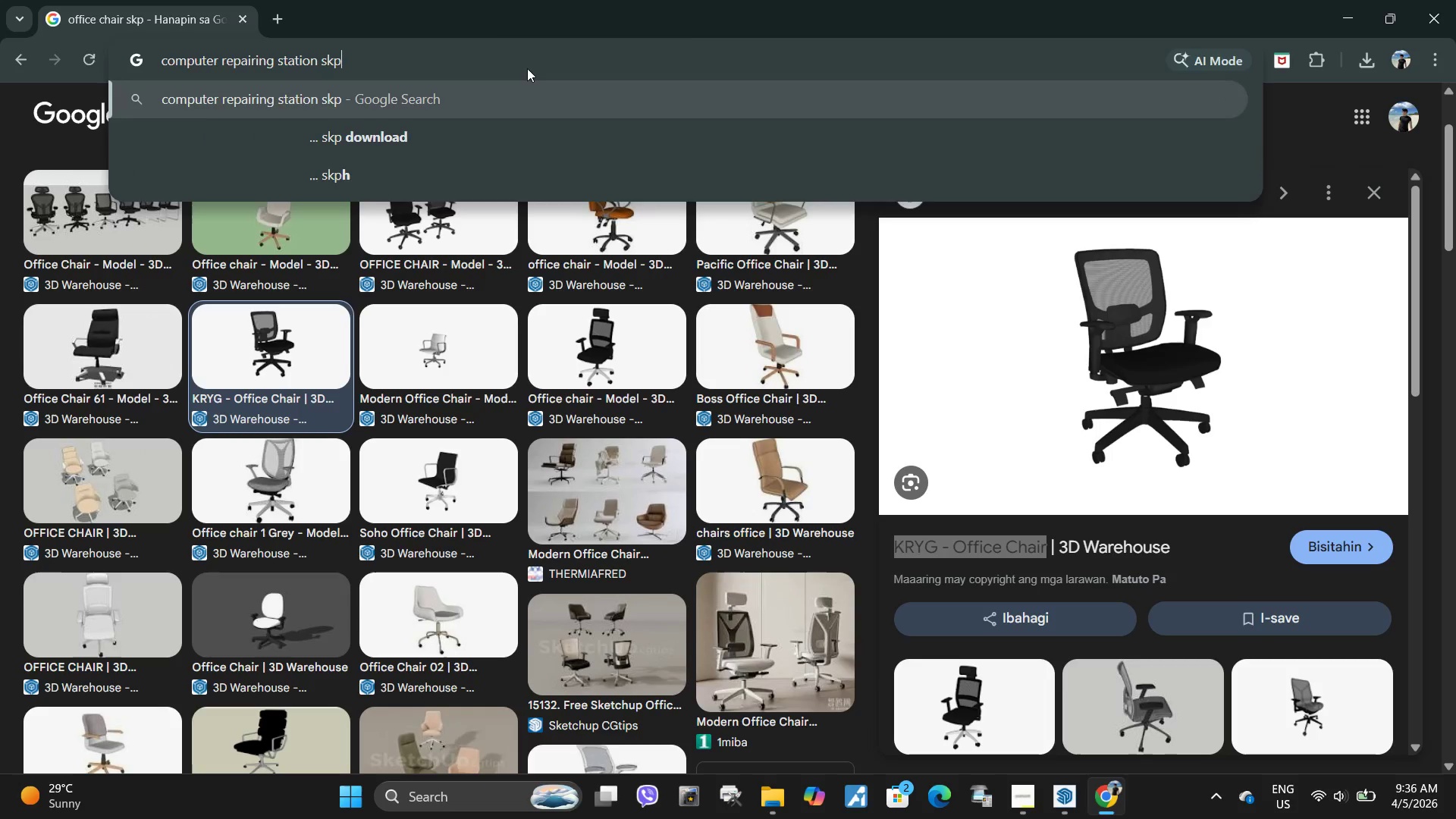 
key(Enter)
 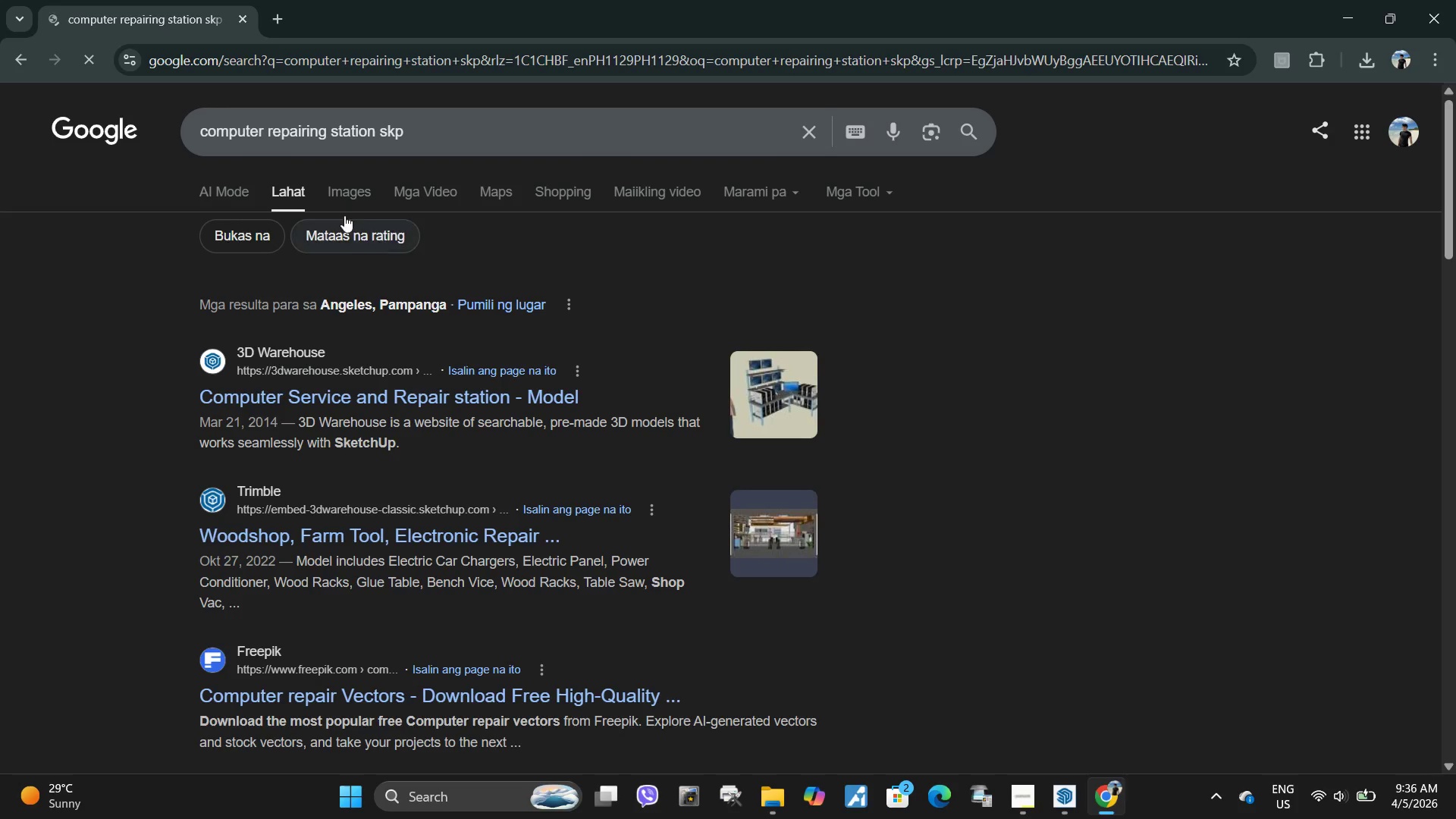 
left_click([353, 176])
 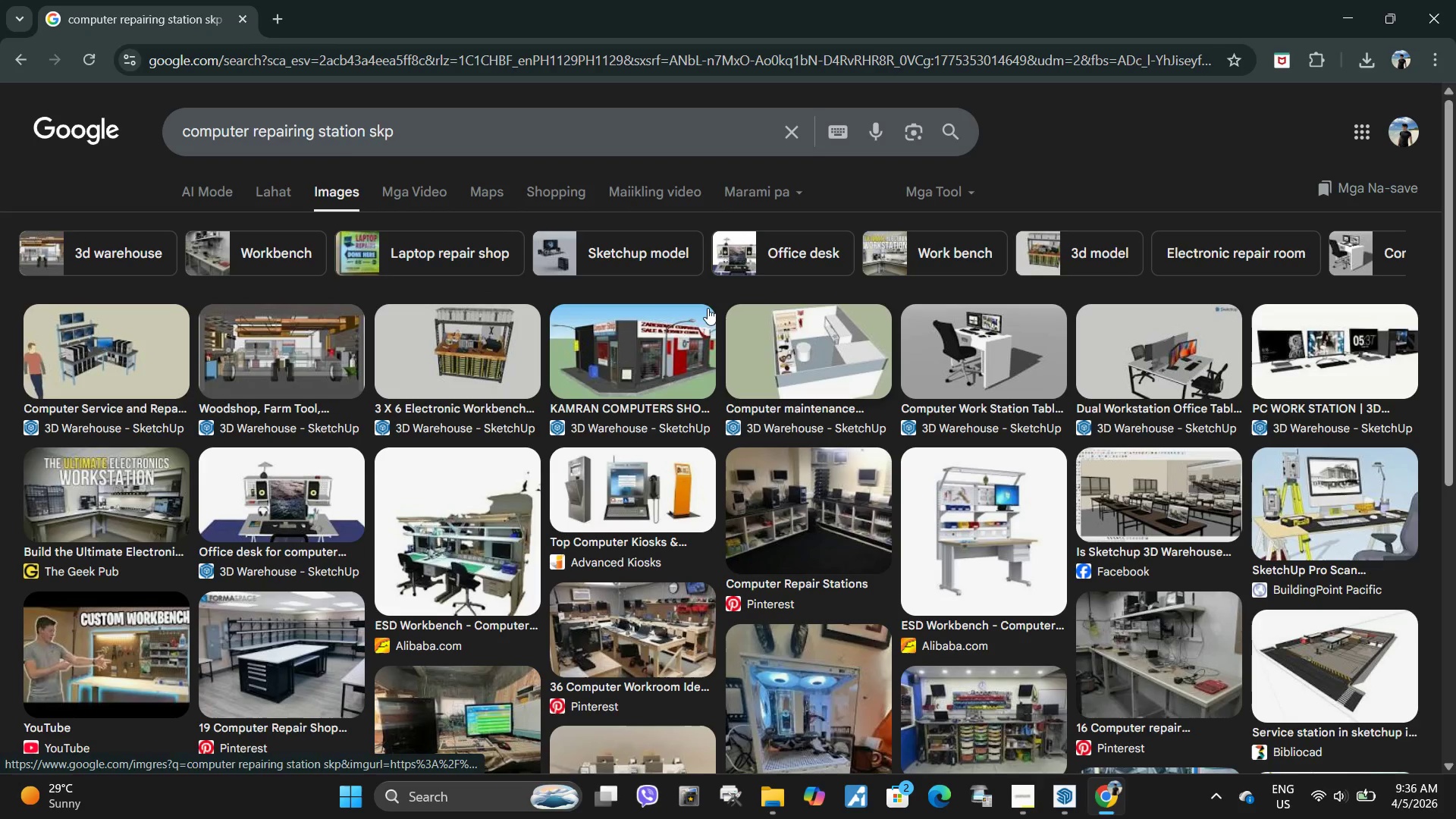 
wait(5.78)
 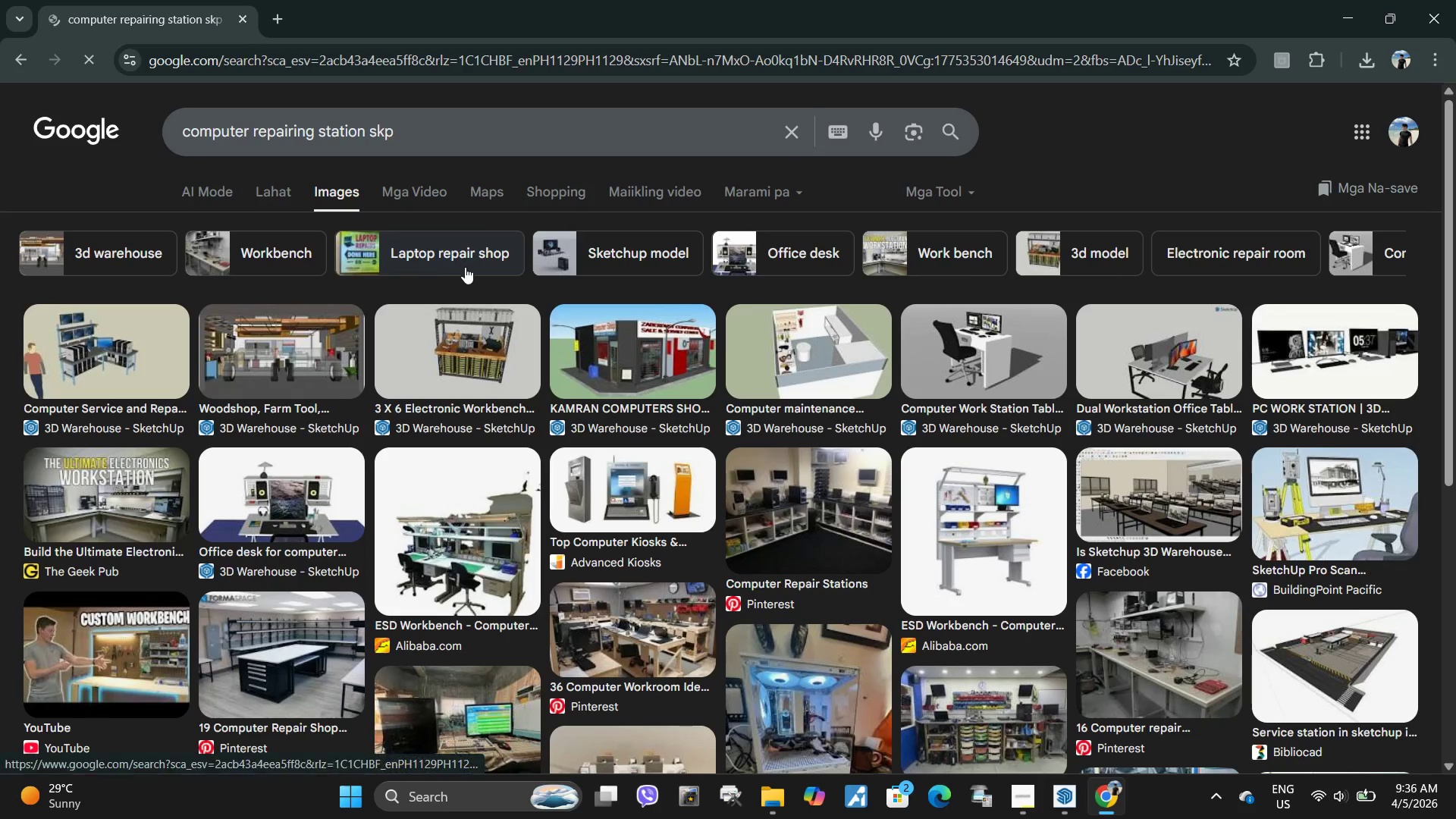 
scroll: coordinate [518, 320], scroll_direction: down, amount: 4.0
 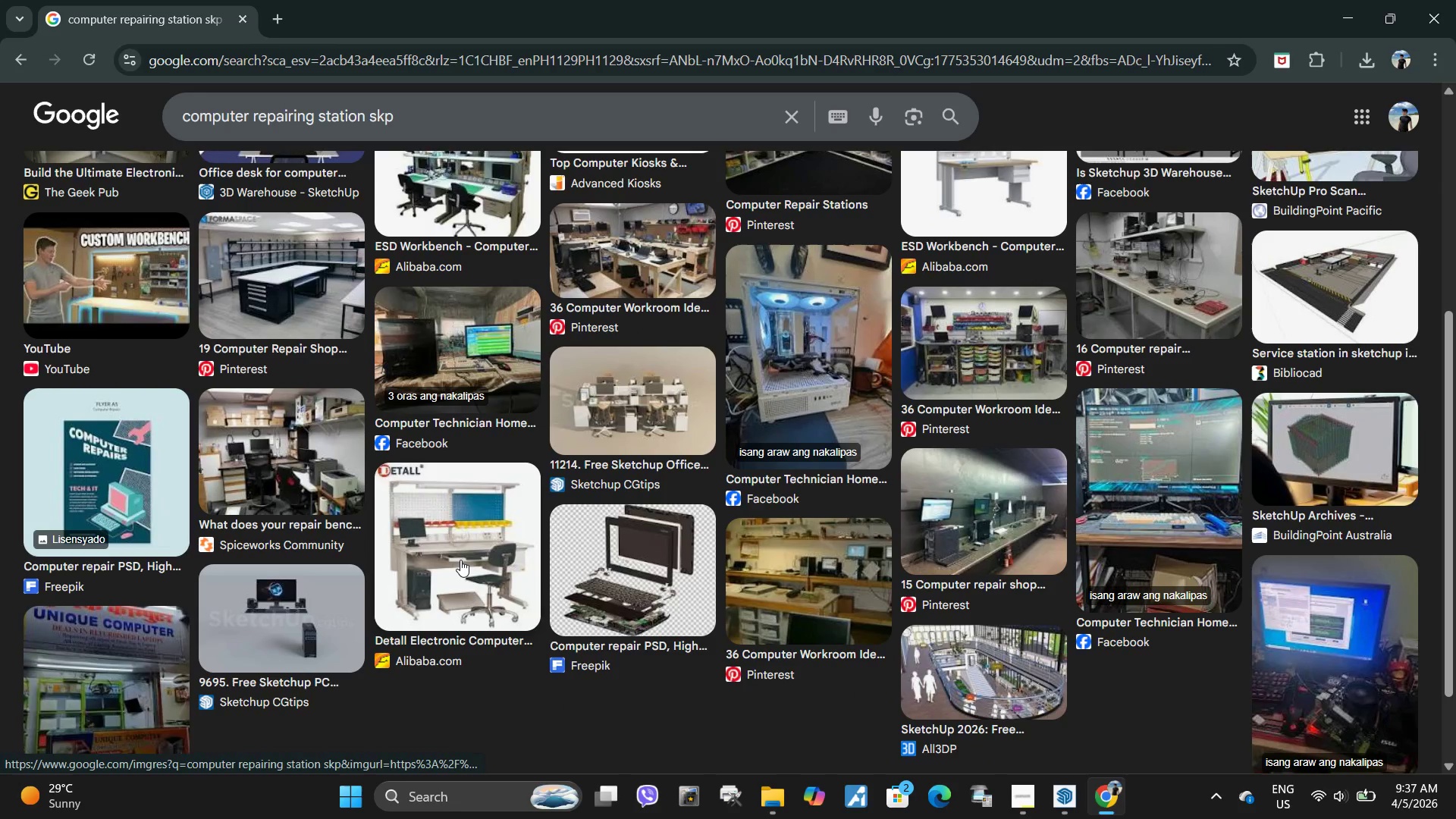 
scroll: coordinate [460, 560], scroll_direction: up, amount: 4.0
 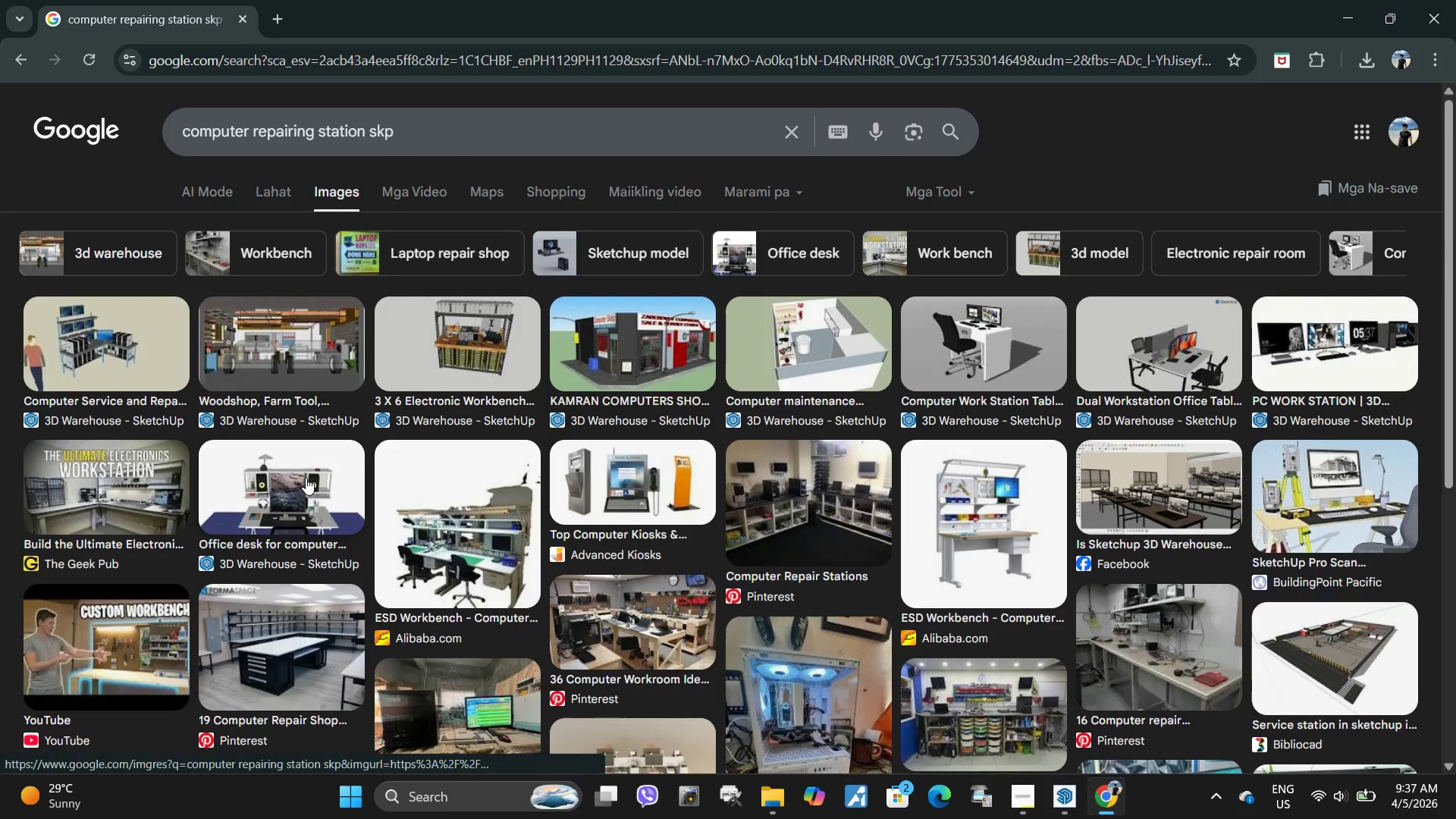 
left_click([309, 478])
 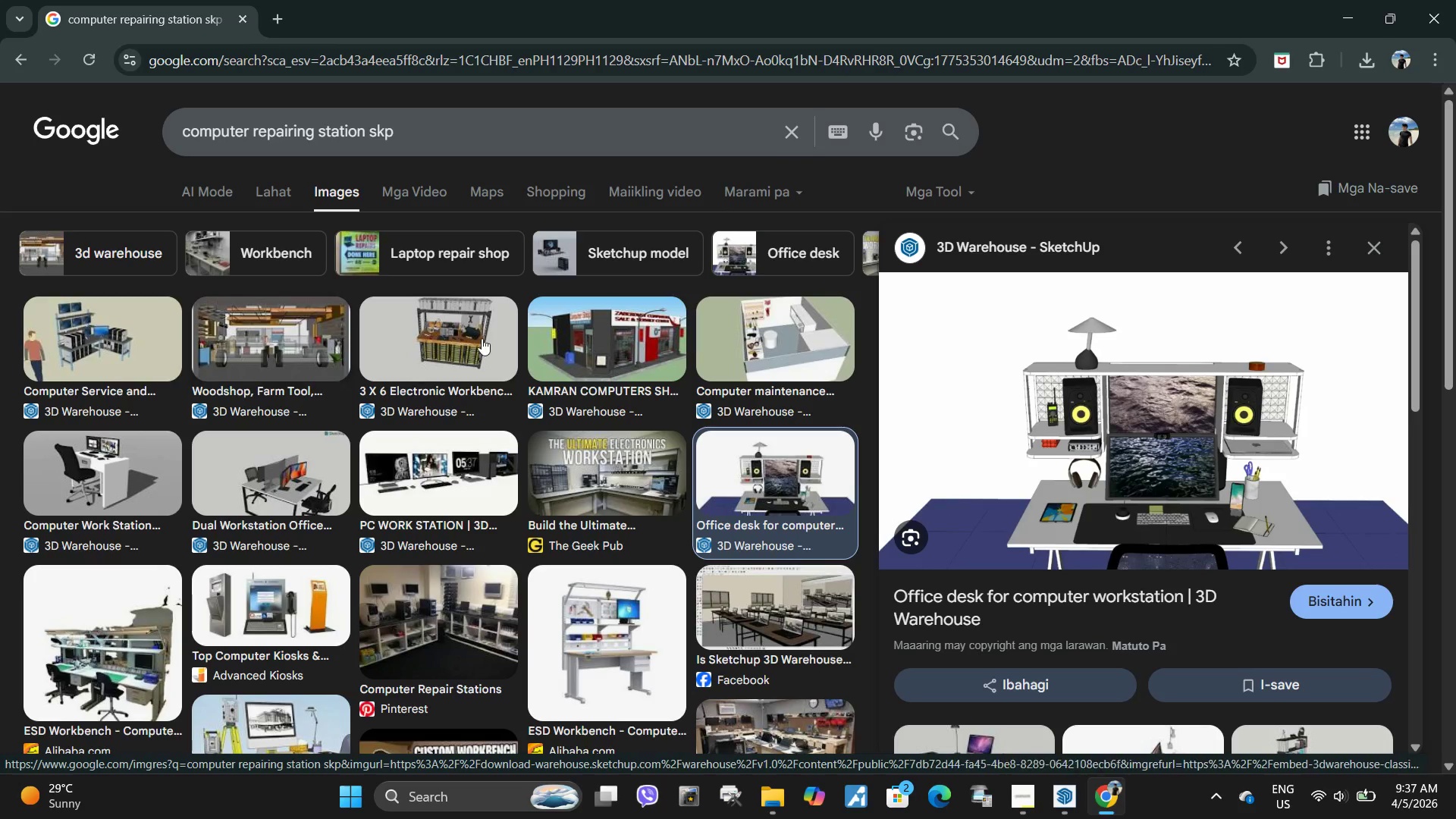 
left_click([470, 337])
 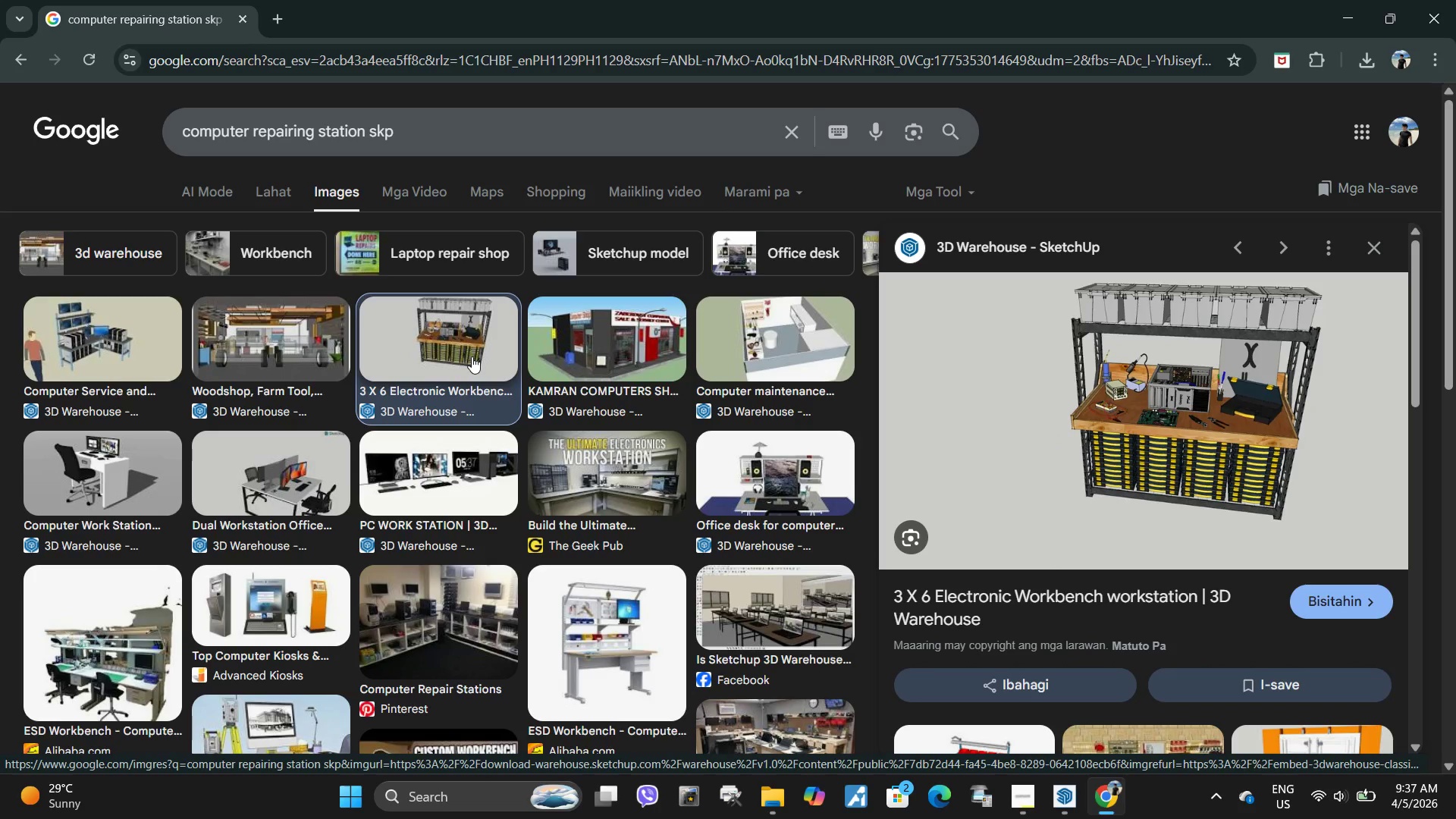 
wait(6.95)
 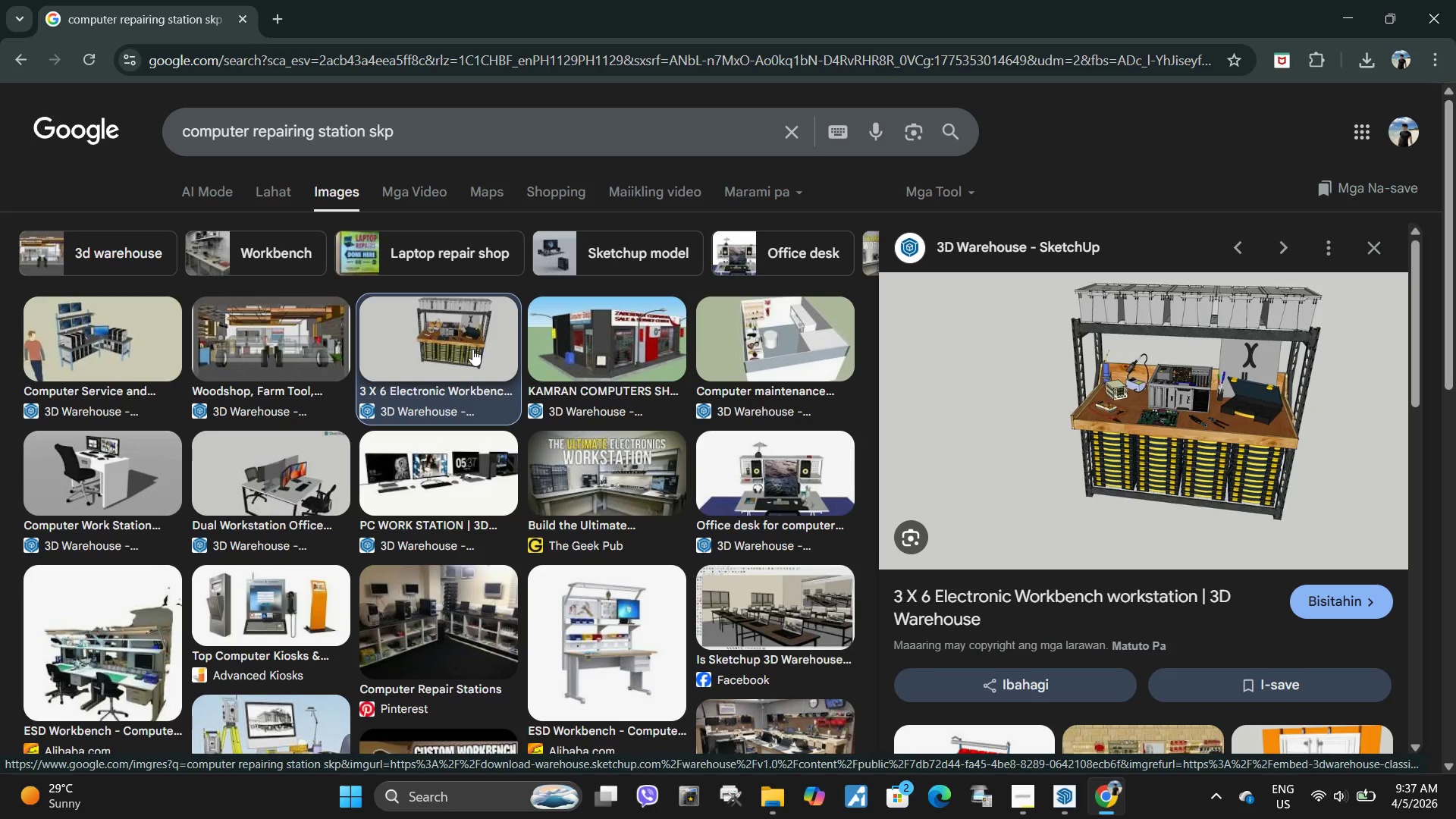 
scroll: coordinate [981, 654], scroll_direction: down, amount: 5.0
 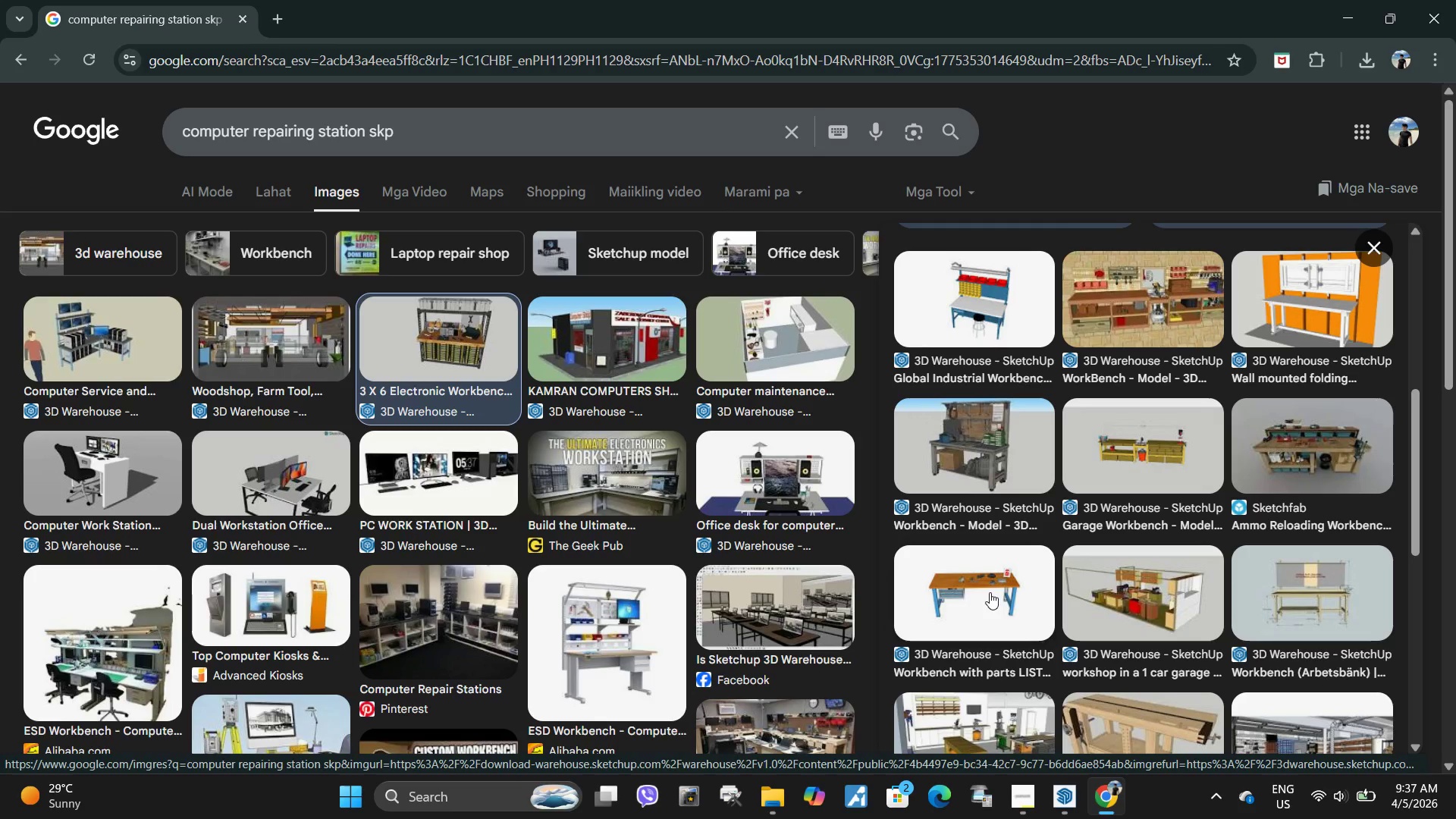 
wait(5.21)
 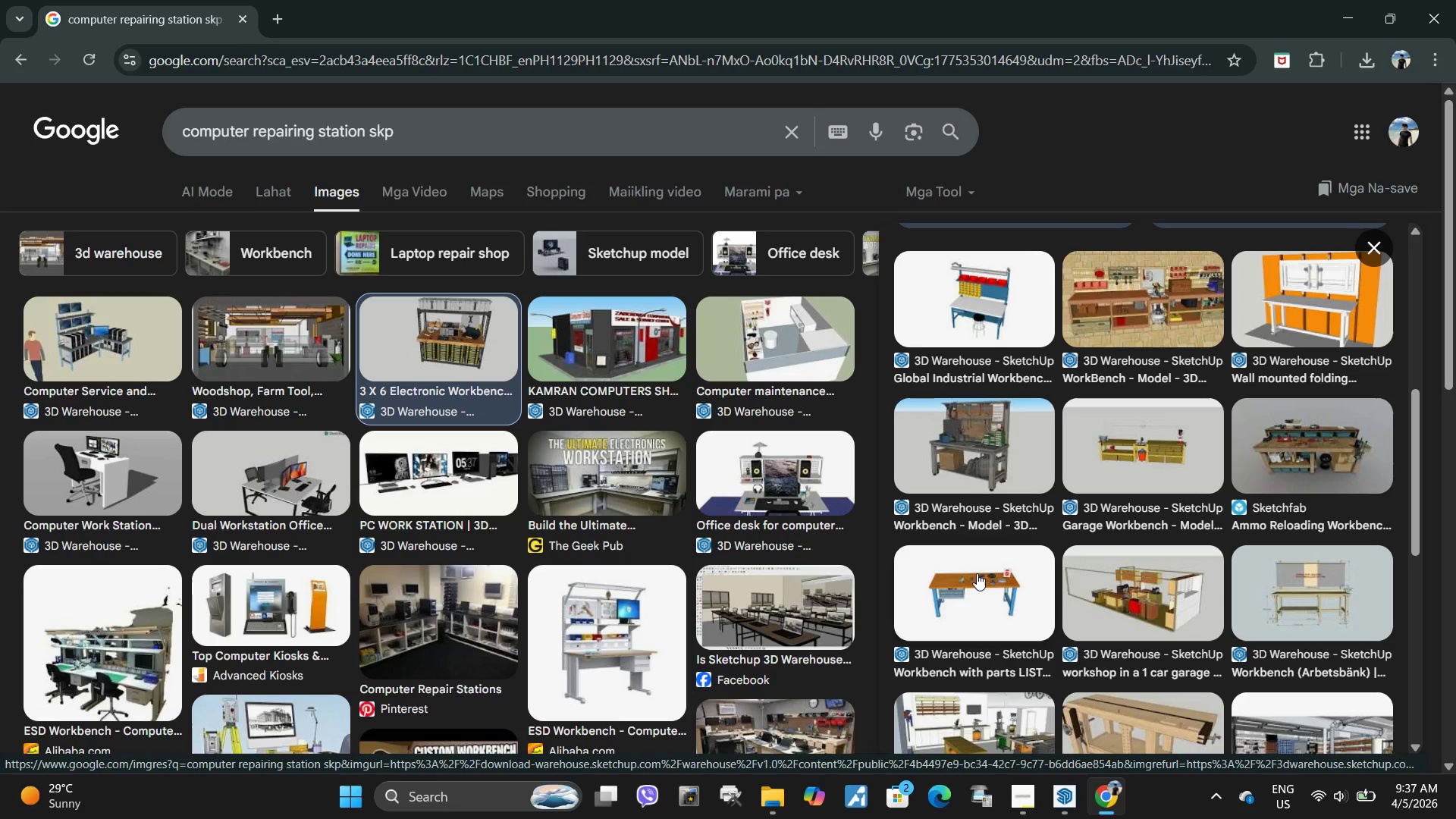 
right_click([1256, 310])
 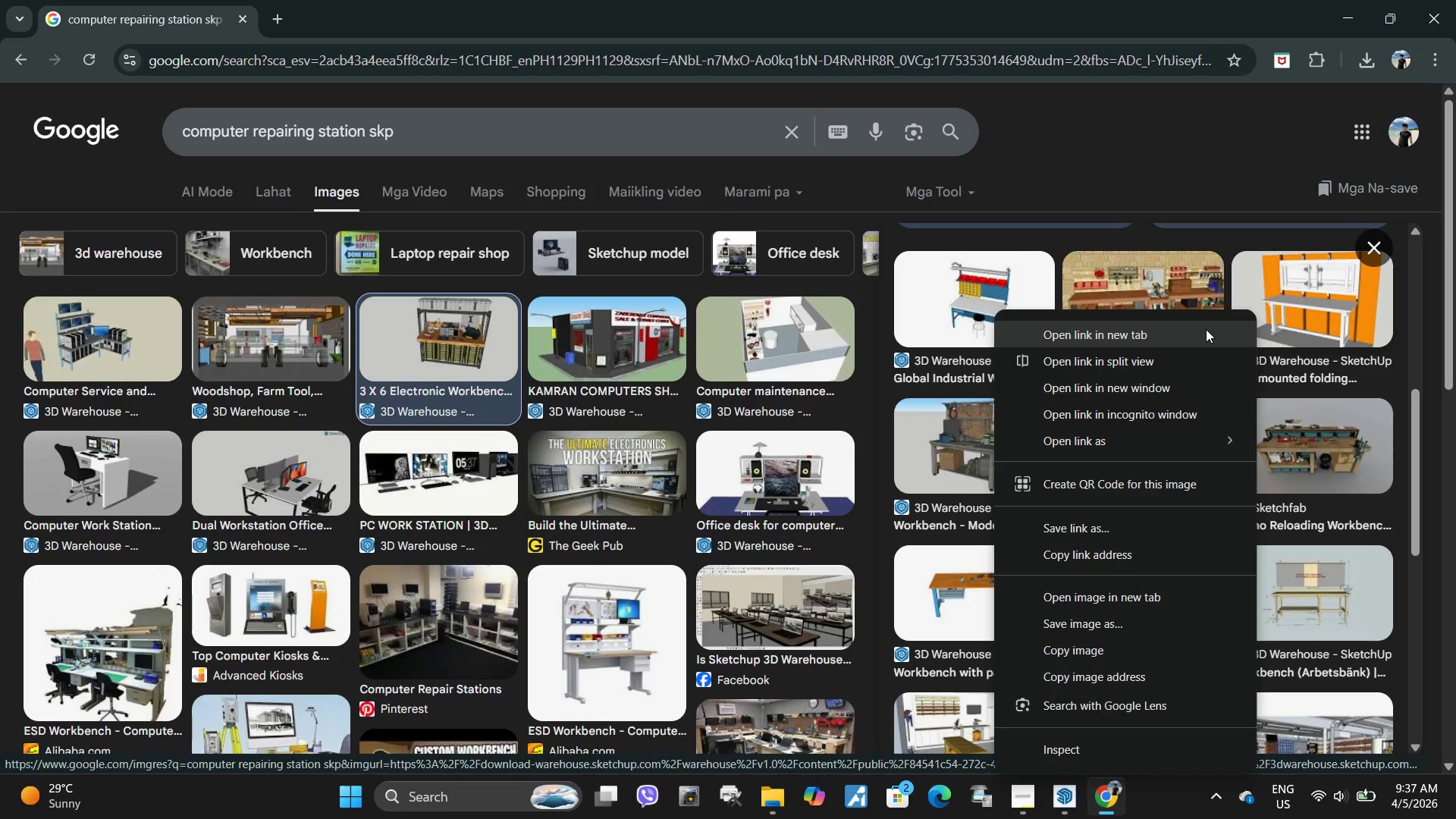 
left_click([1206, 329])
 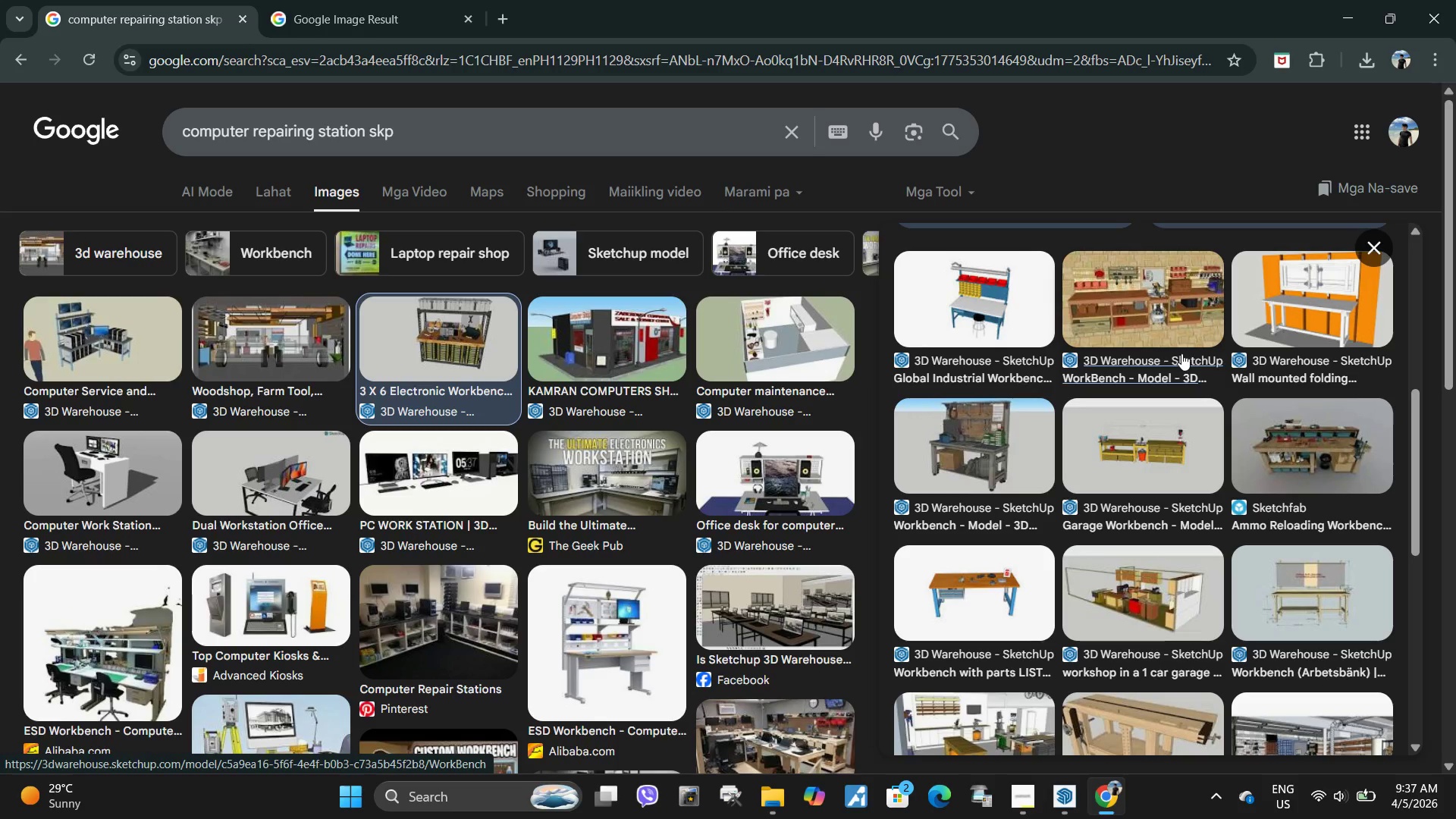 
wait(5.08)
 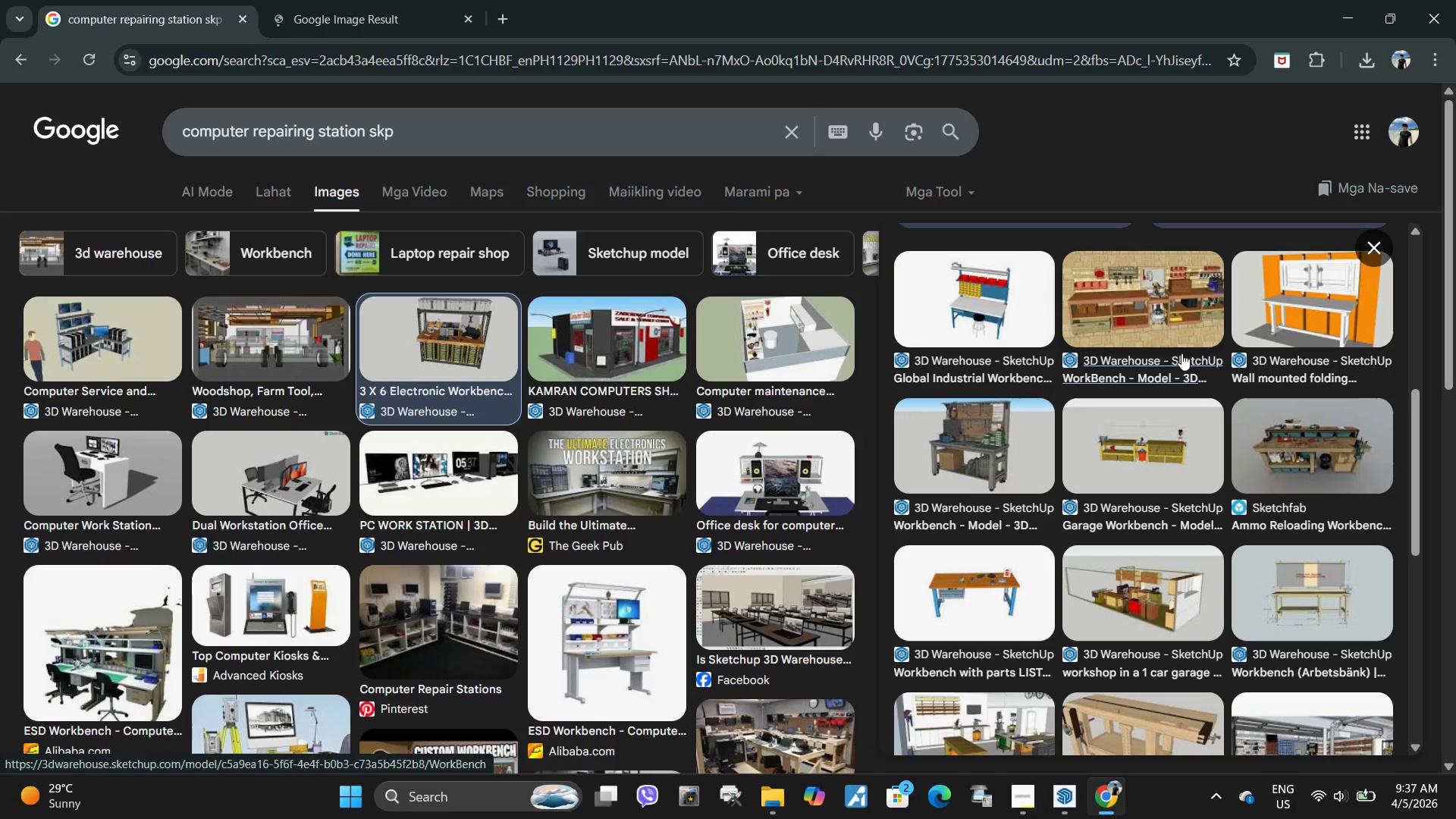 
scroll: coordinate [1102, 479], scroll_direction: up, amount: 6.0
 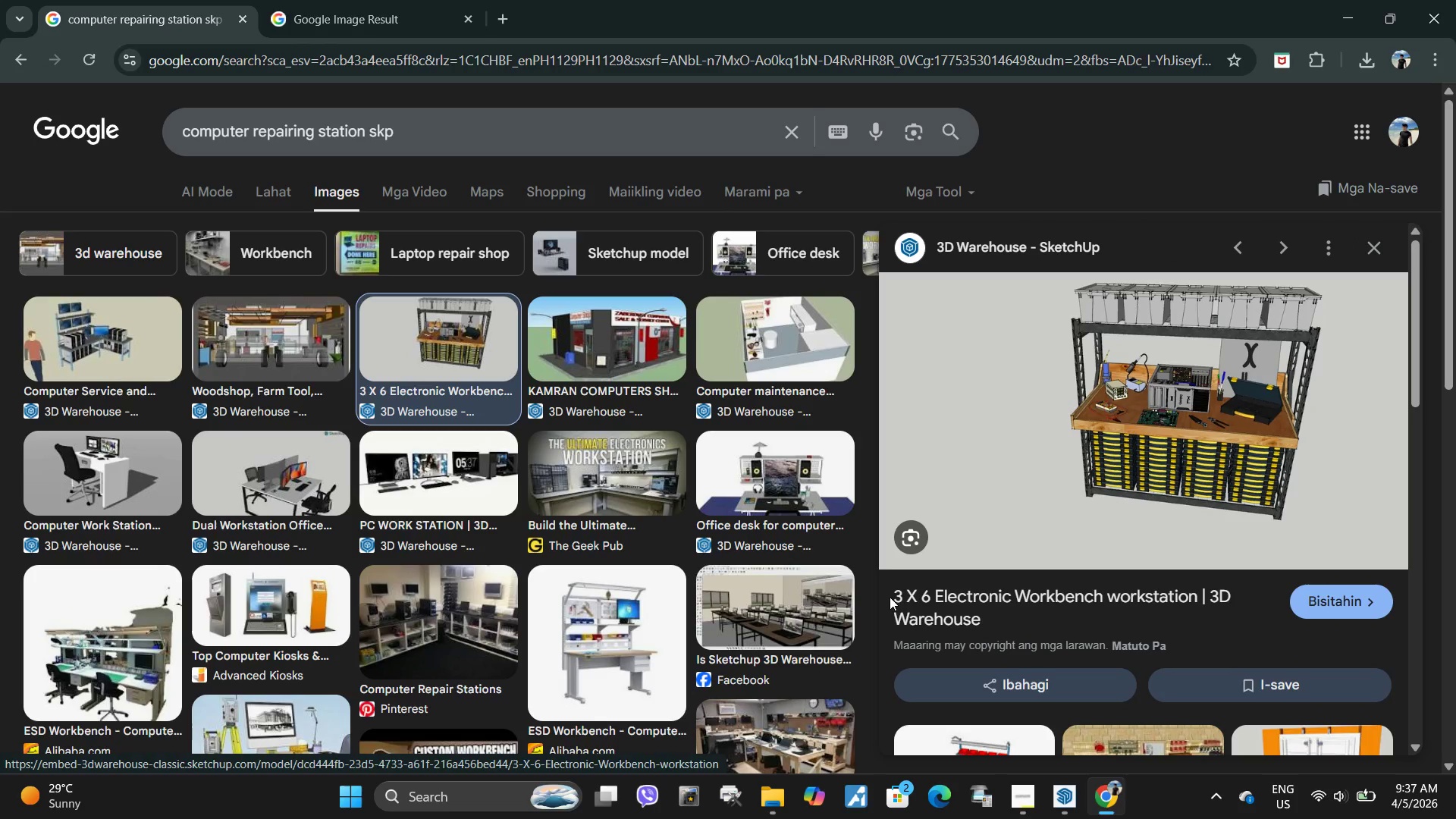 
left_click_drag(start_coordinate=[886, 597], to_coordinate=[1199, 595])
 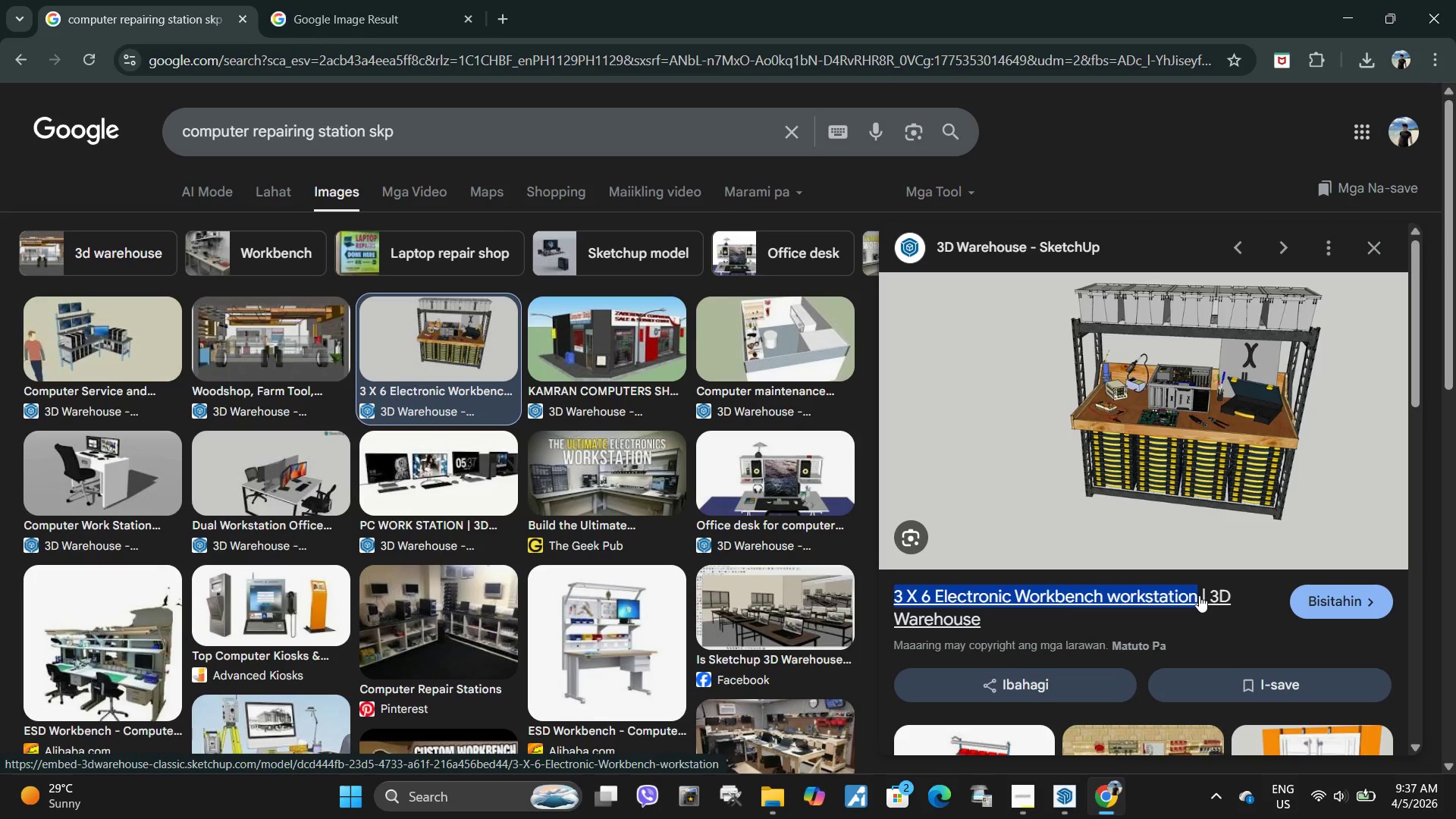 
key(Control+C)
 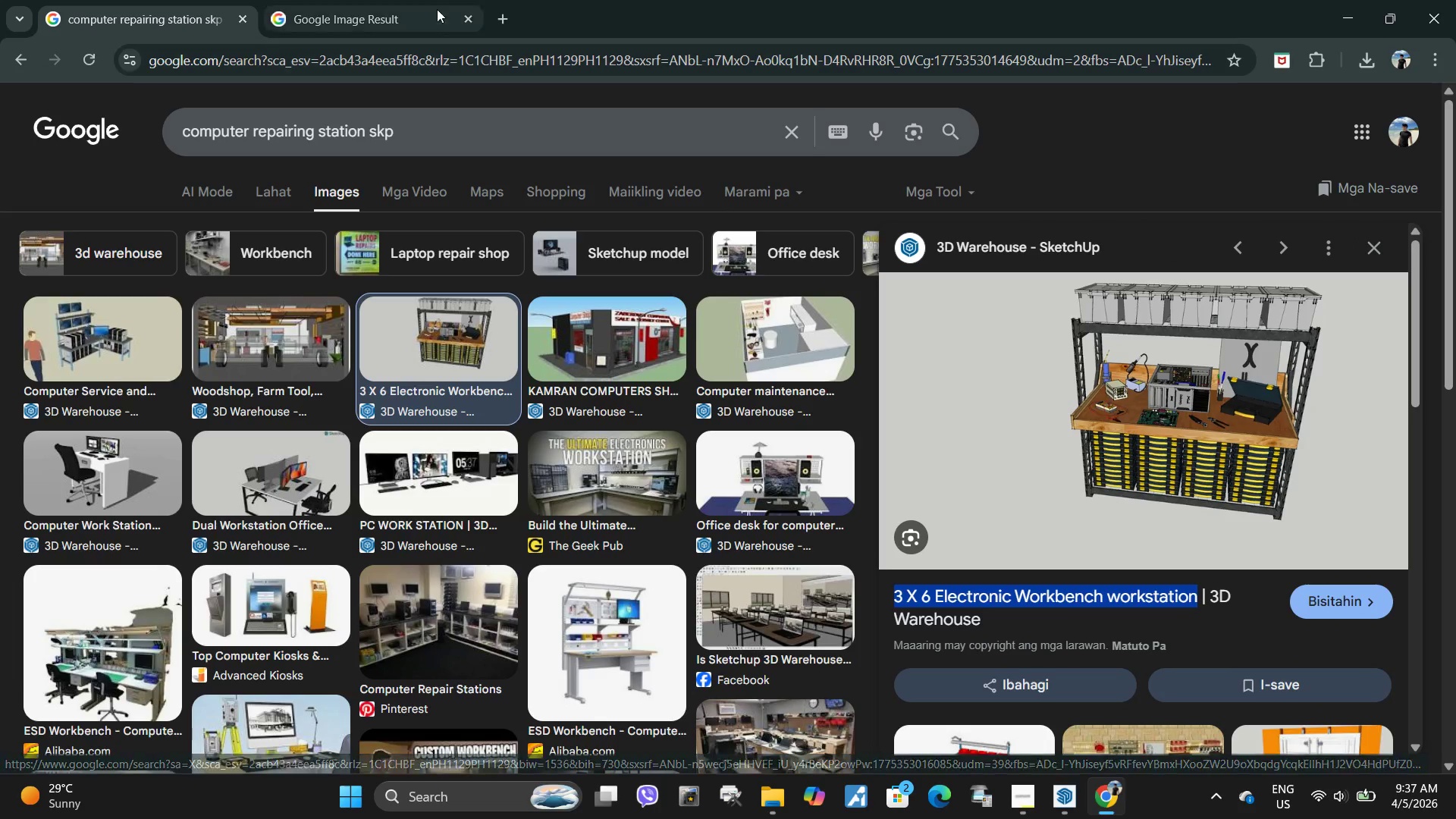 
left_click([384, 0])
 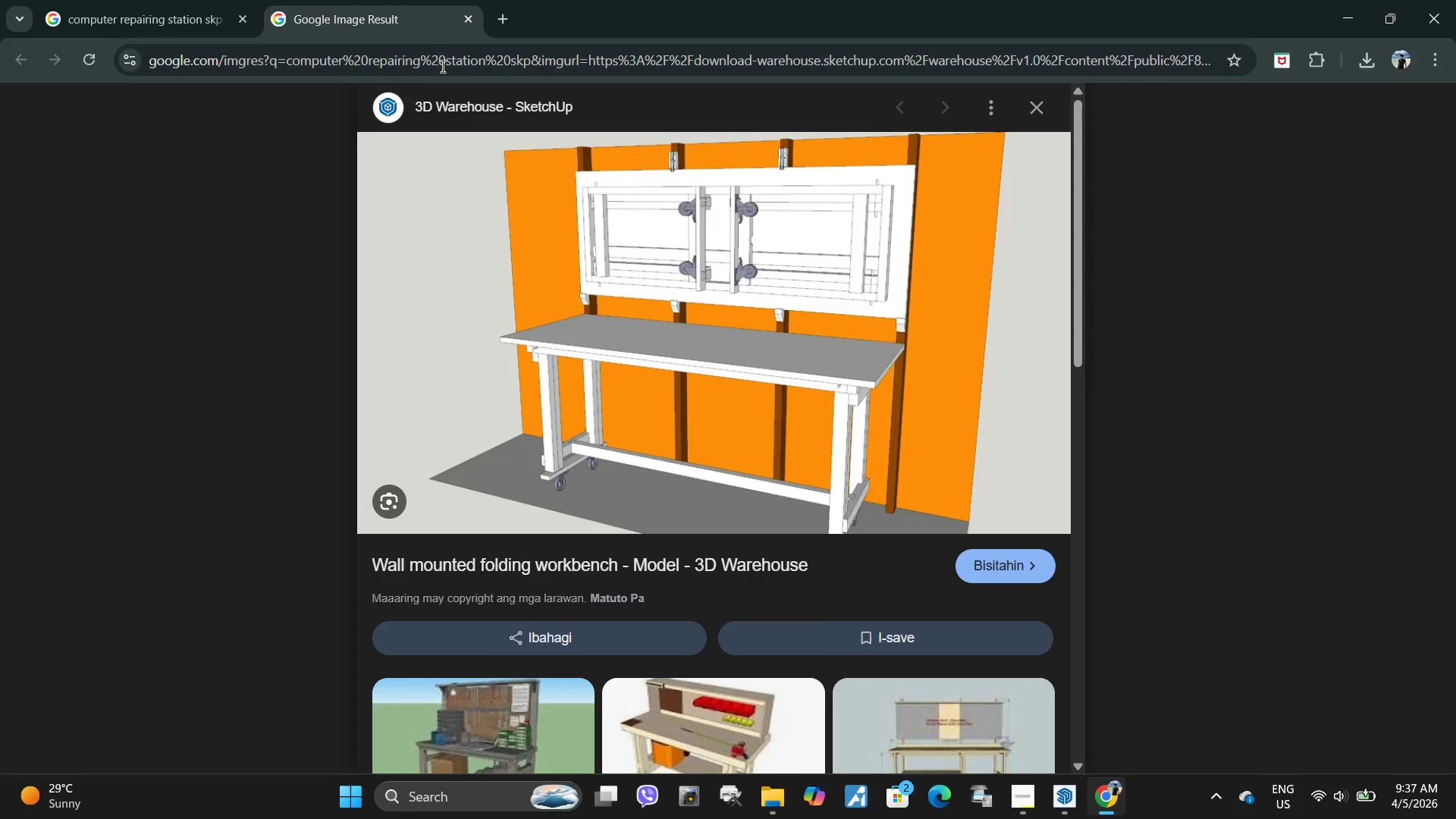 
left_click([444, 64])
 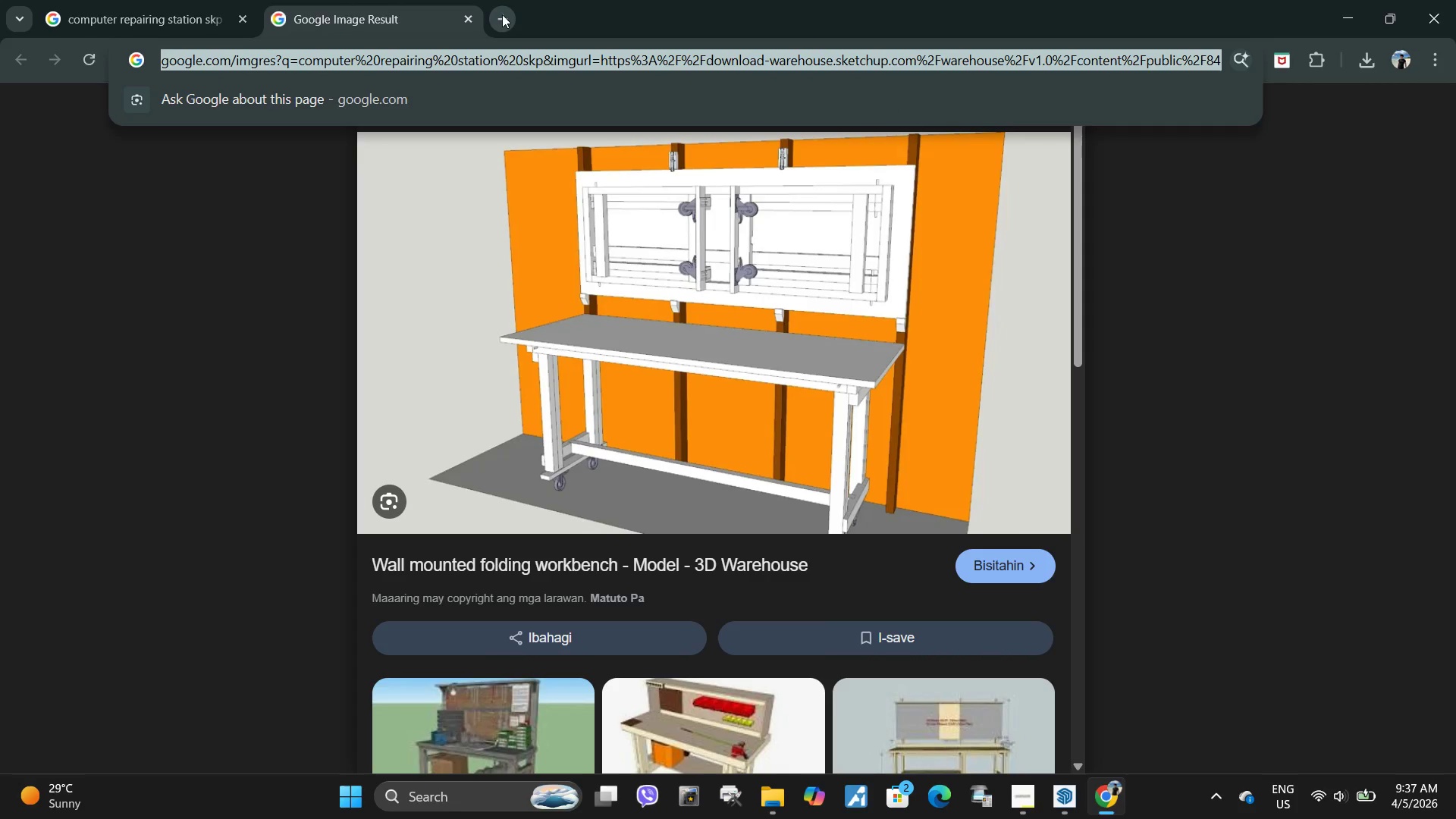 
key(Control+V)
 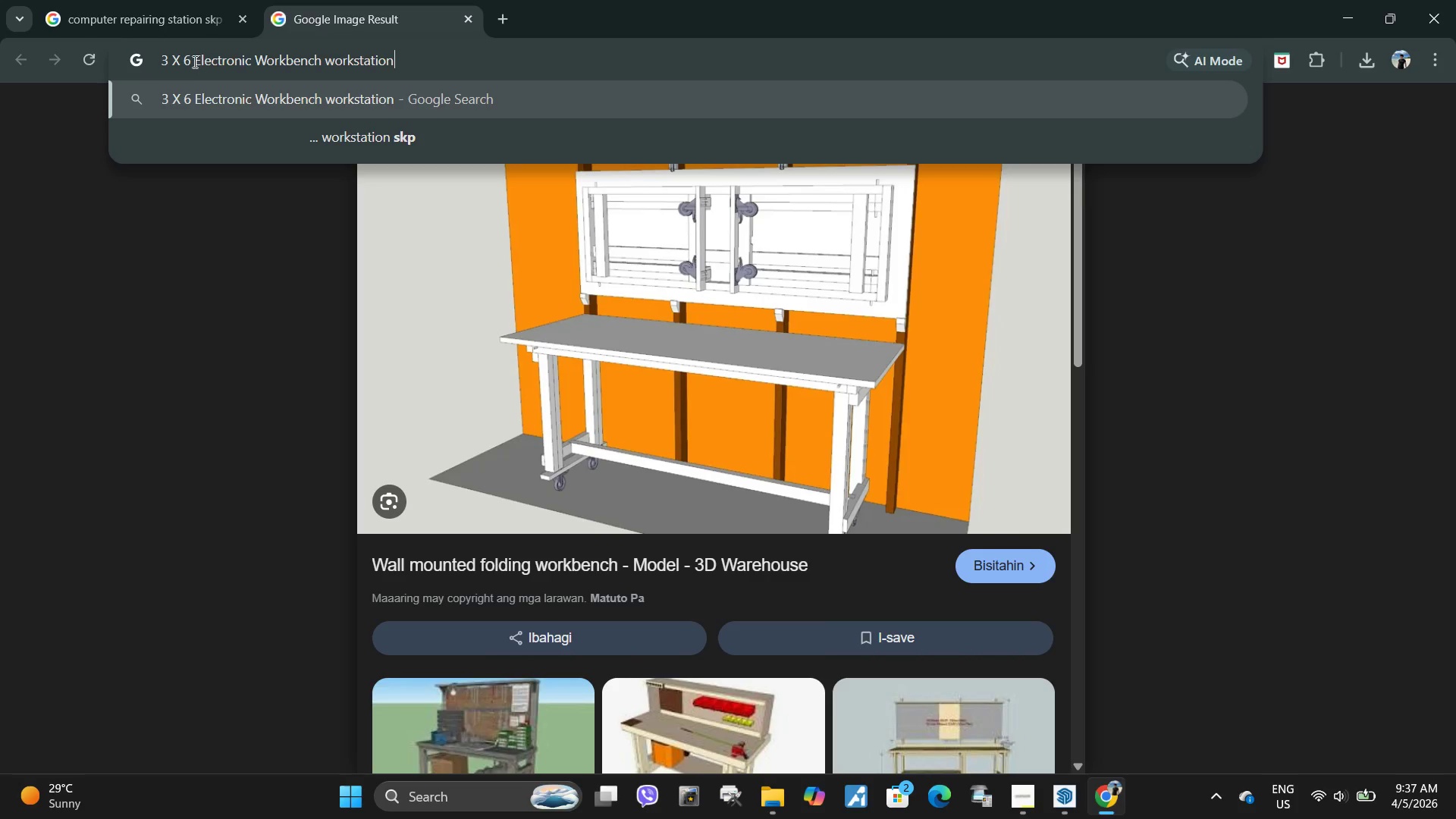 
left_click_drag(start_coordinate=[197, 61], to_coordinate=[191, 61])
 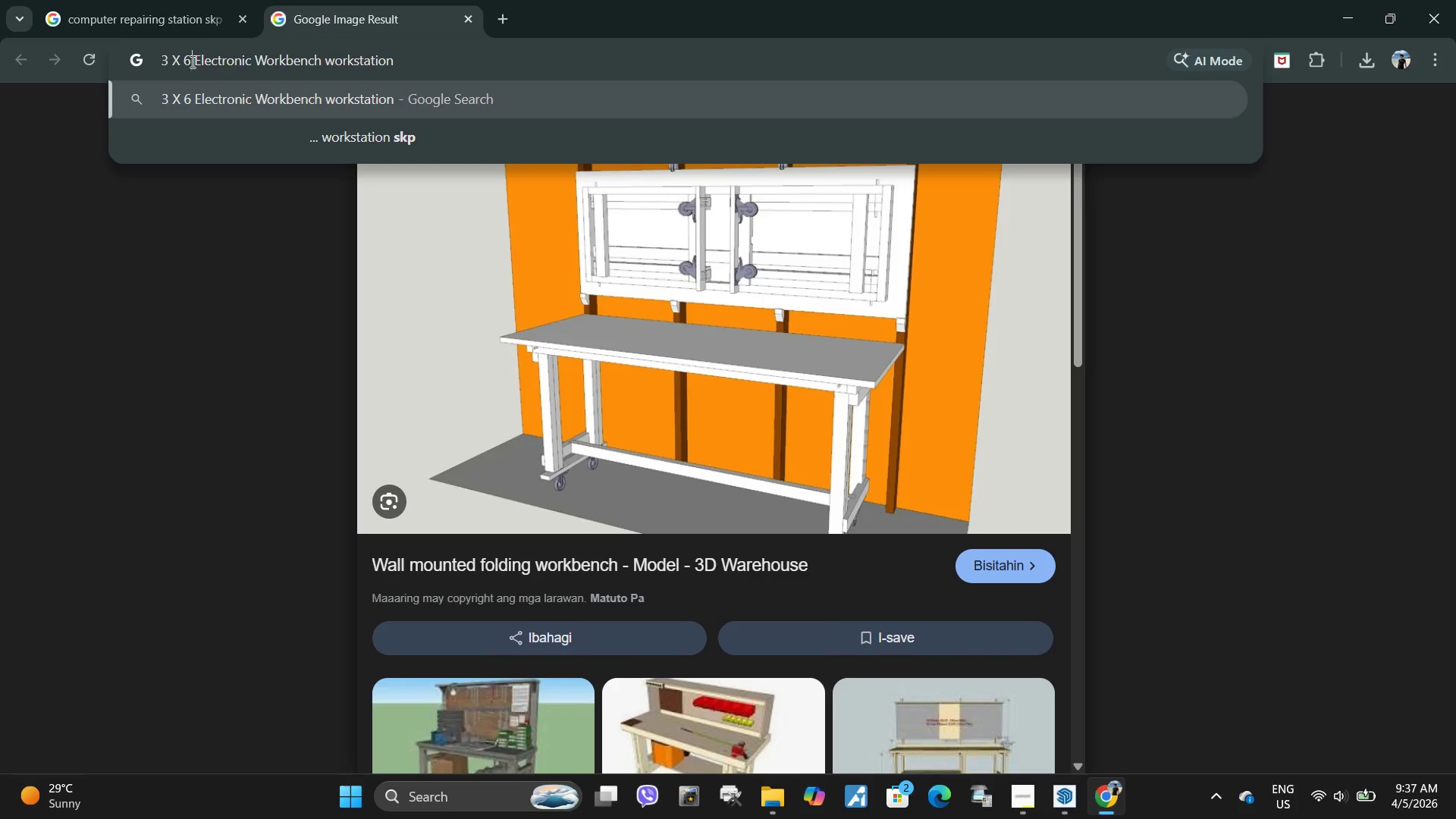 
left_click([191, 61])
 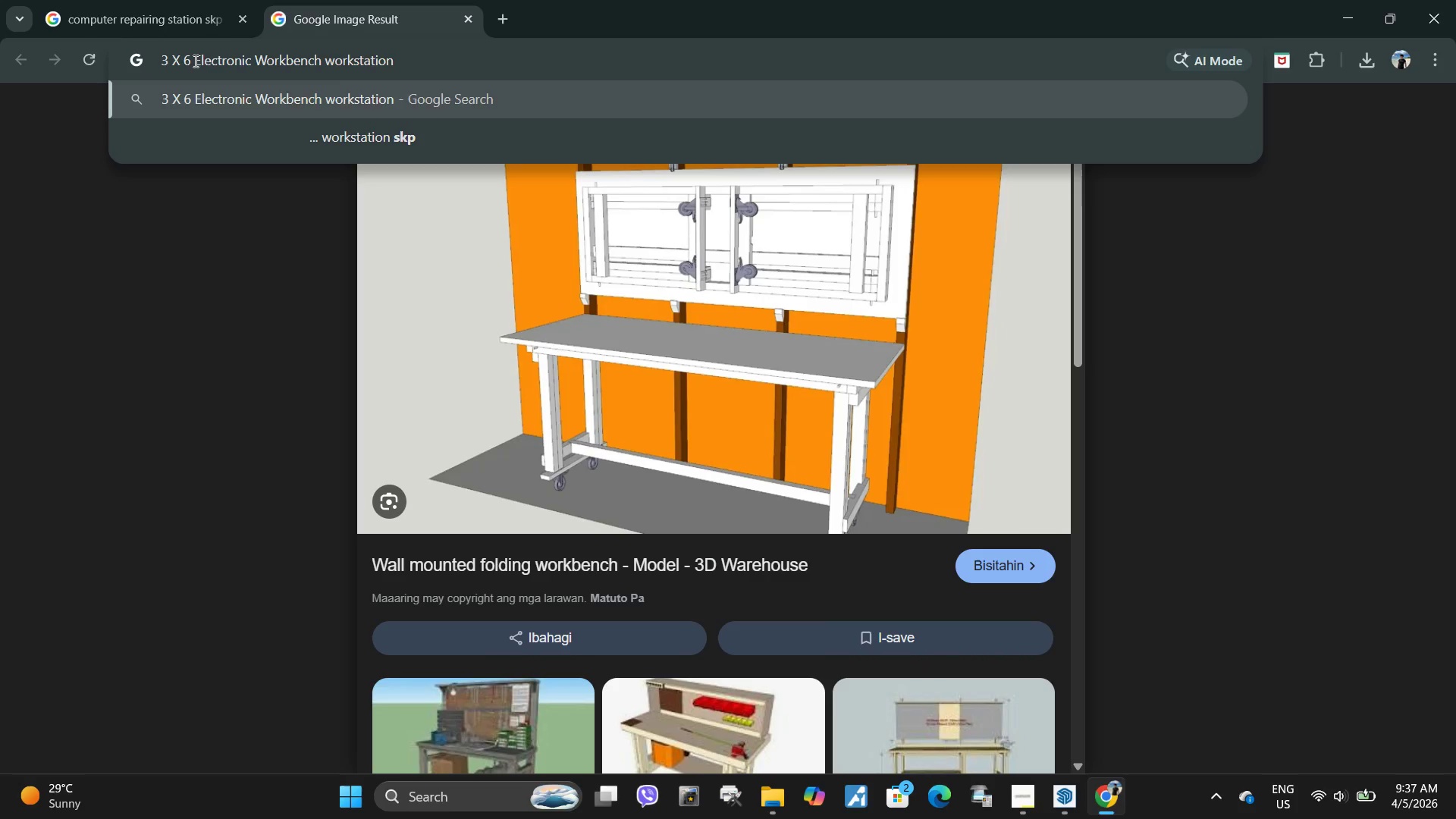 
hold_key(key=Backspace, duration=0.88)
 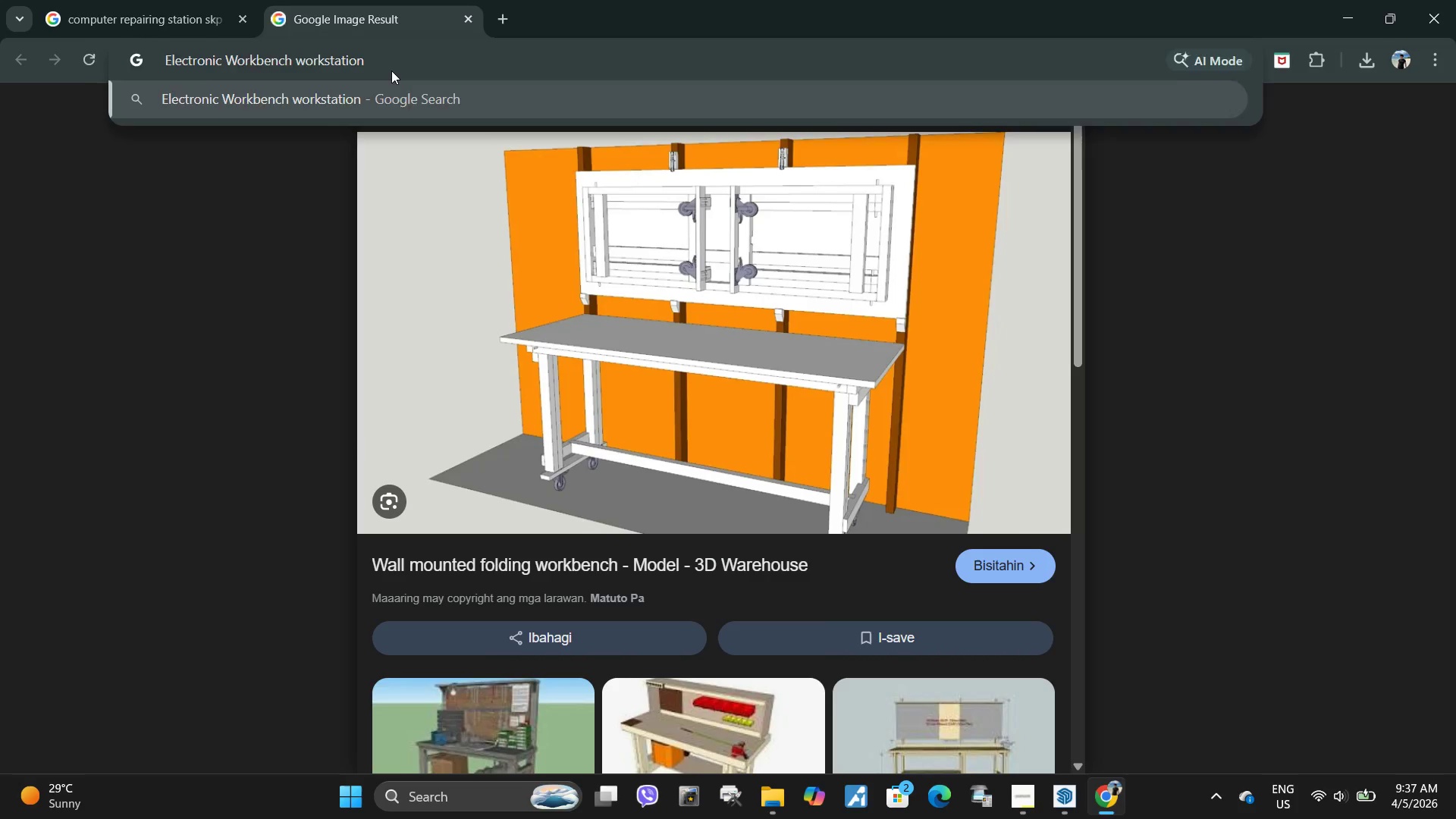 
key(Enter)
 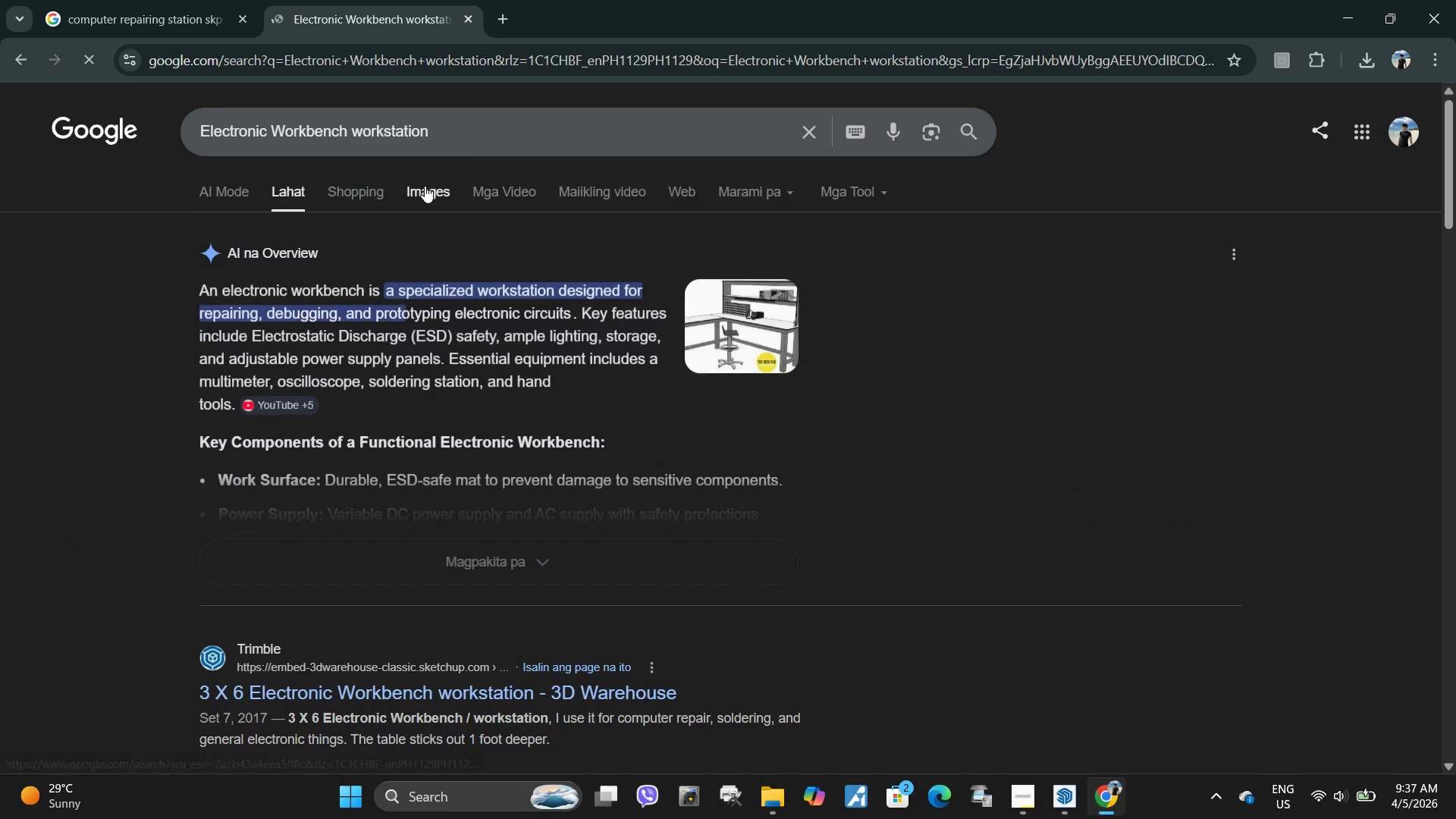 
double_click([477, 124])
 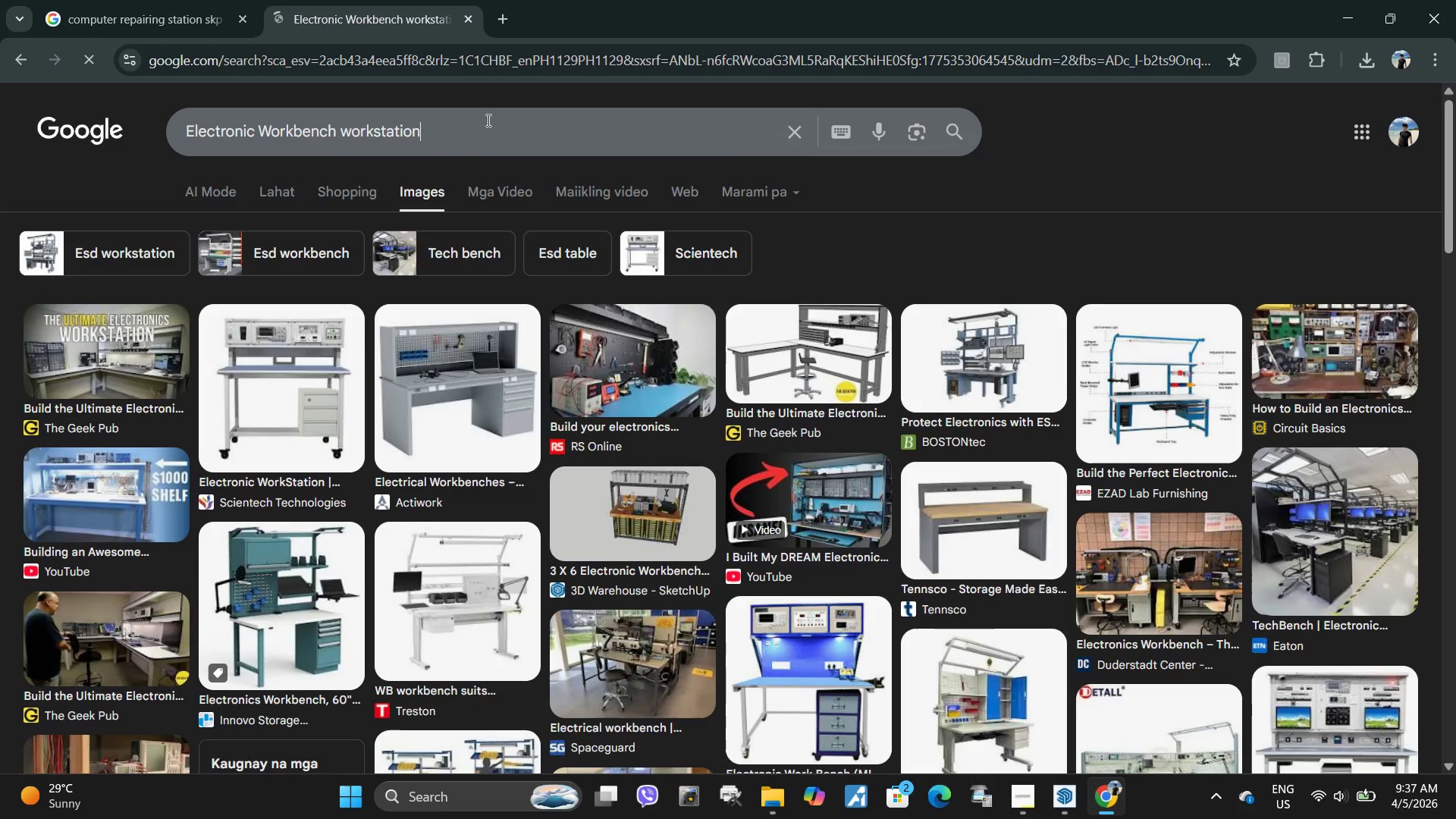 
type( skp)
 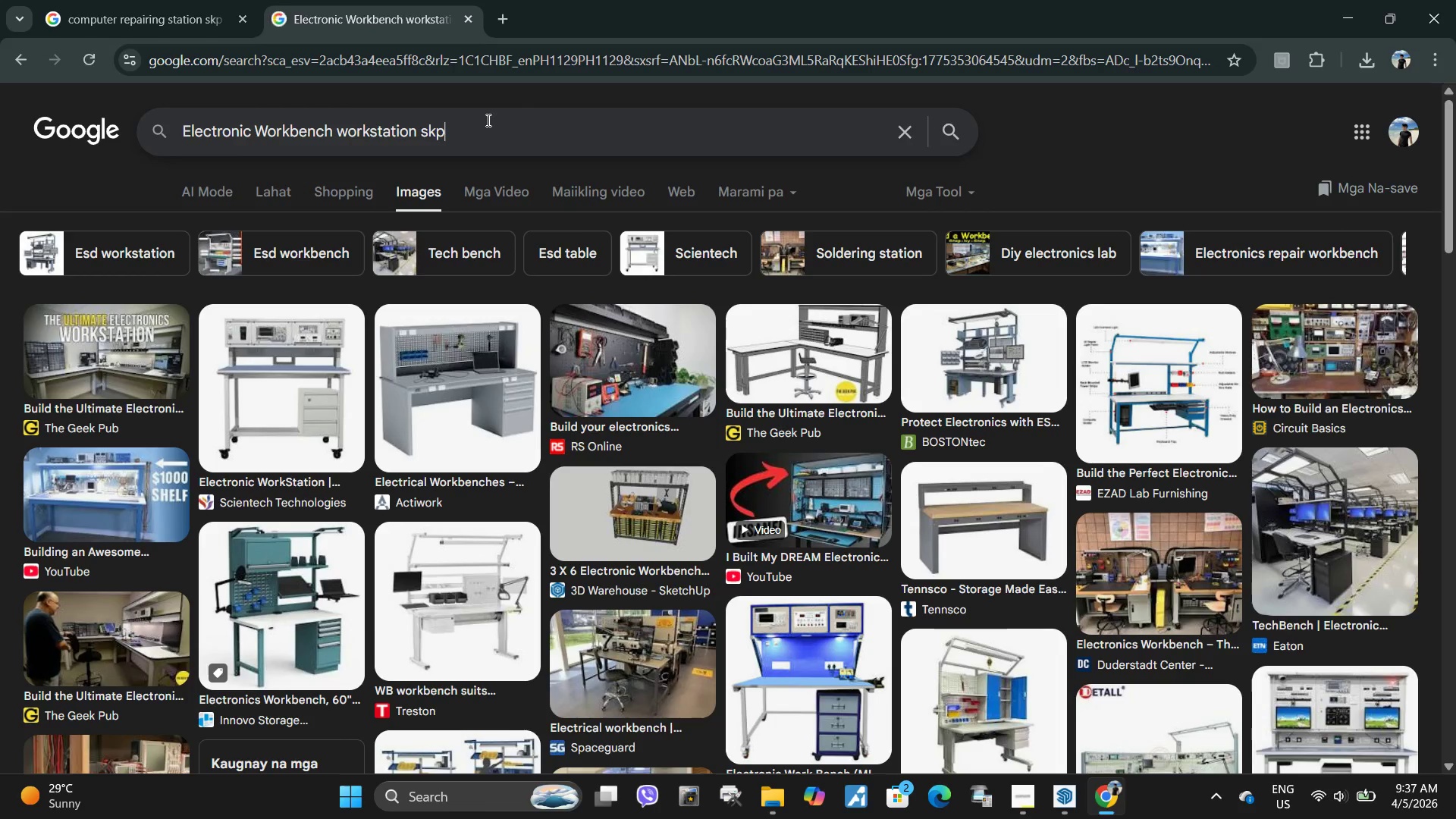 
key(Enter)
 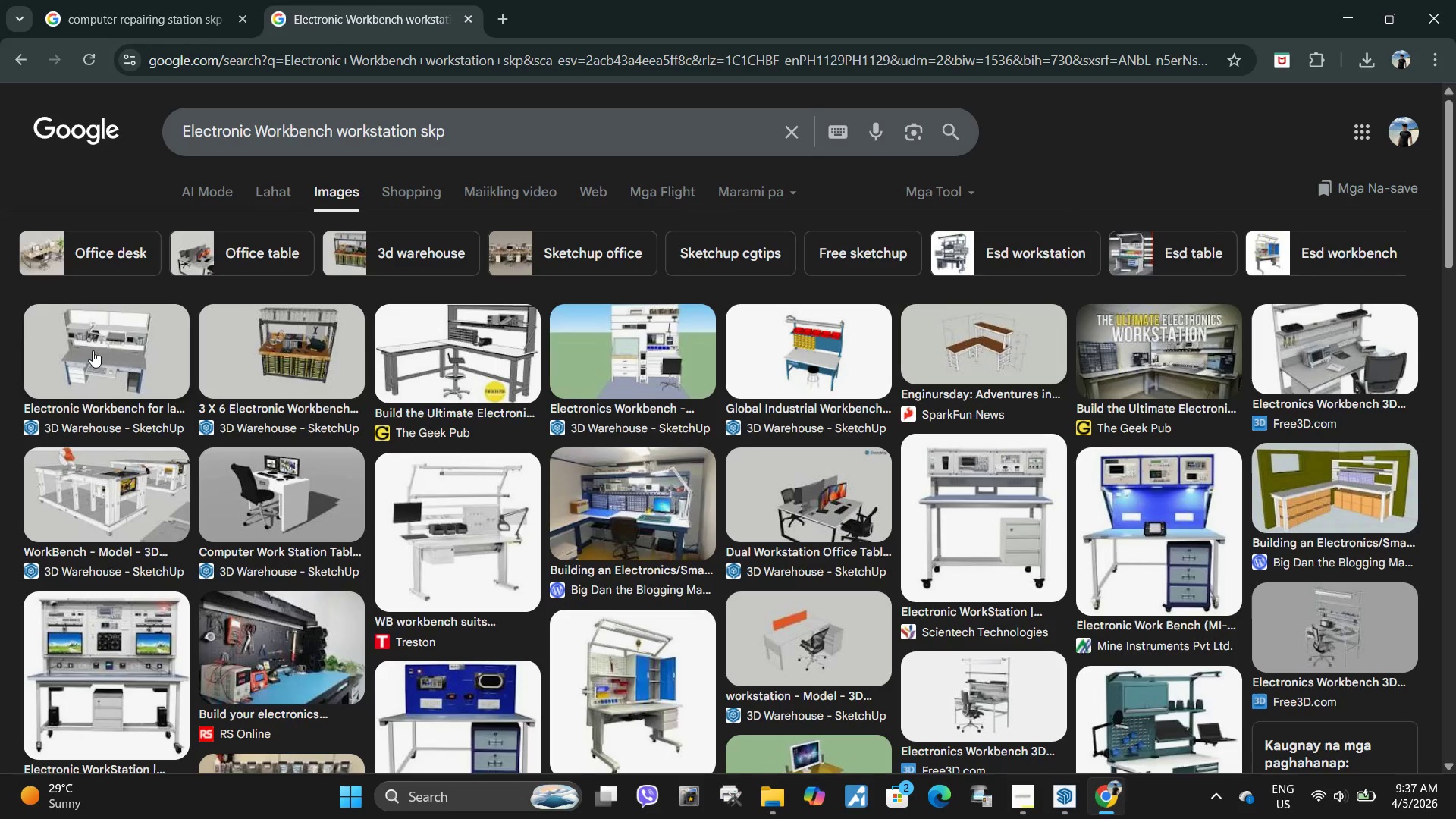 
wait(9.19)
 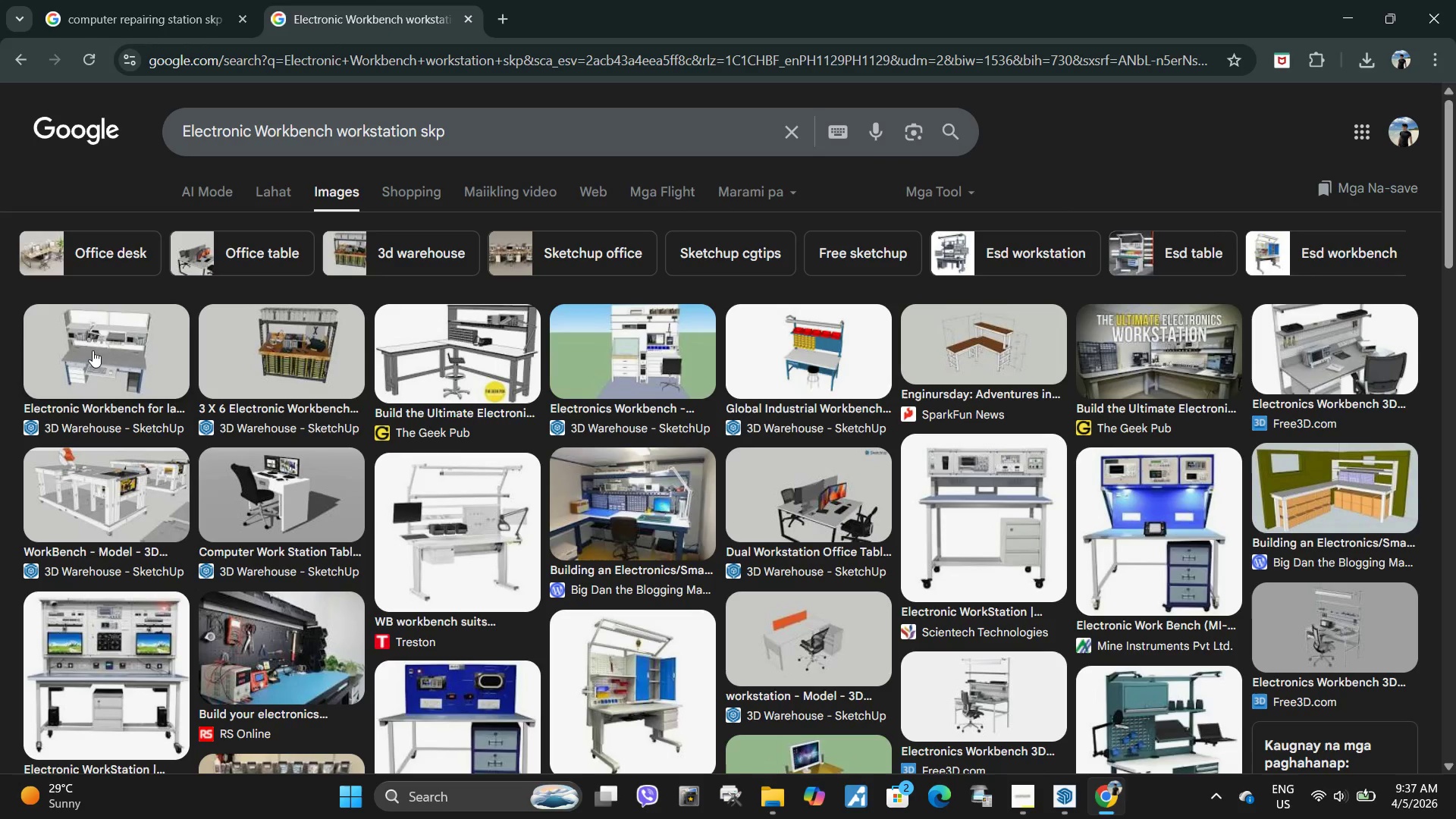 
left_click([125, 359])
 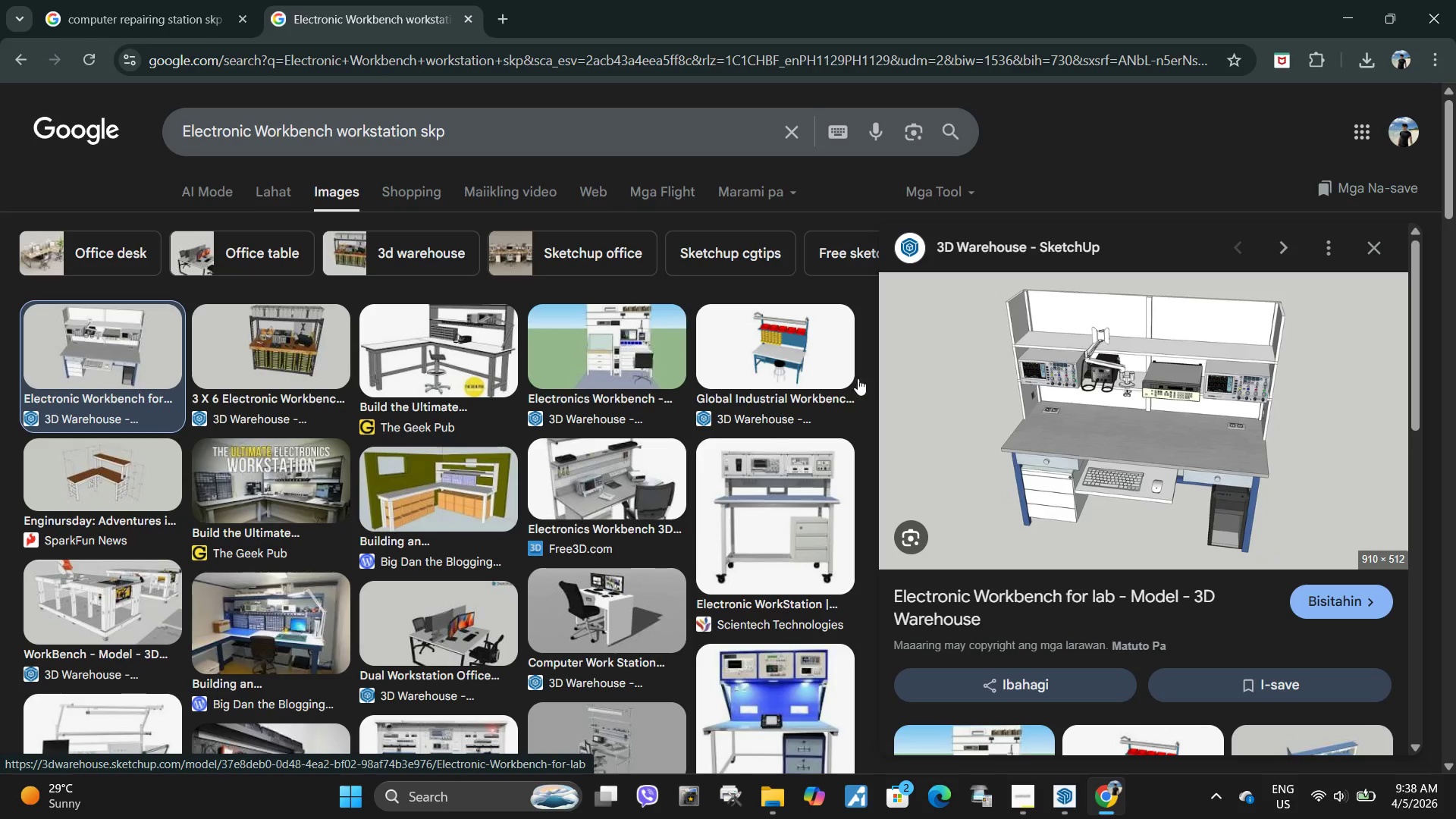 
left_click([316, 344])
 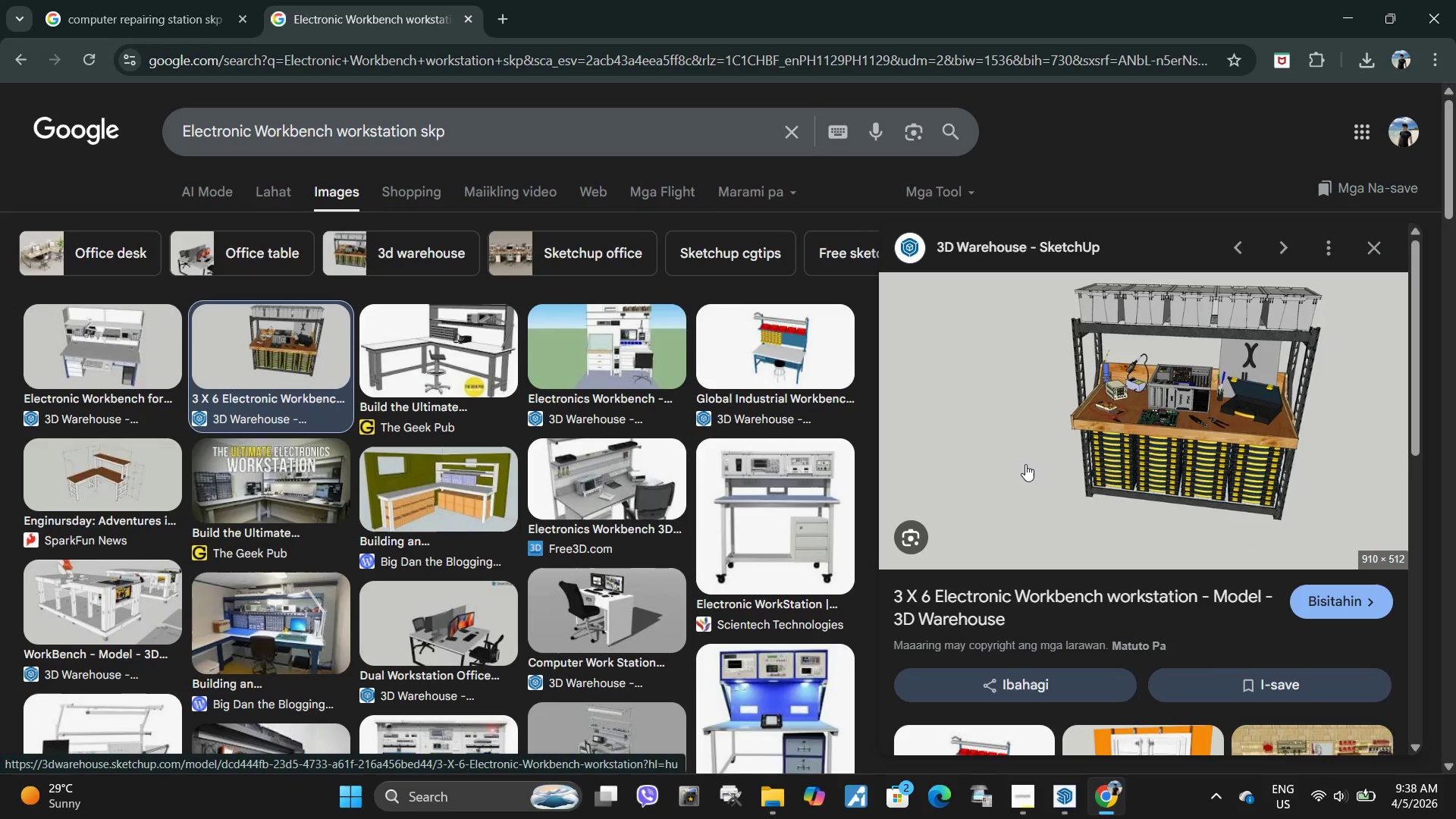 
wait(7.16)
 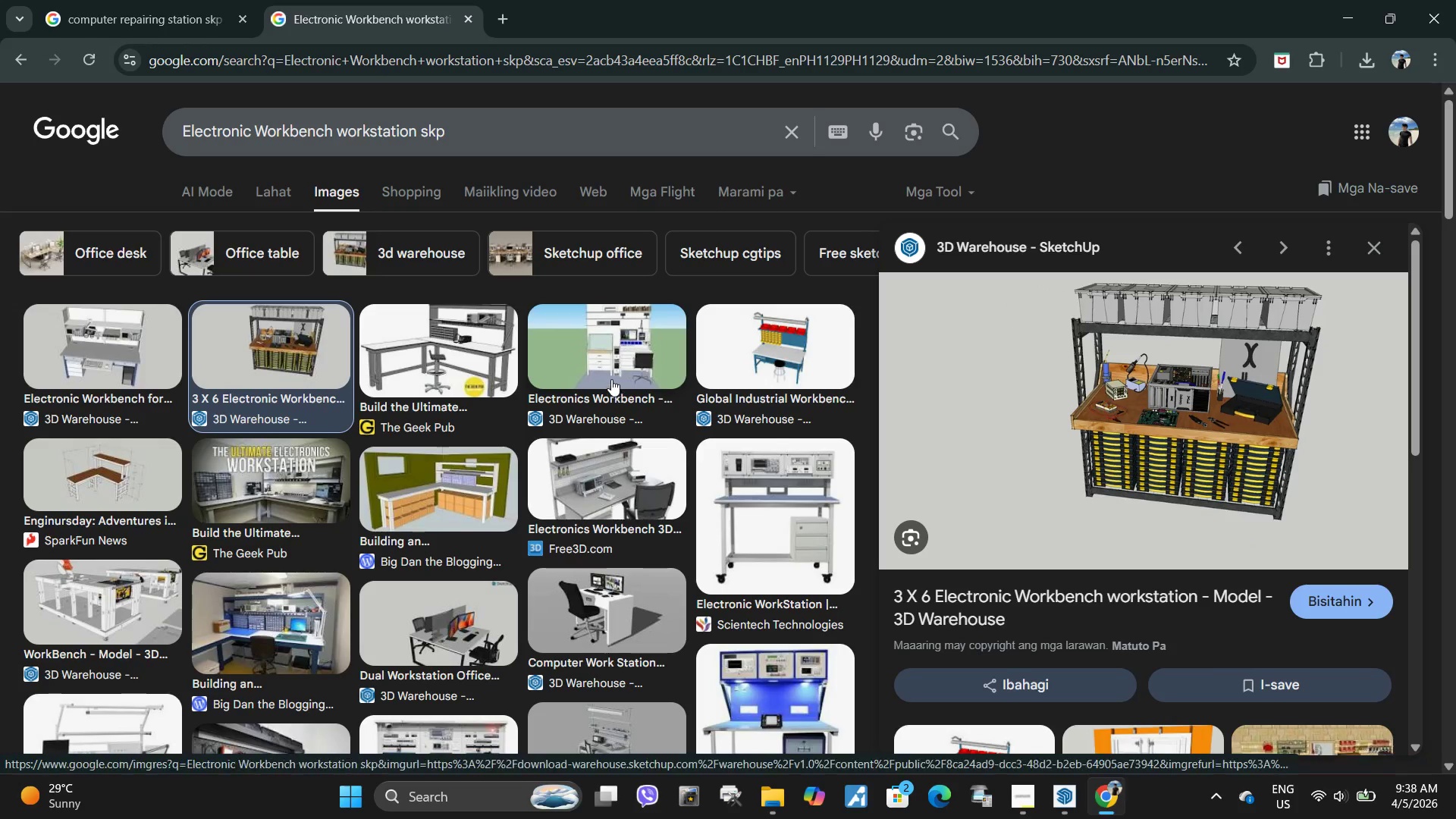 
left_click([73, 0])
 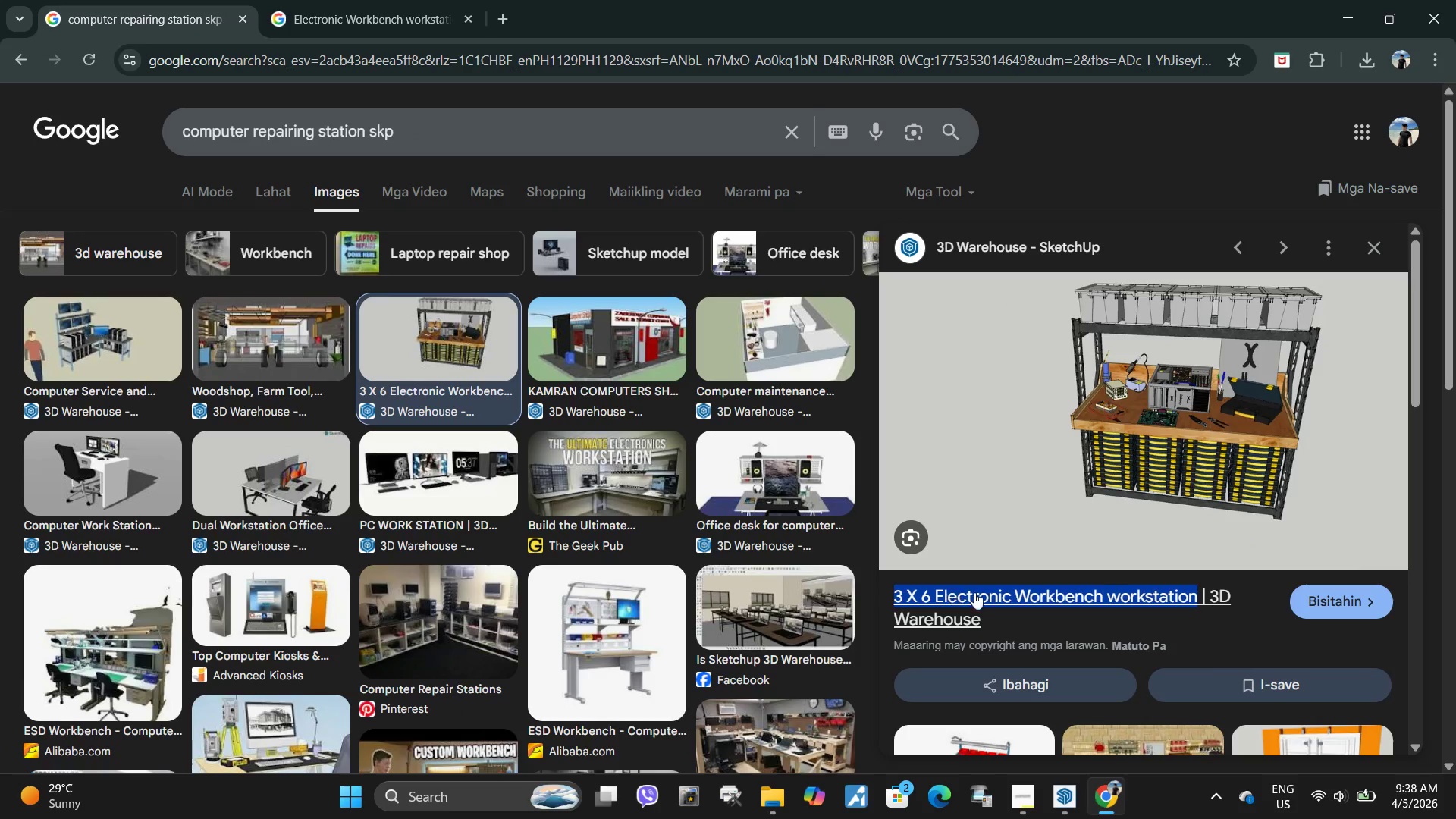 
key(Control+C)
 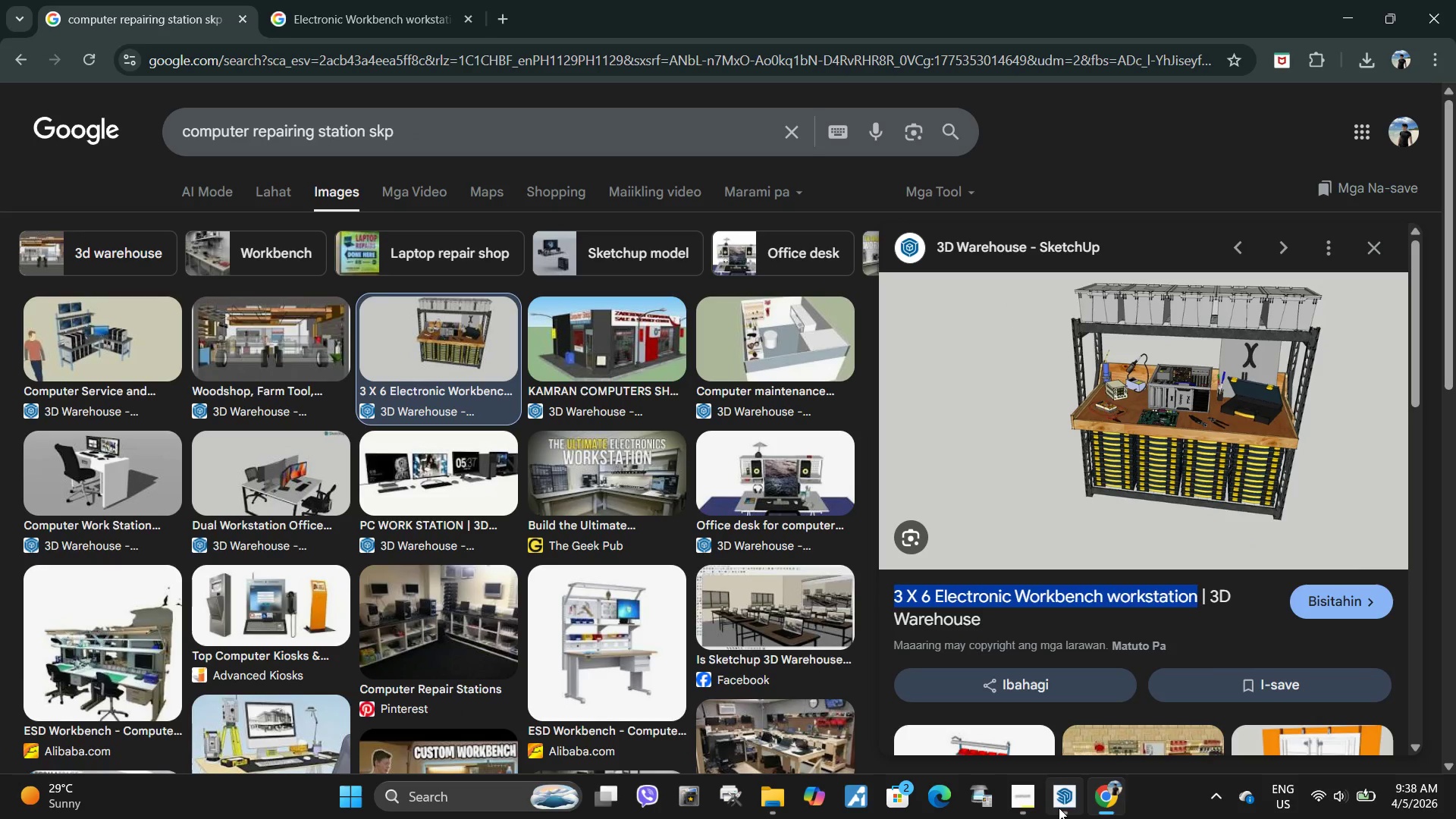 
left_click([1059, 808])
 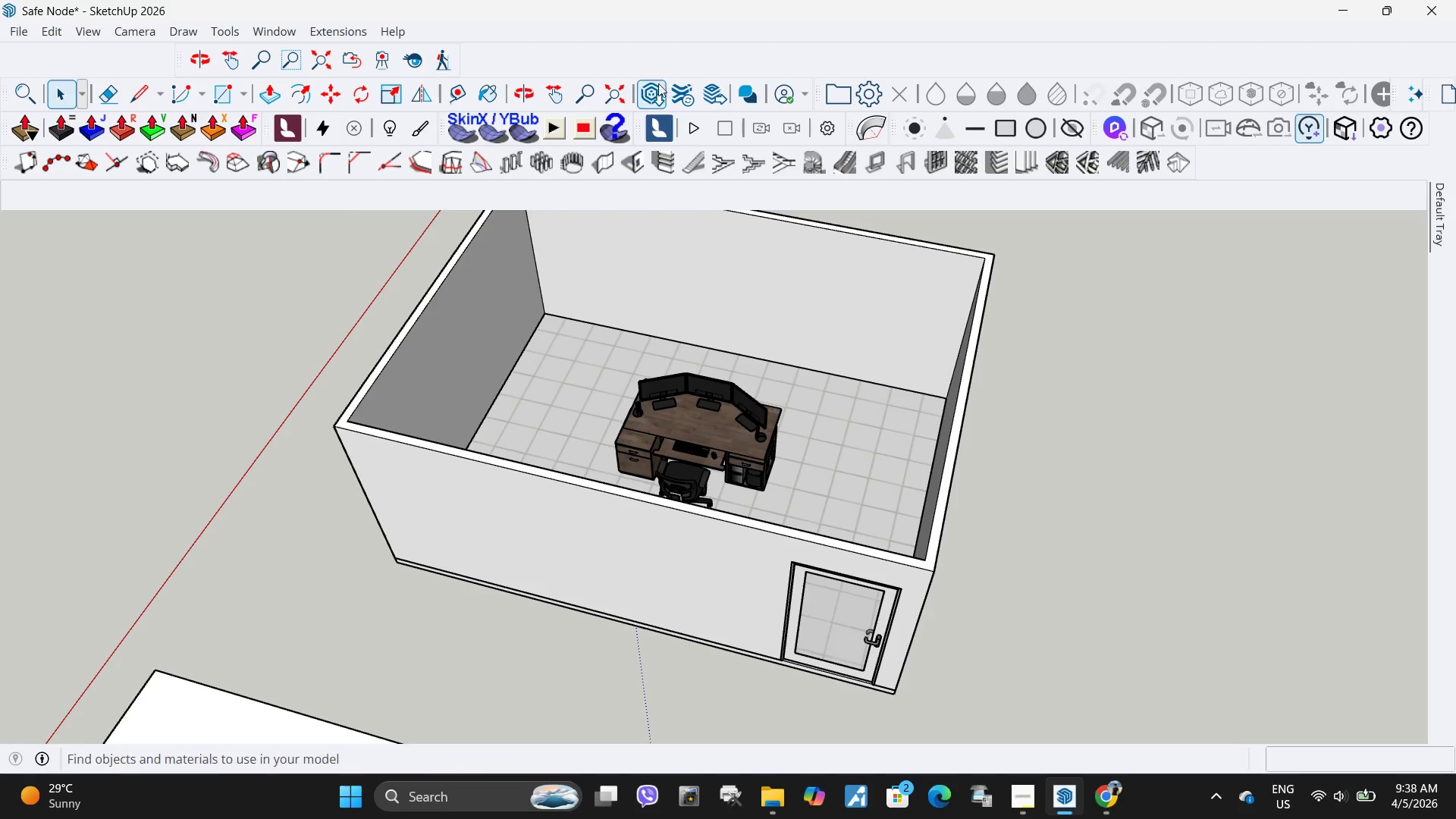 
left_click([647, 91])
 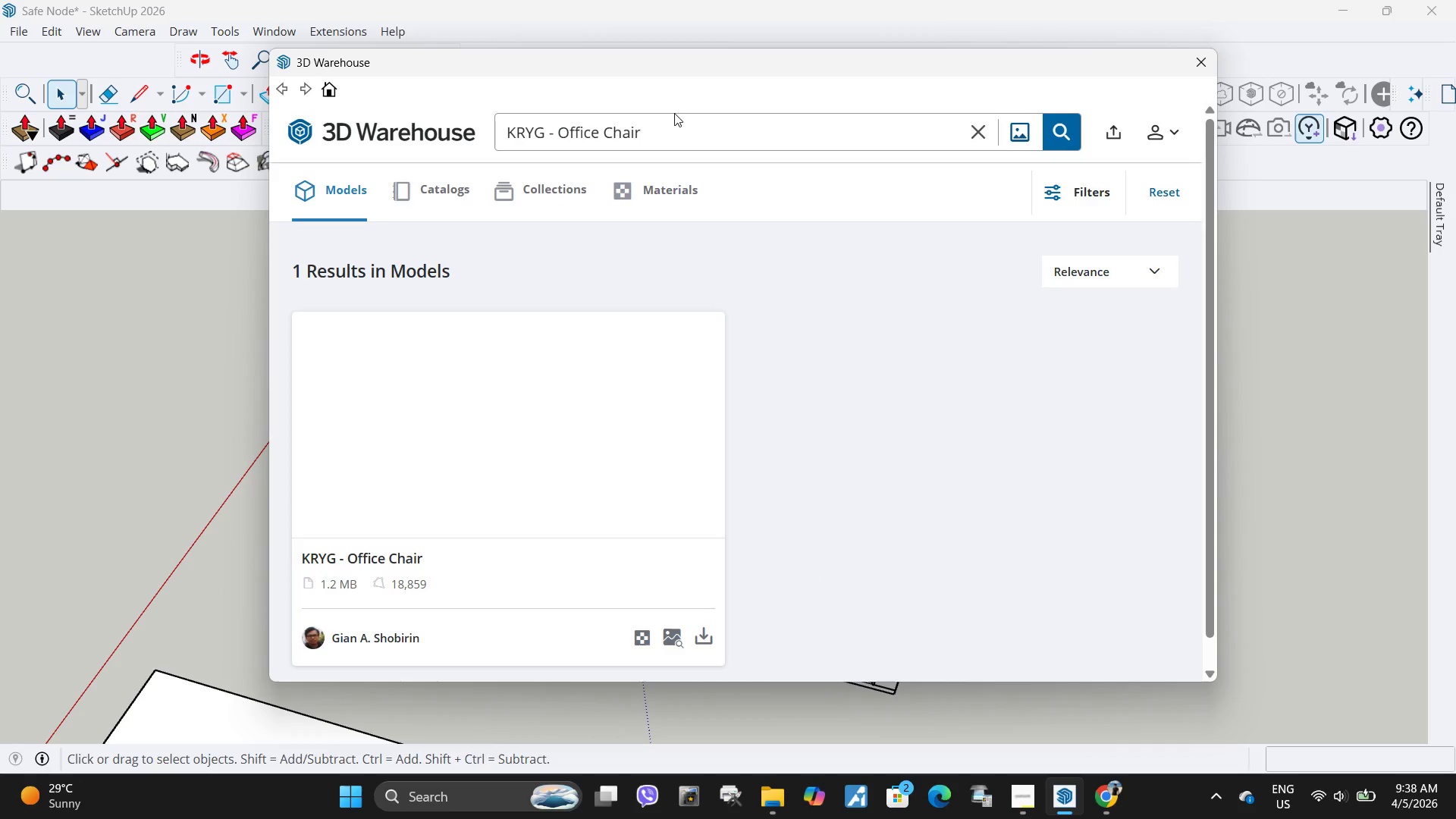 
left_click_drag(start_coordinate=[709, 133], to_coordinate=[378, 132])
 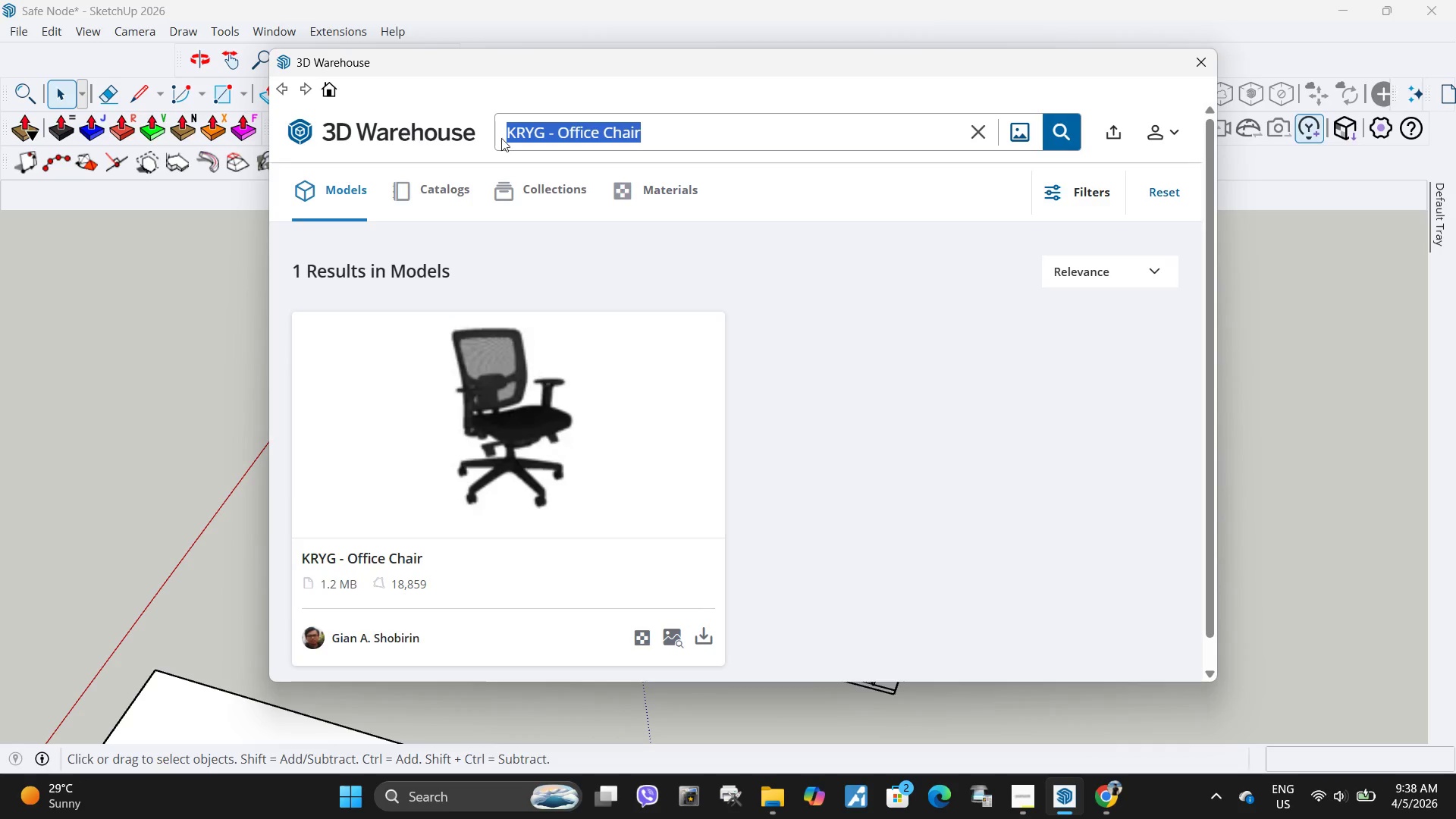 
key(Control+V)
 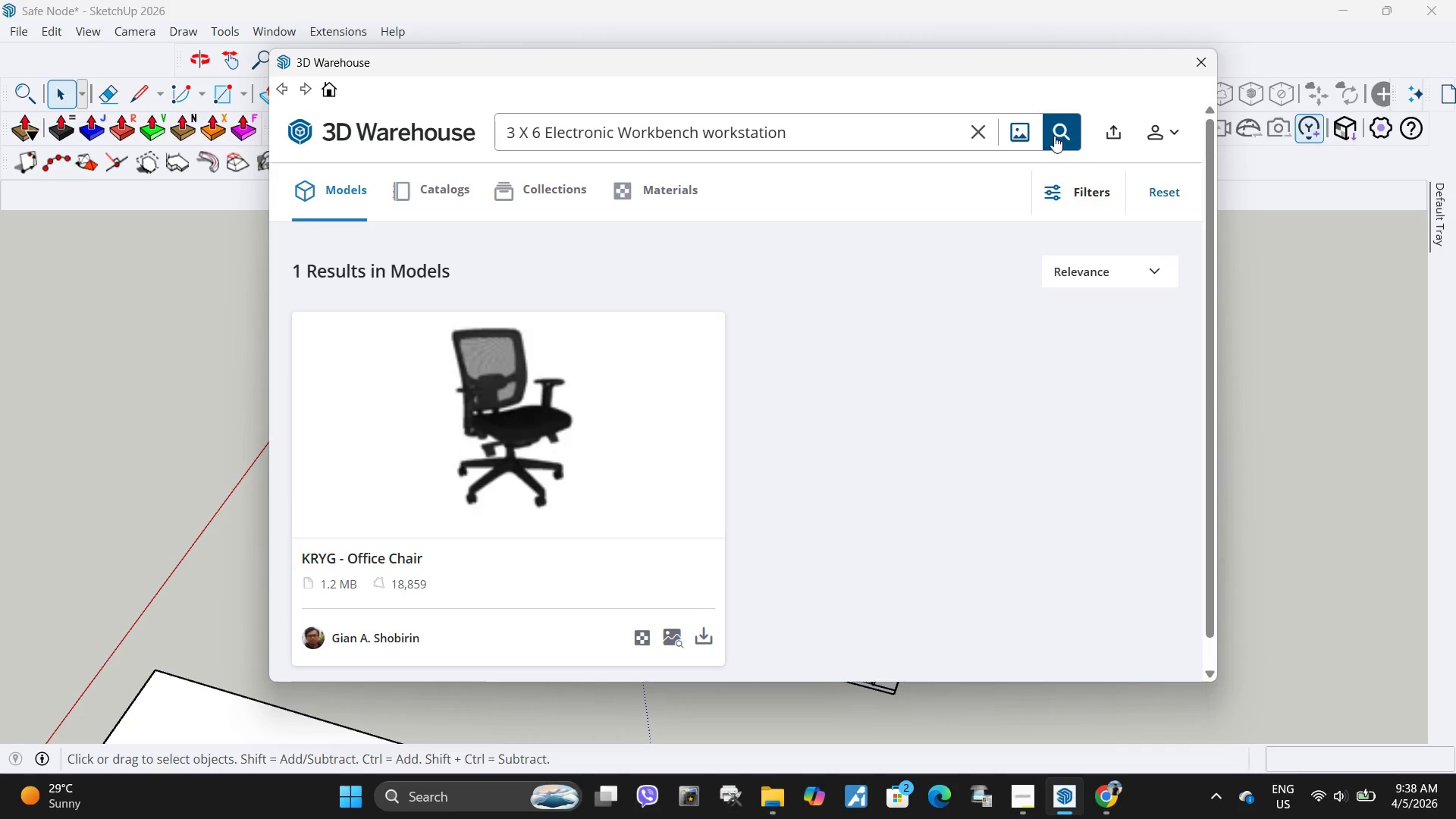 
left_click([1062, 133])
 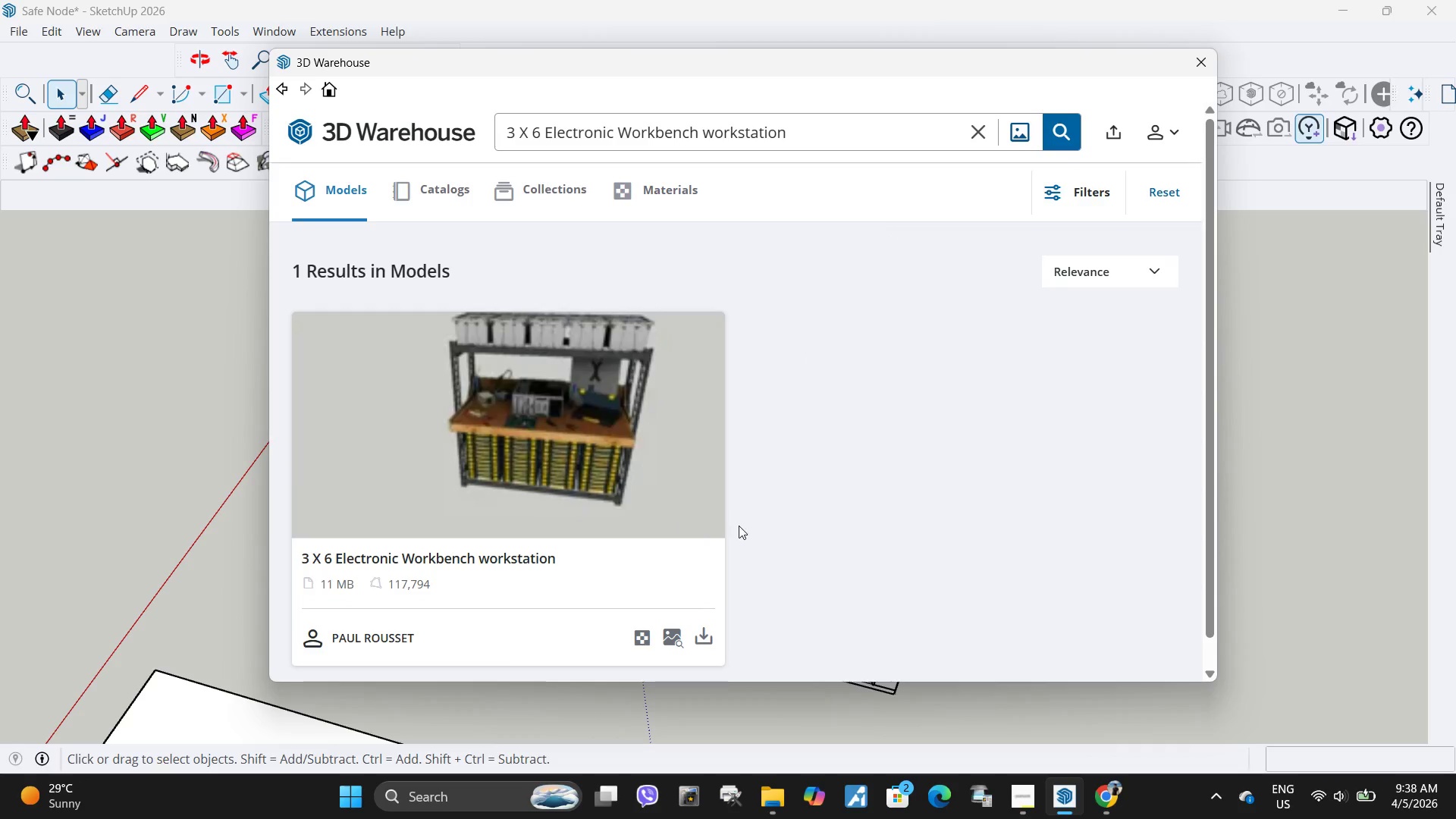 
left_click([704, 642])
 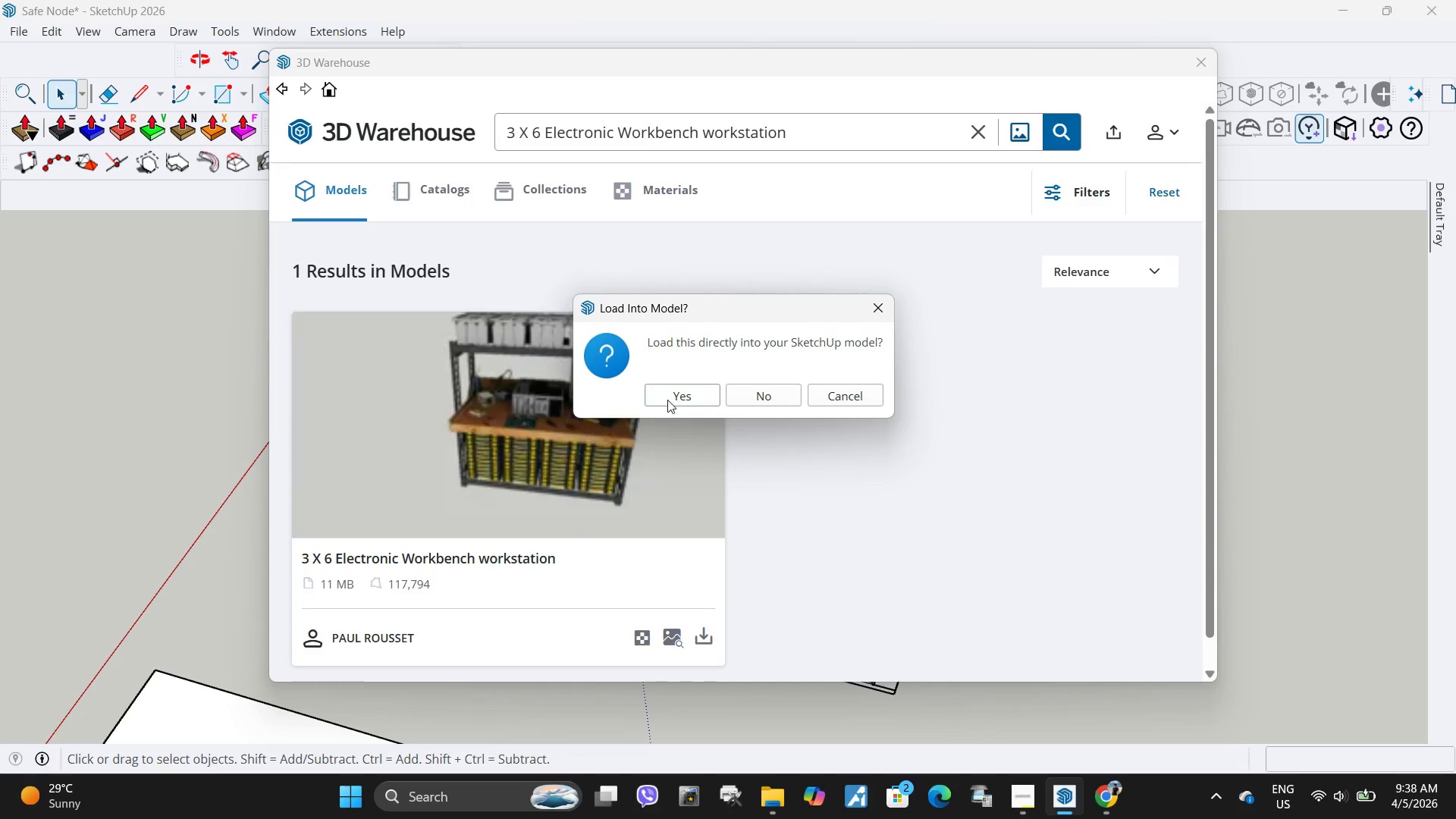 
left_click([667, 400])
 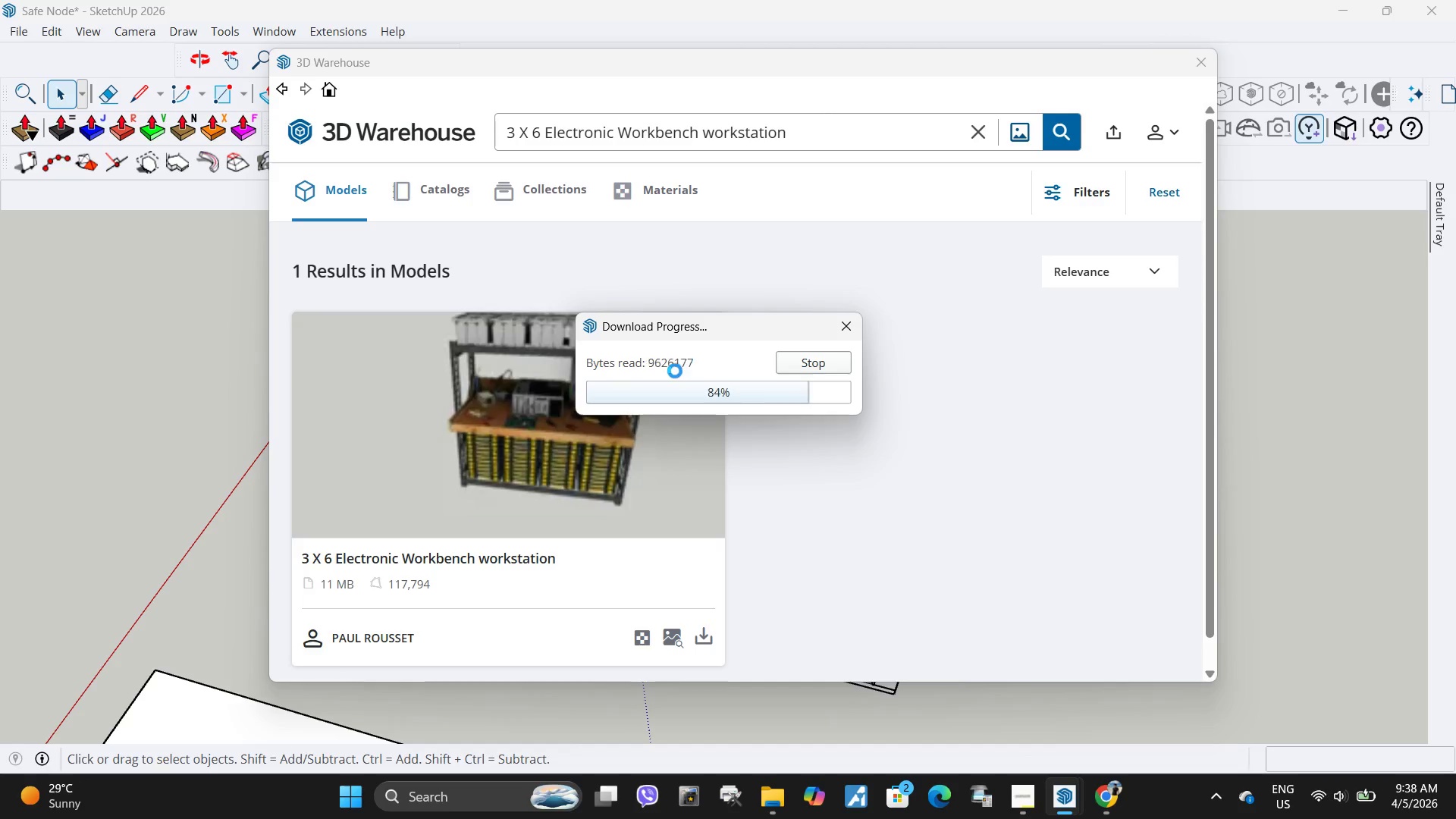 
wait(5.03)
 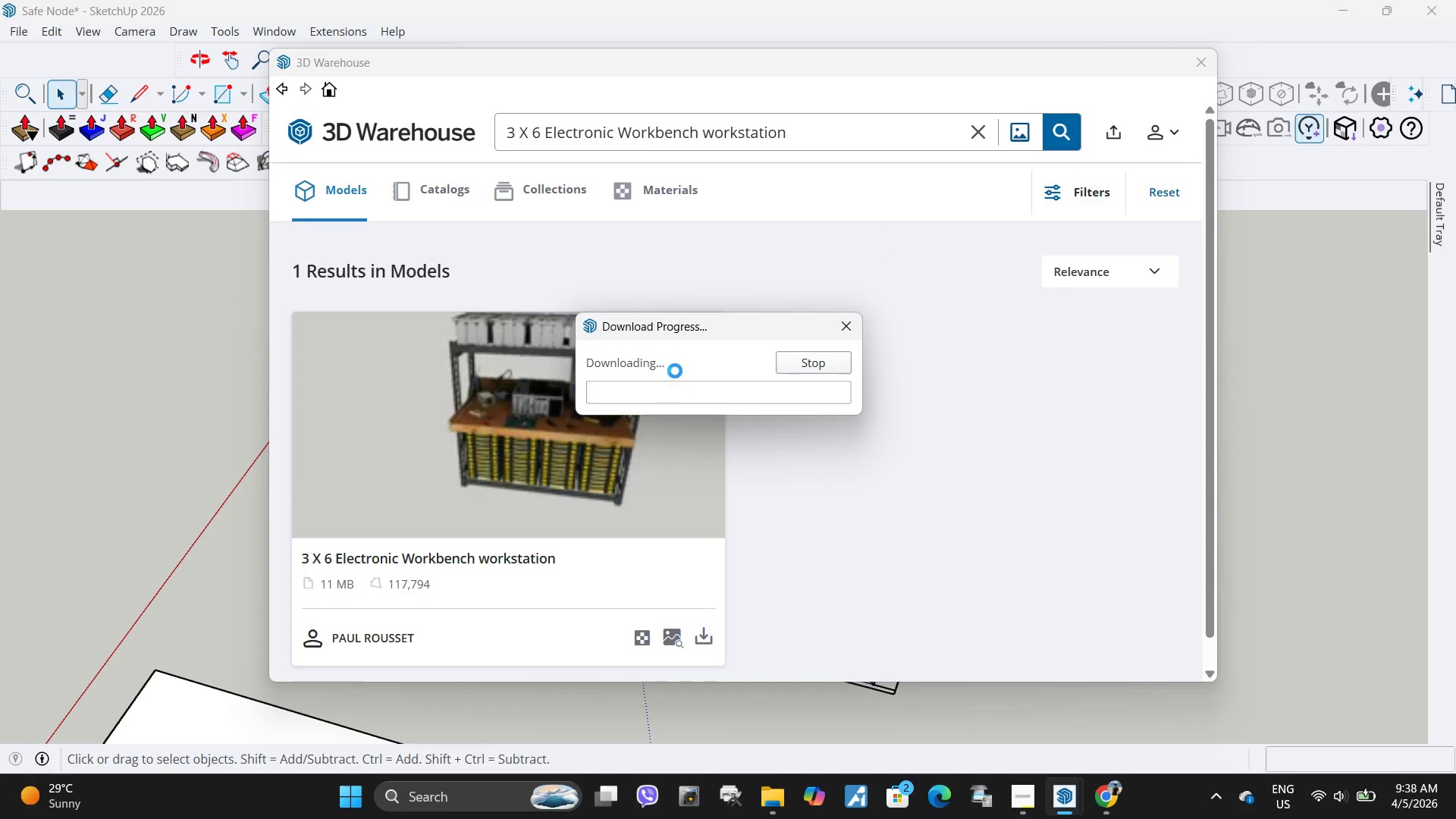 
scroll: coordinate [673, 370], scroll_direction: up, amount: 10.0
 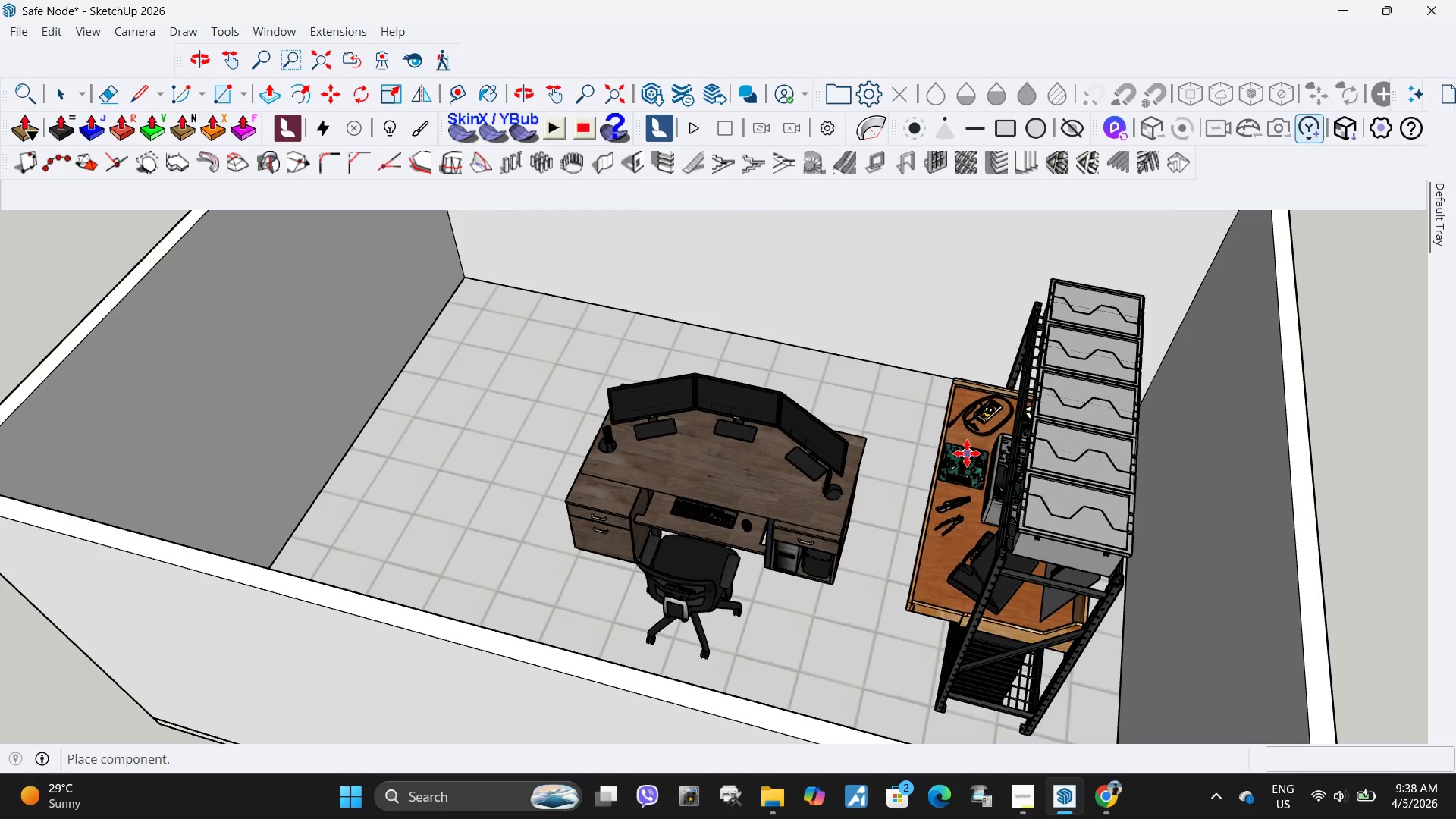 
left_click([956, 451])
 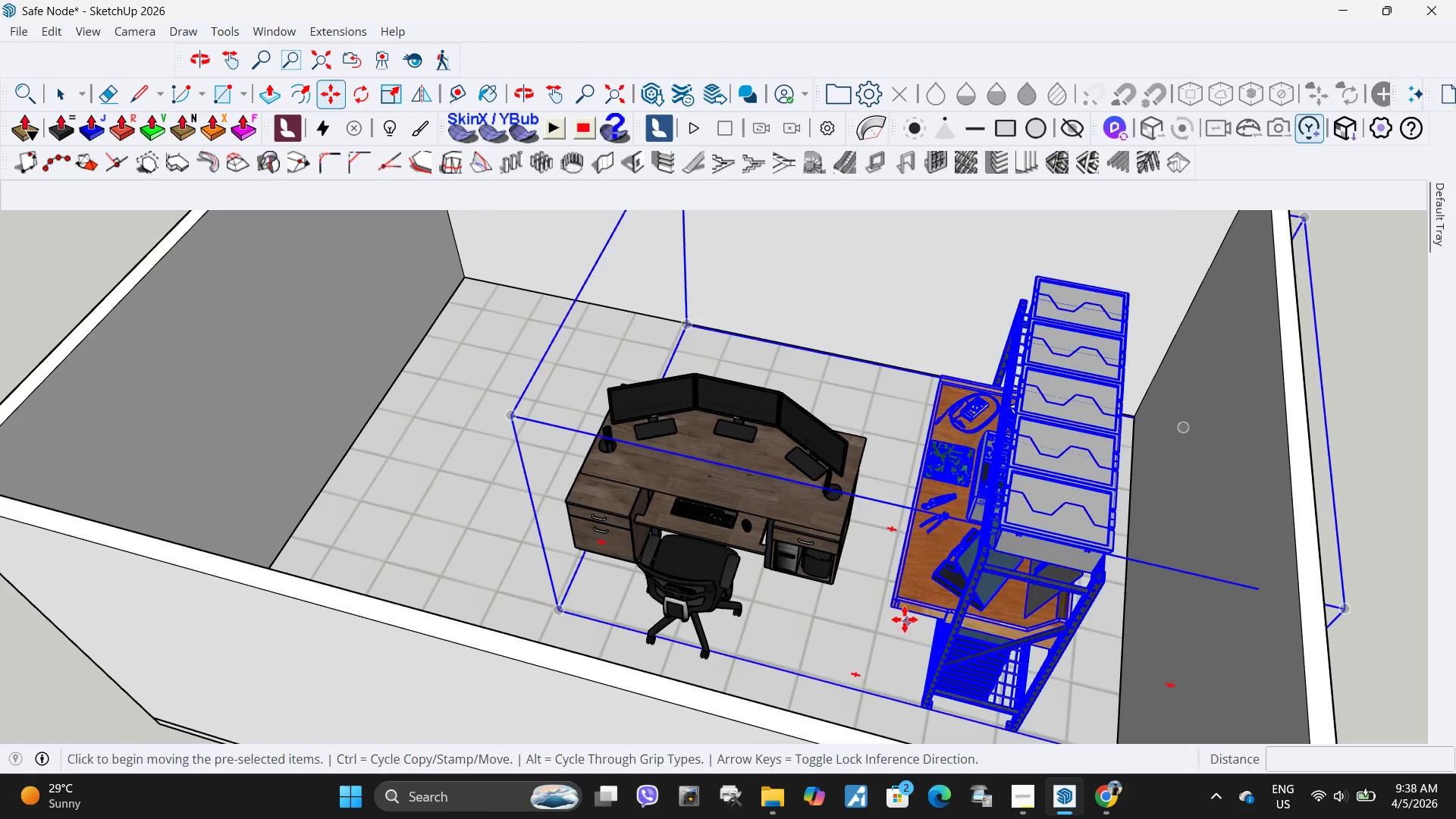 
key(Q)
 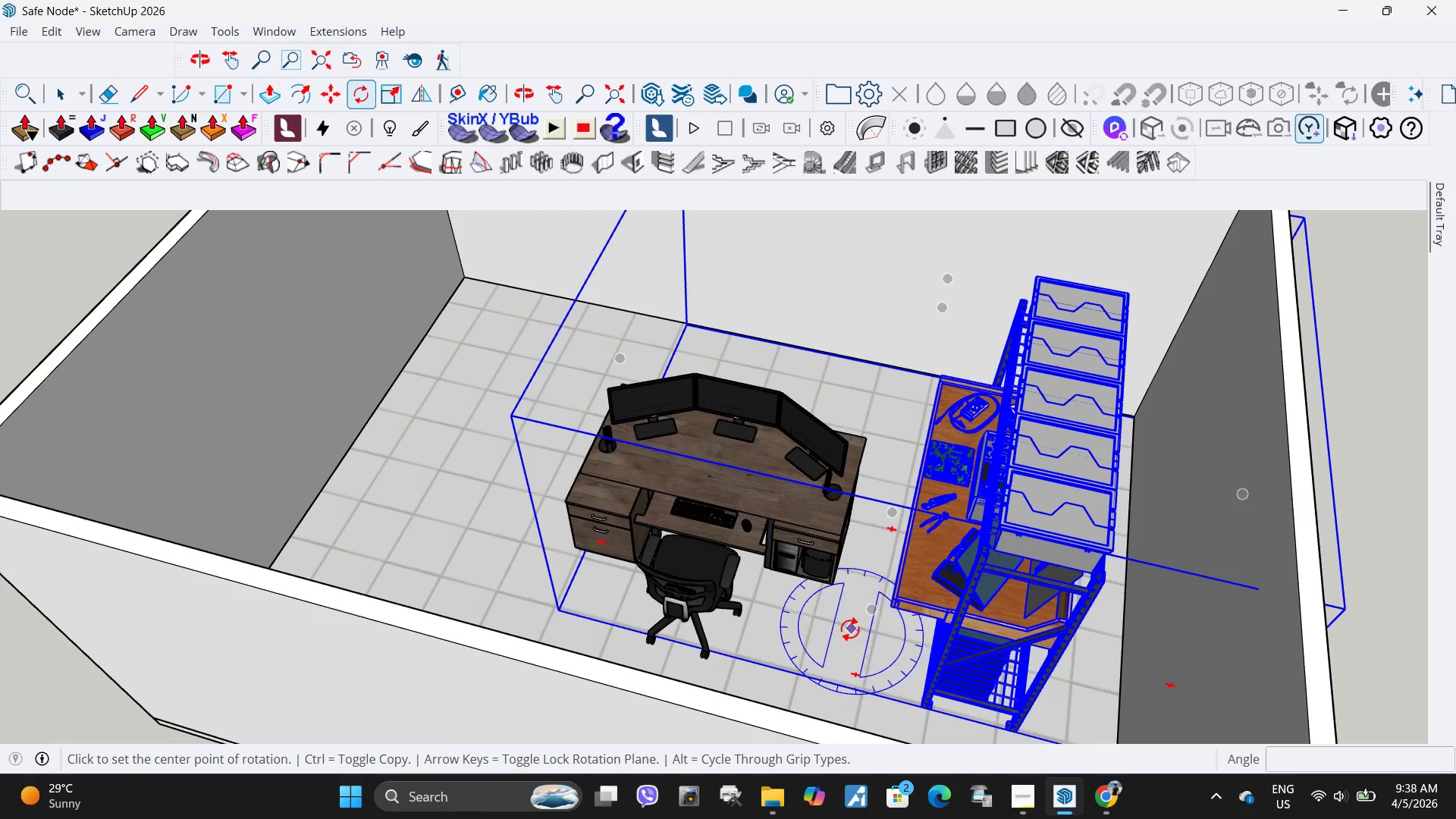 
left_click([850, 629])
 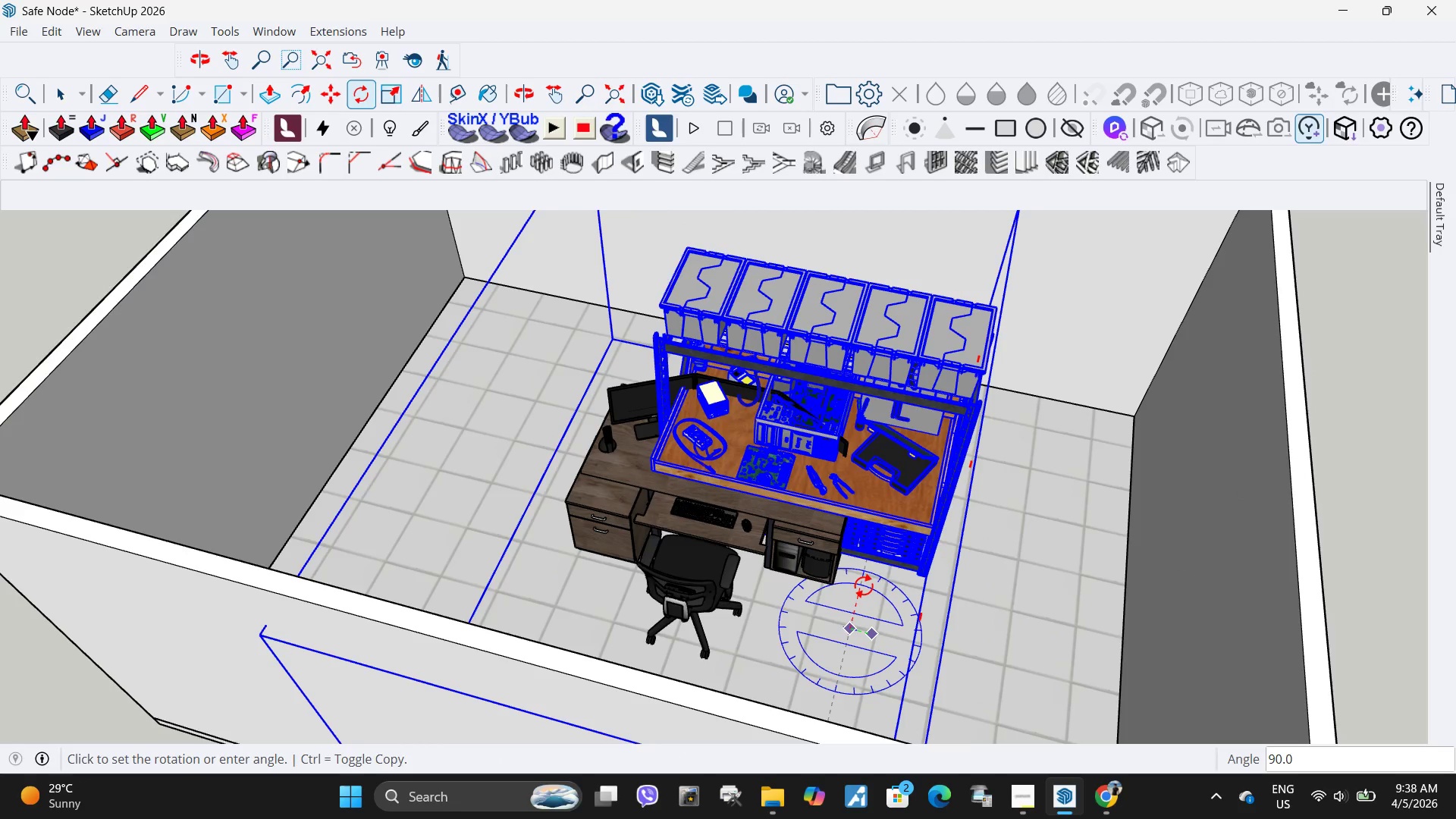 
left_click([864, 585])
 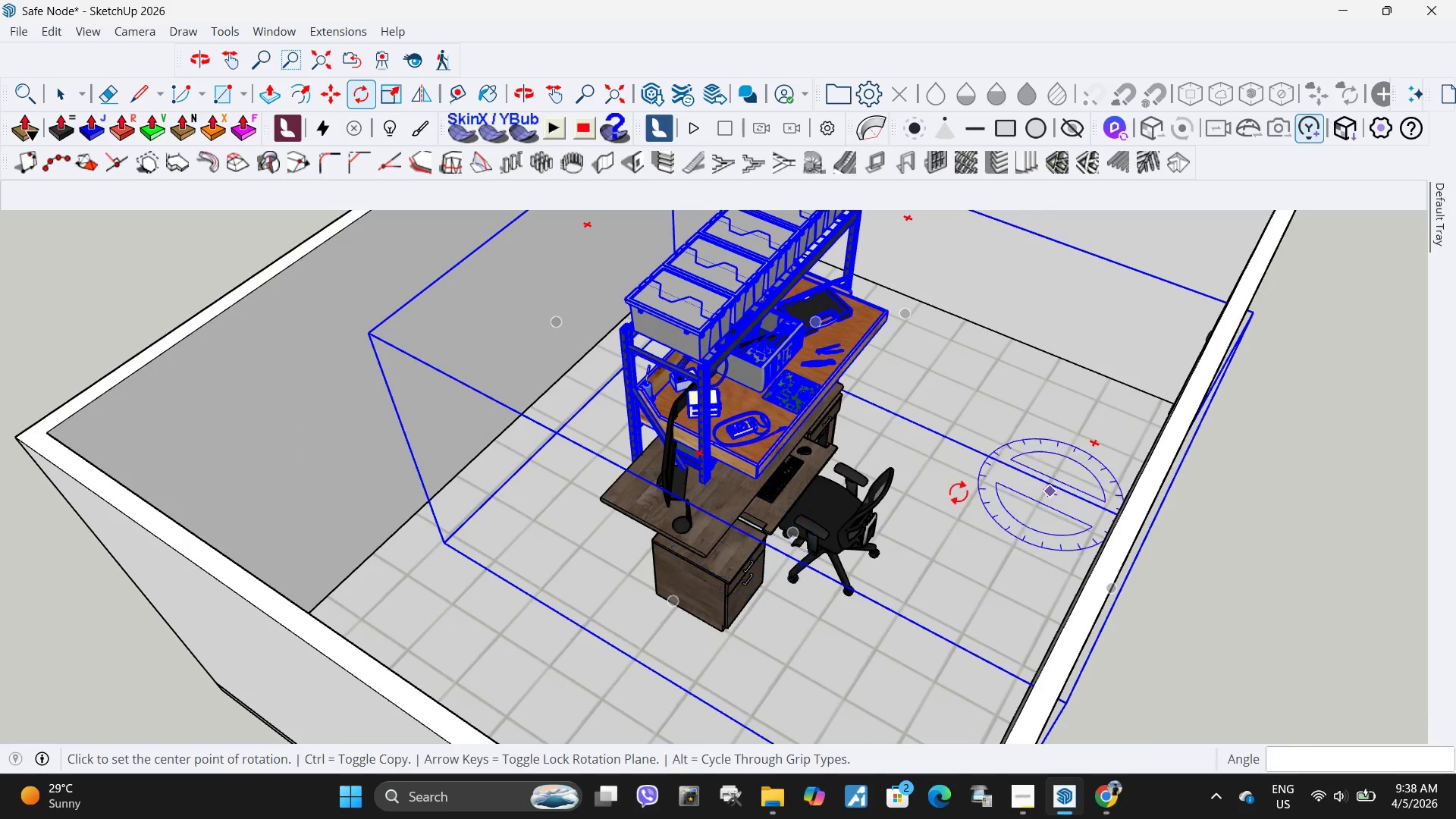 
scroll: coordinate [544, 497], scroll_direction: up, amount: 4.0
 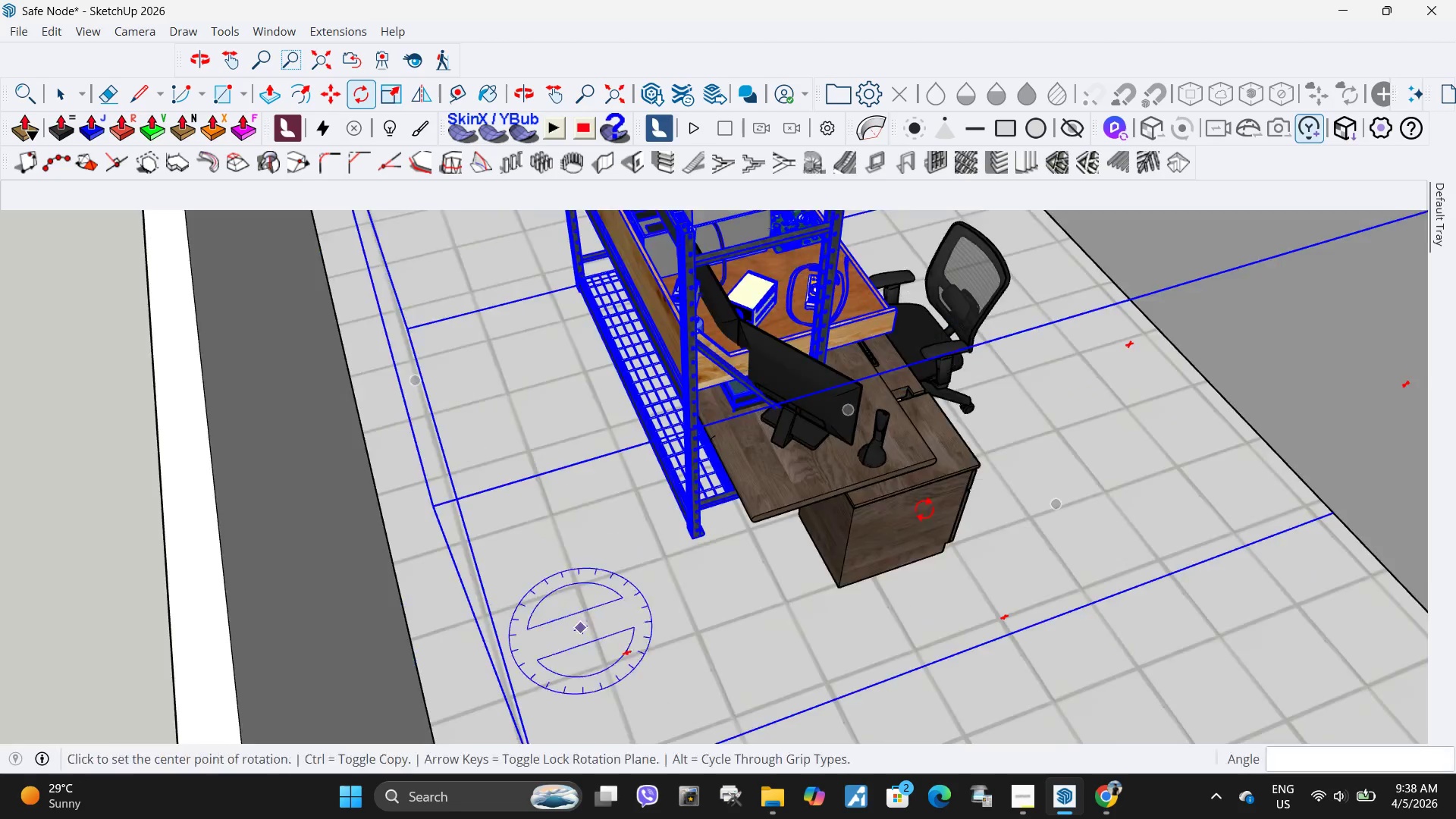 
double_click([925, 508])
 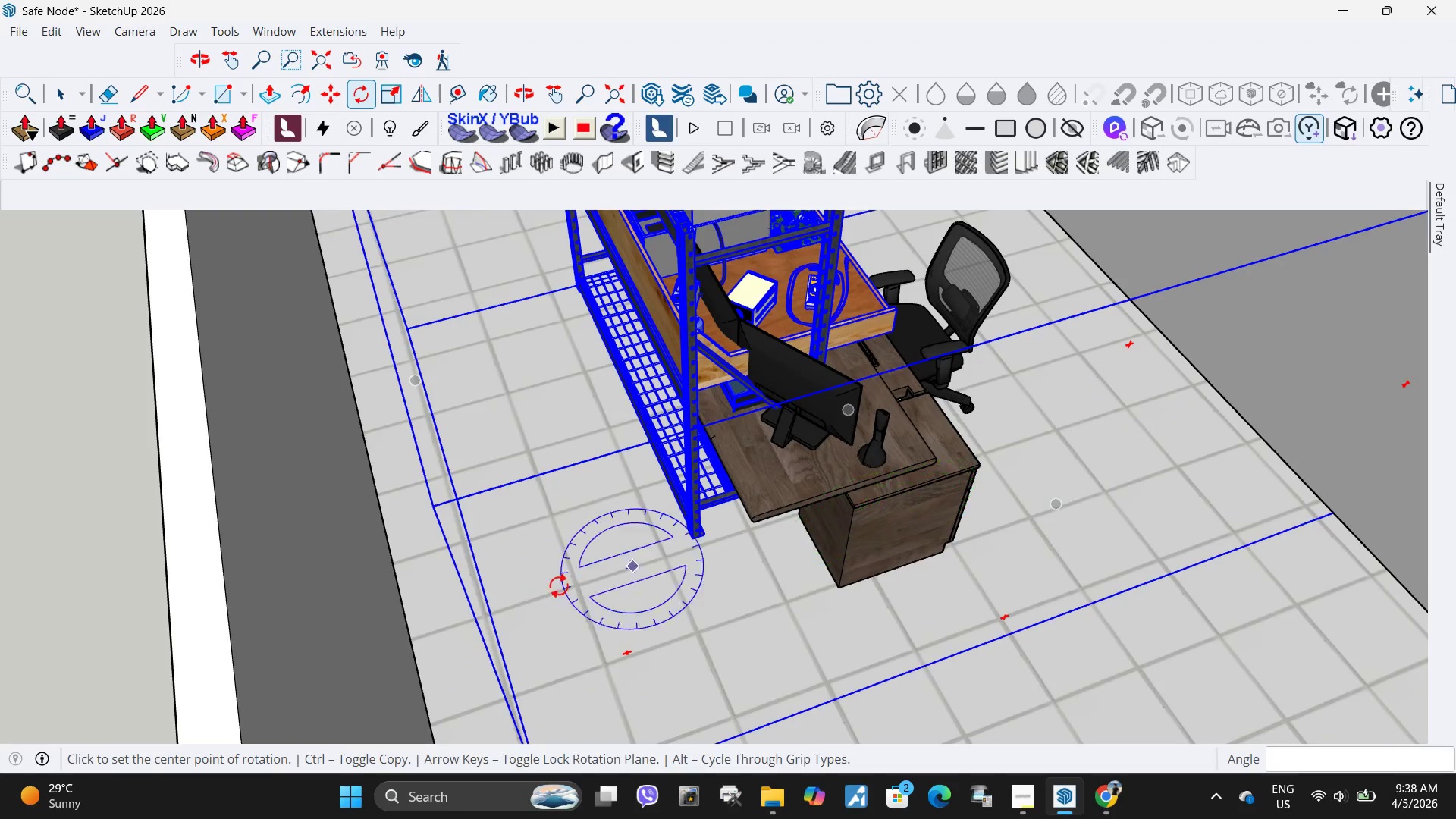 
key(M)
 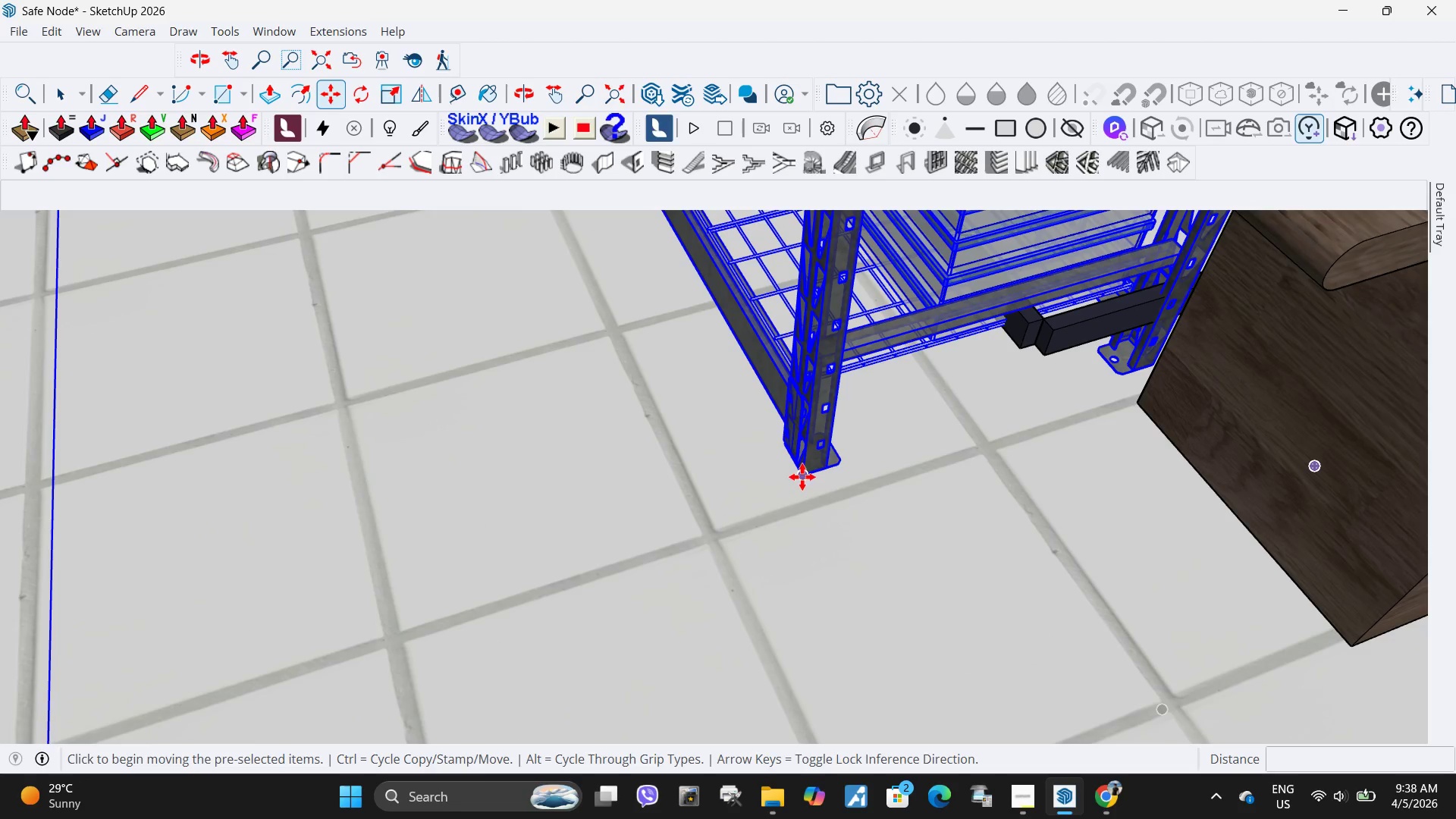 
scroll: coordinate [768, 530], scroll_direction: up, amount: 12.0
 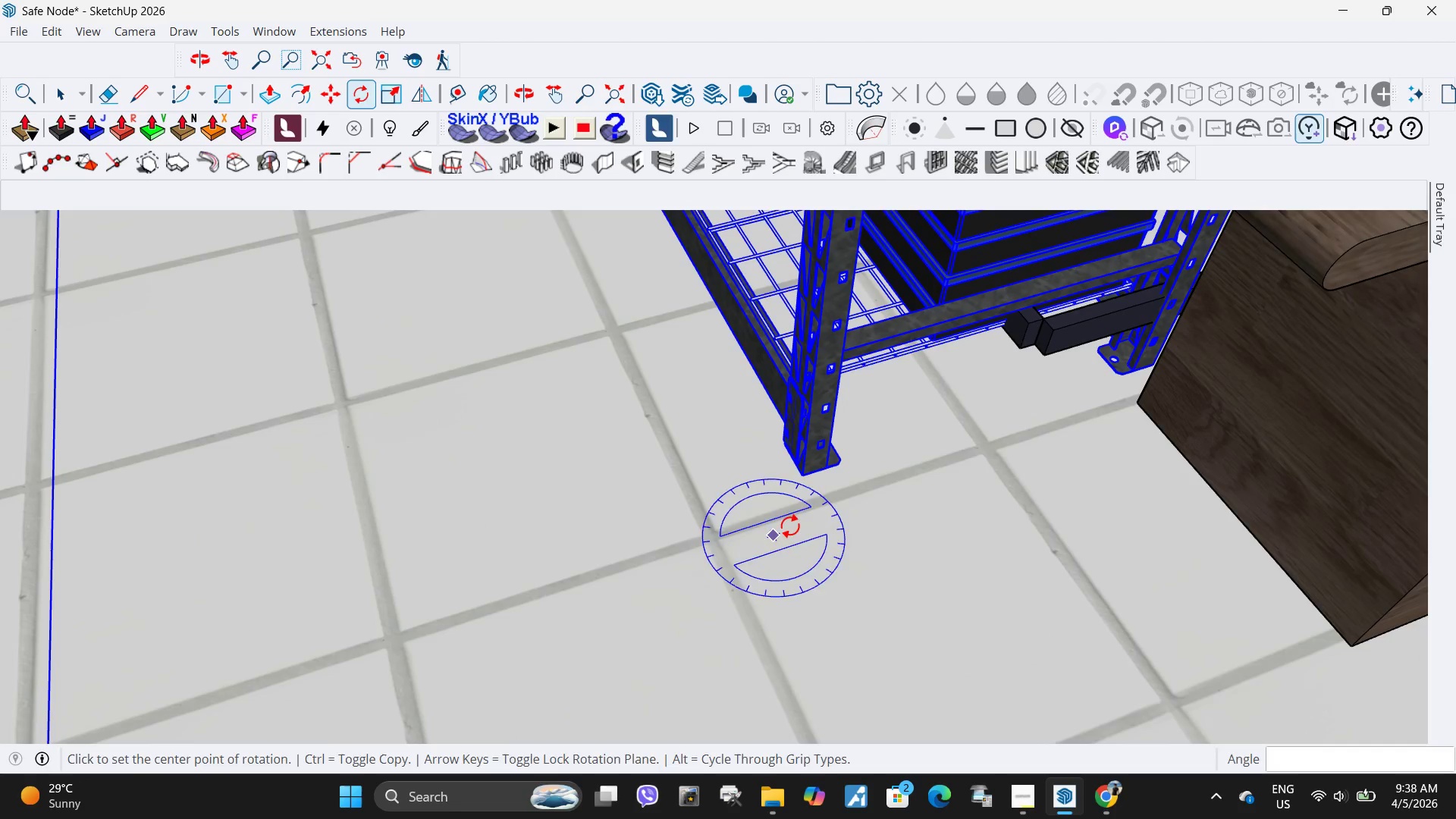 
left_click([802, 476])
 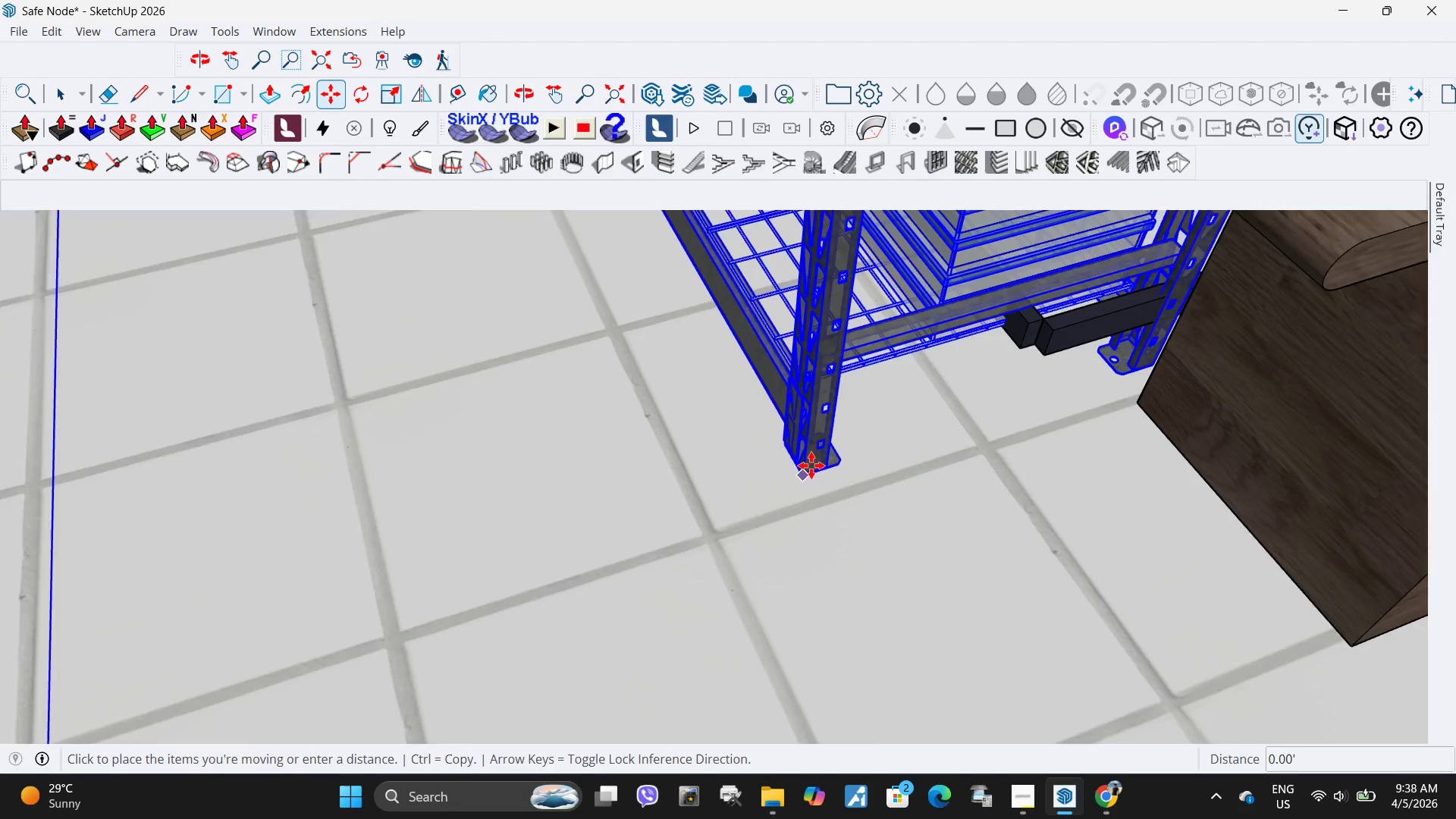 
scroll: coordinate [780, 479], scroll_direction: down, amount: 12.0
 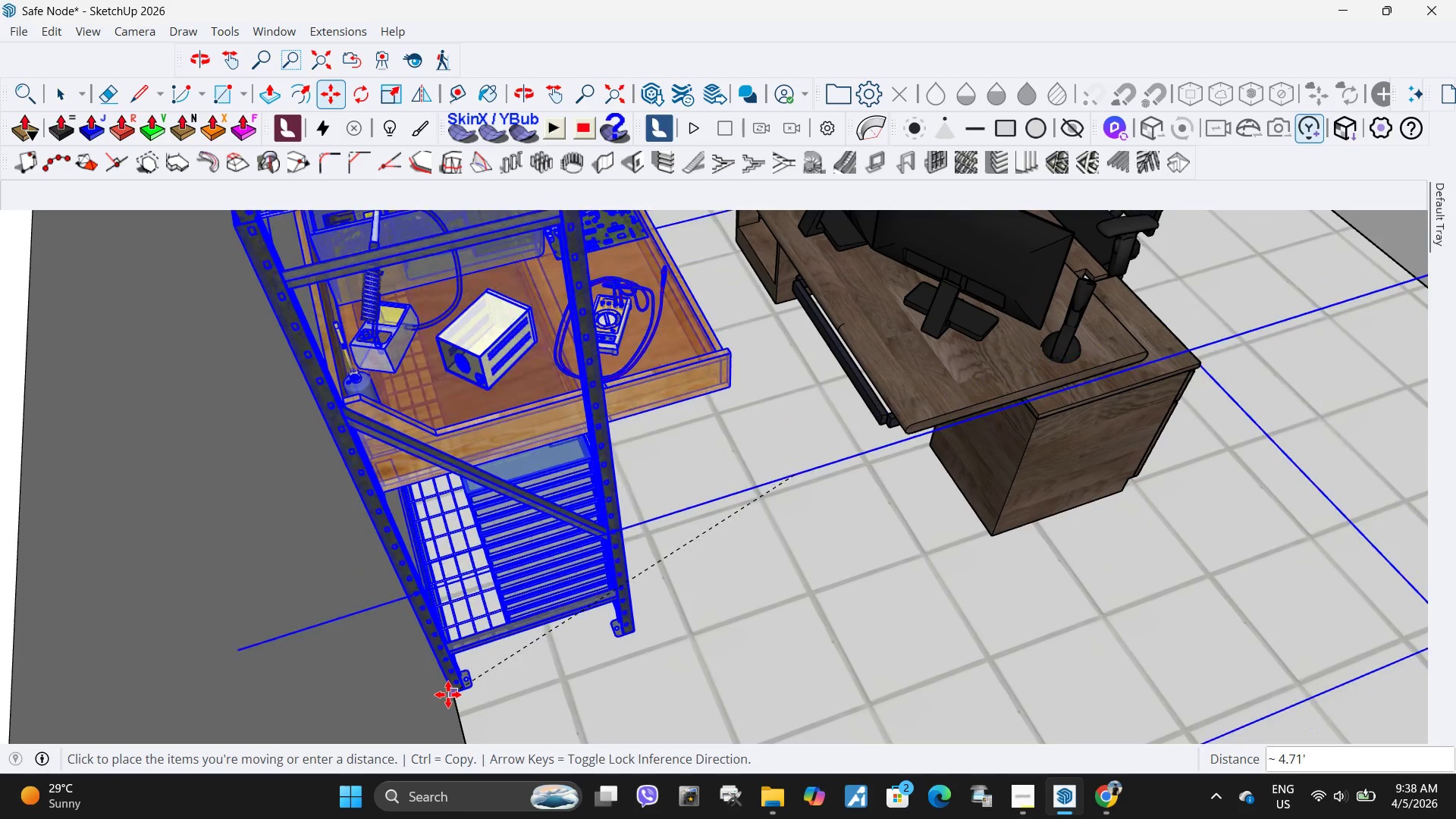 
left_click([452, 695])
 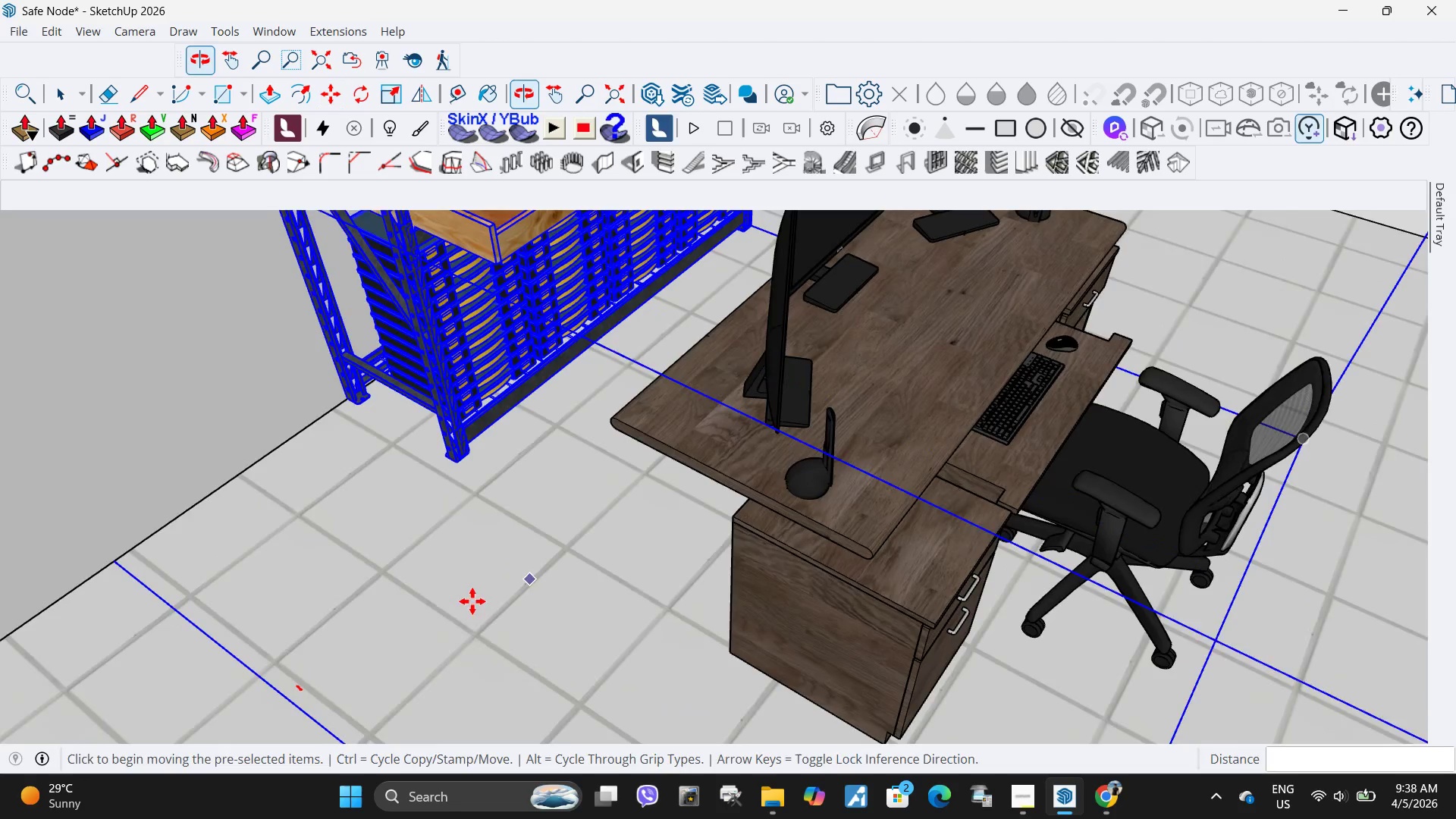 
key(Space)
 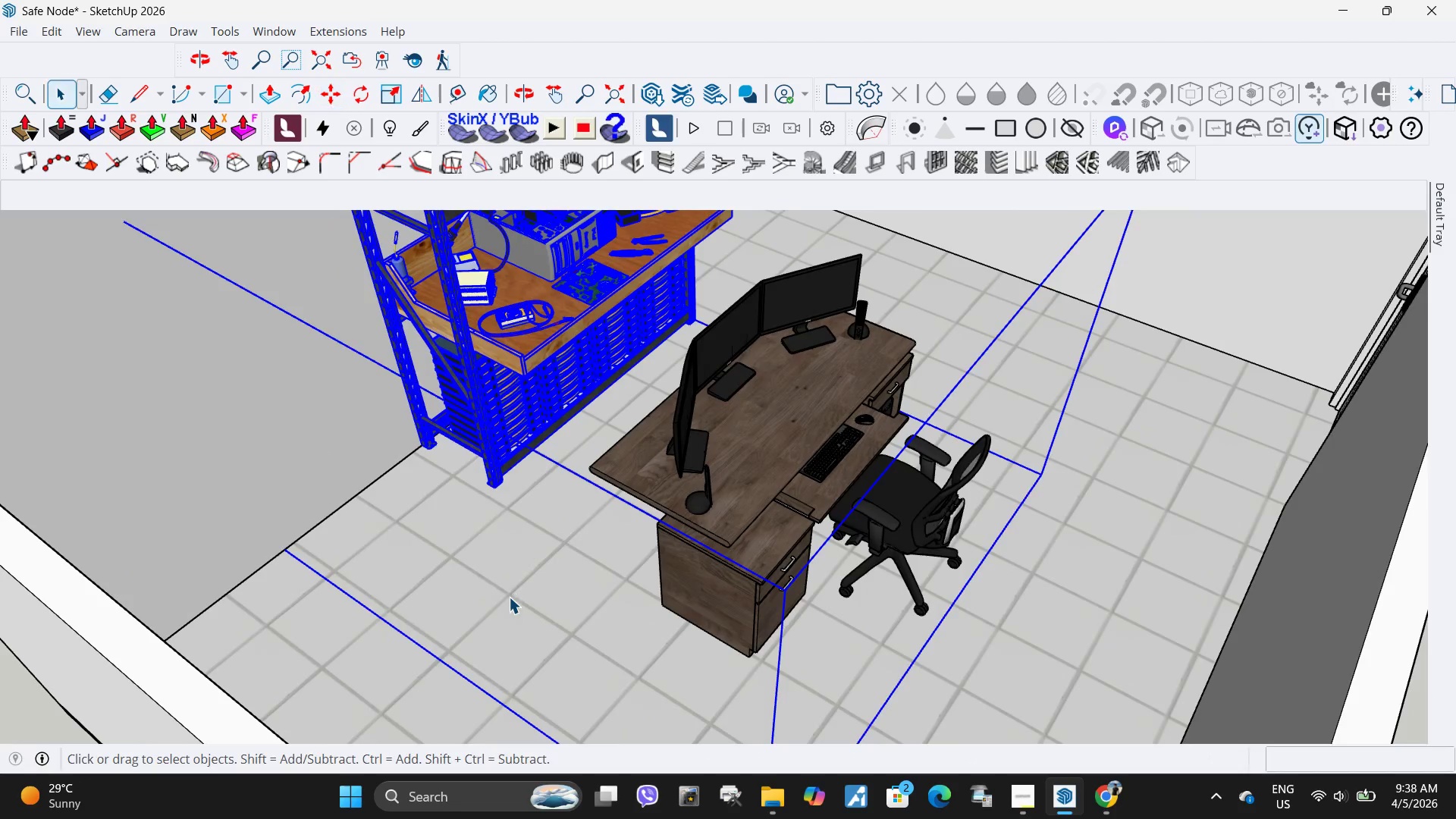 
left_click([508, 597])
 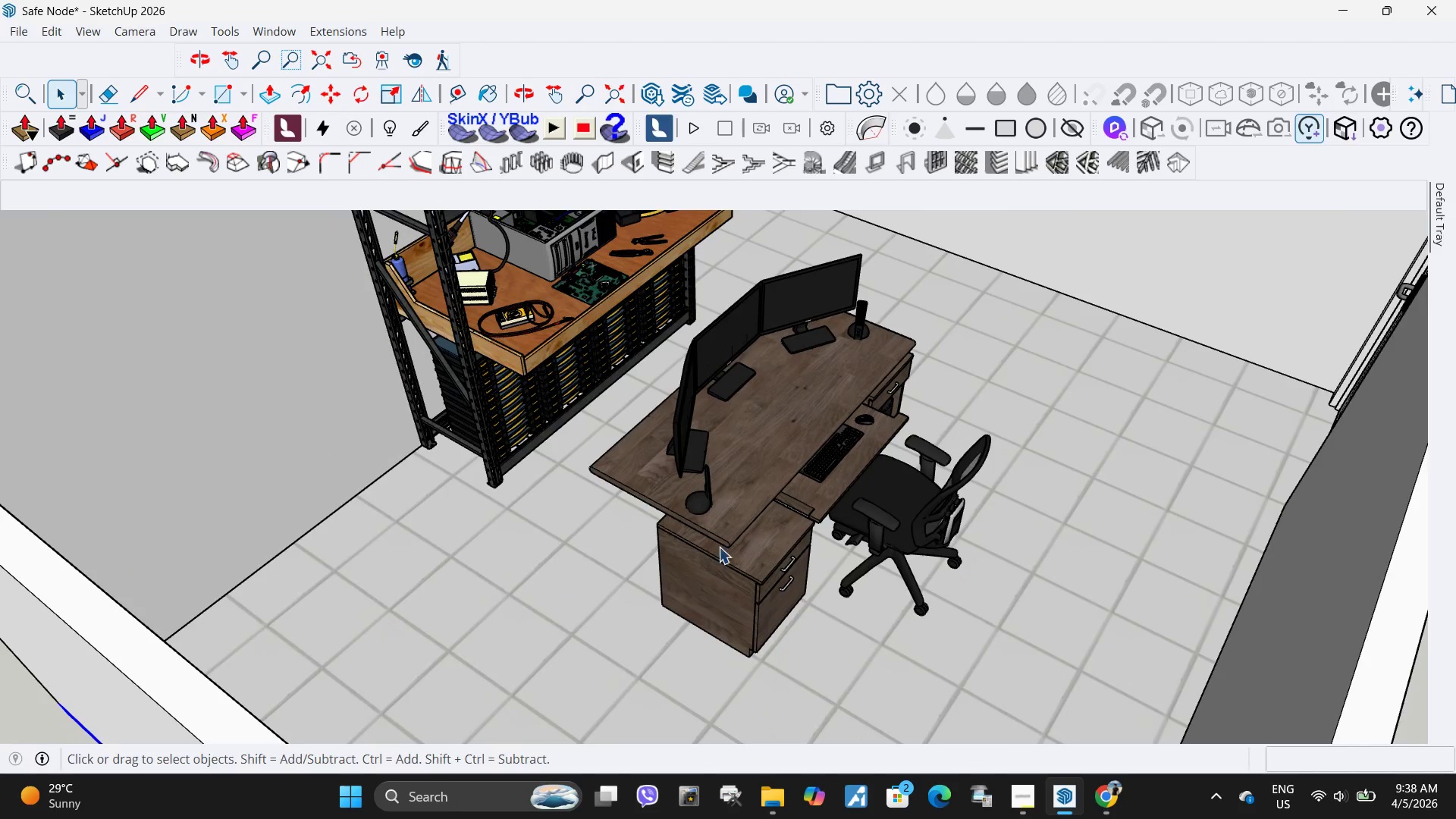 
scroll: coordinate [757, 537], scroll_direction: down, amount: 10.0
 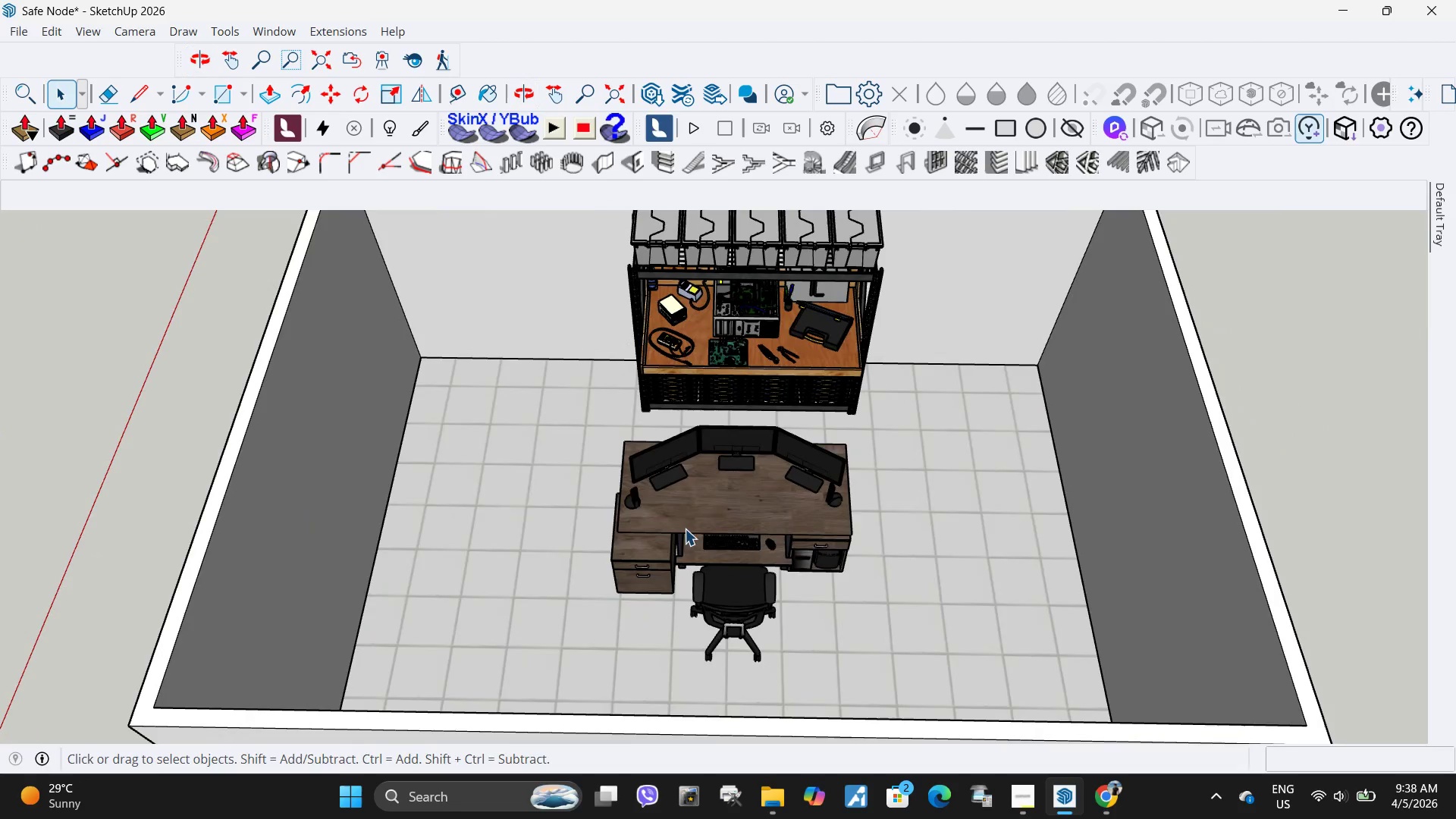 
left_click([717, 518])
 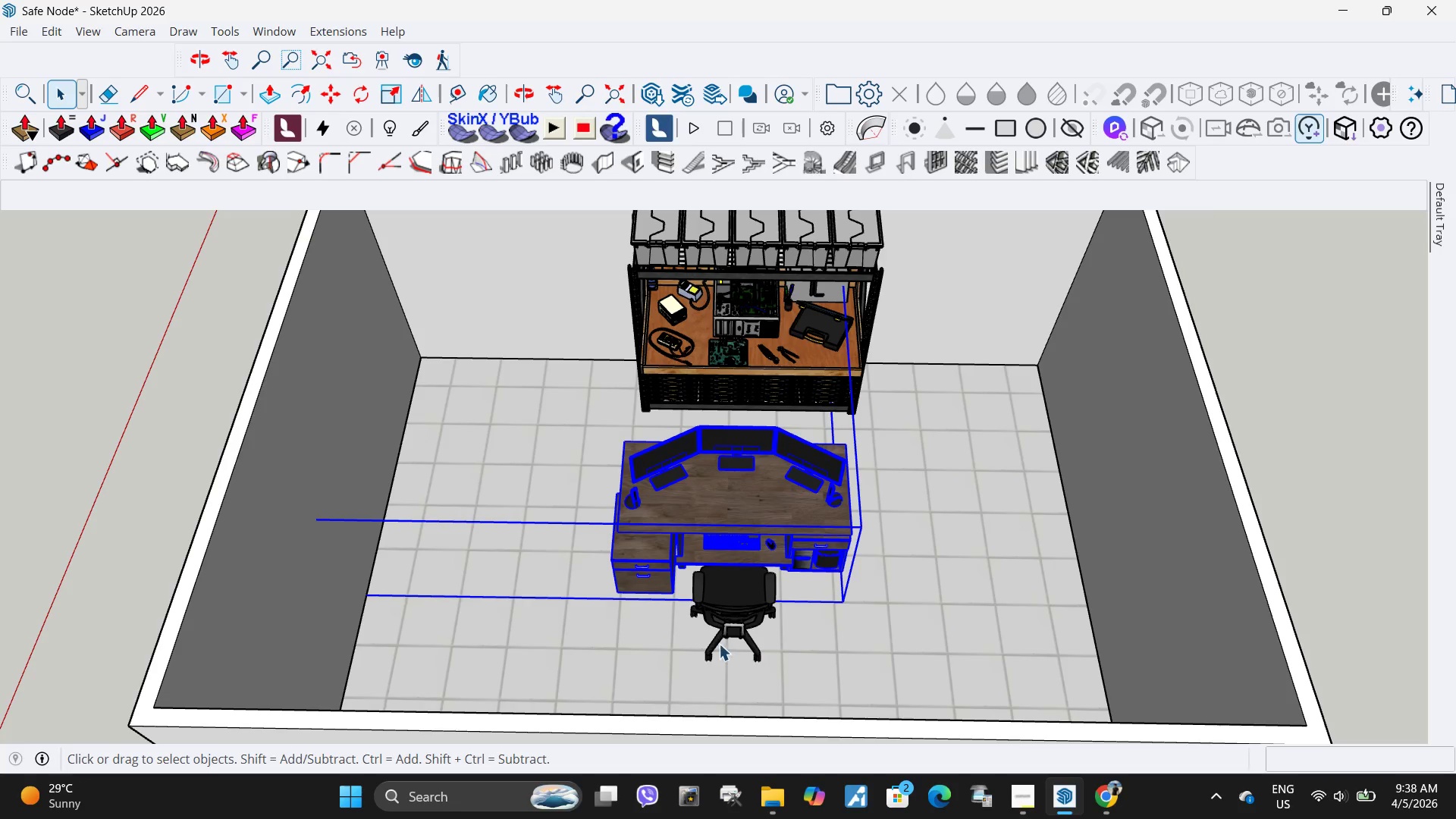 
hold_key(key=ControlLeft, duration=0.38)
left_click([734, 607])
 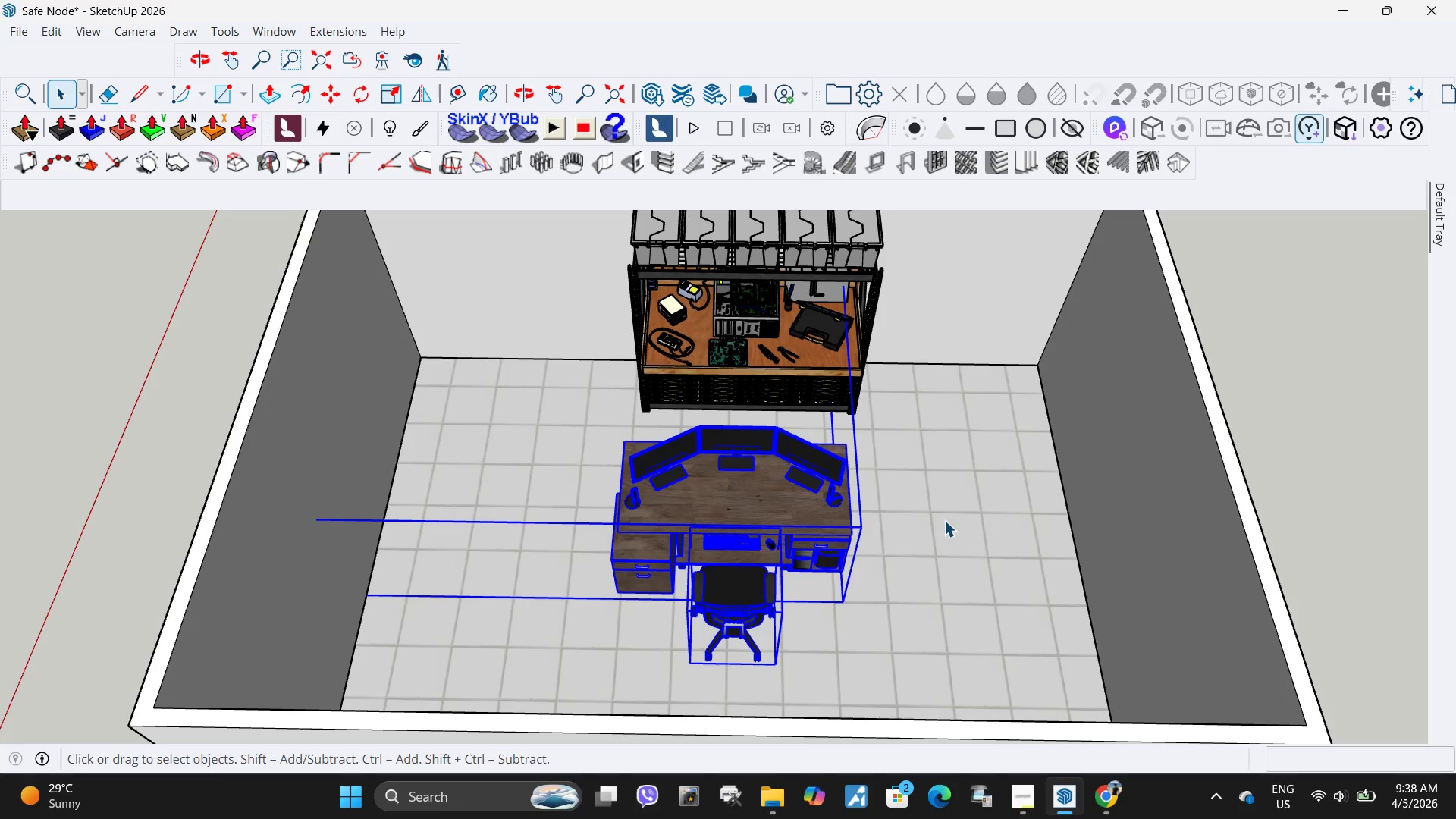 
key(M)
 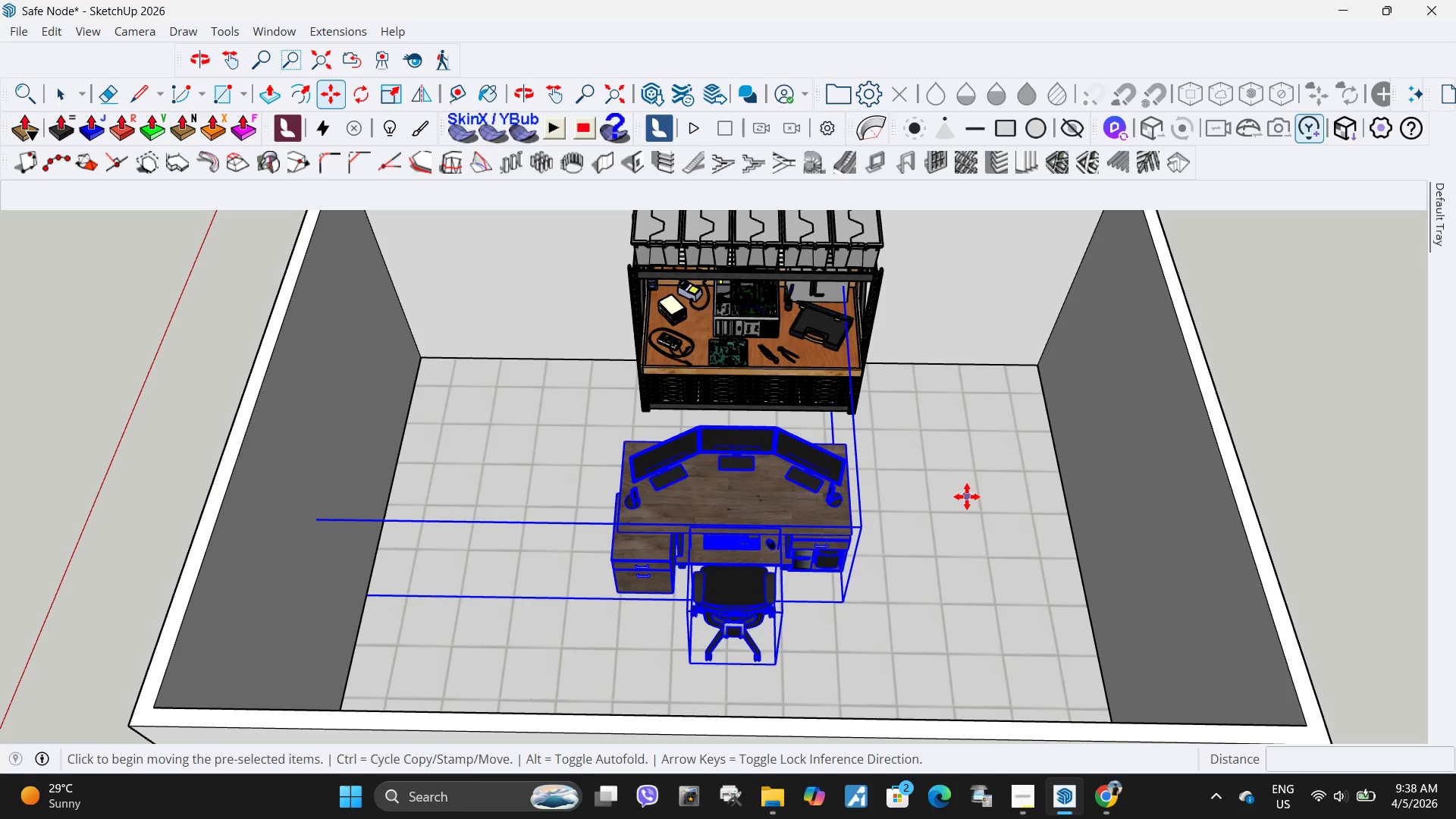 
left_click([967, 497])
 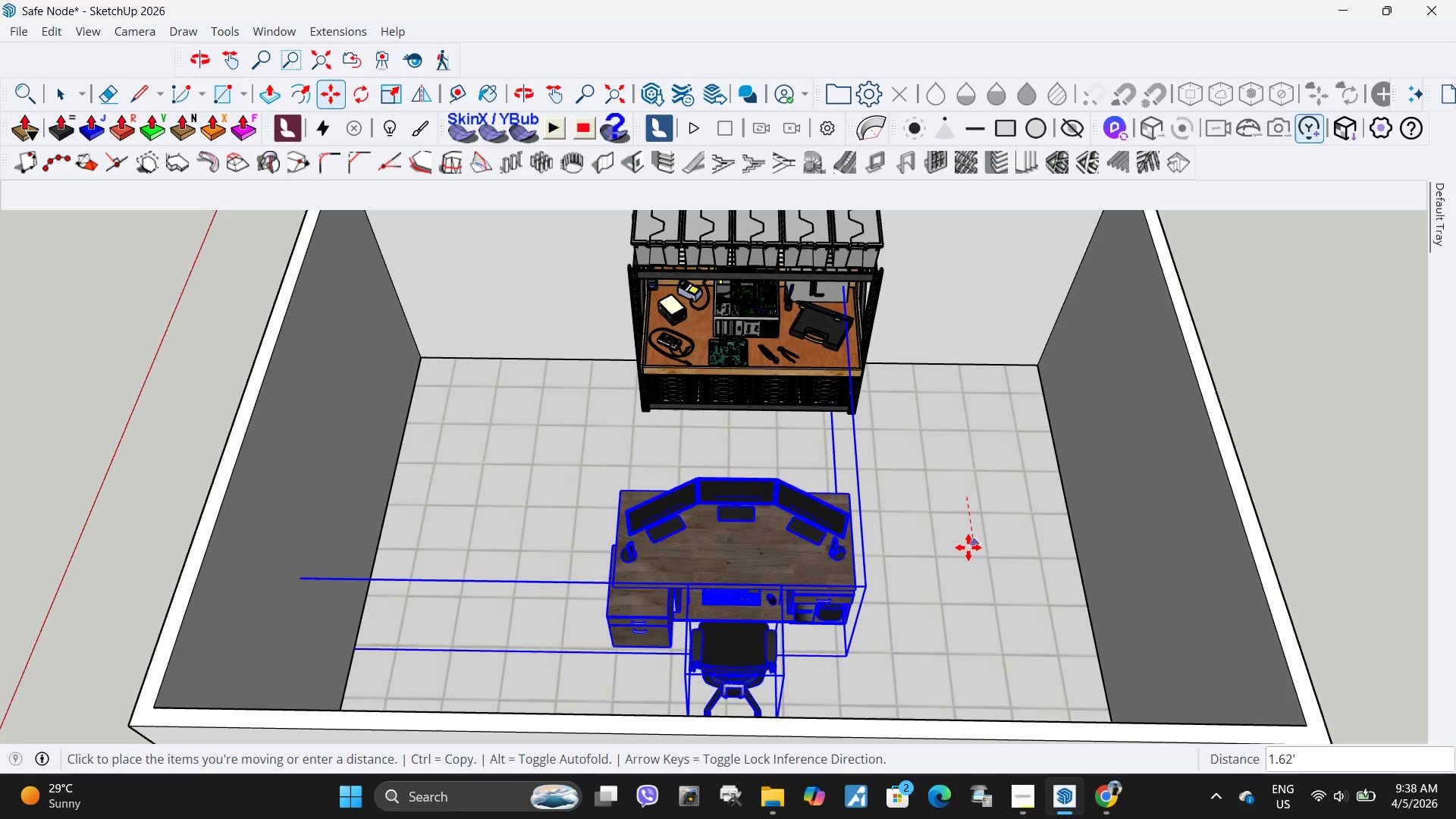 
mouse_move([966, 579])
 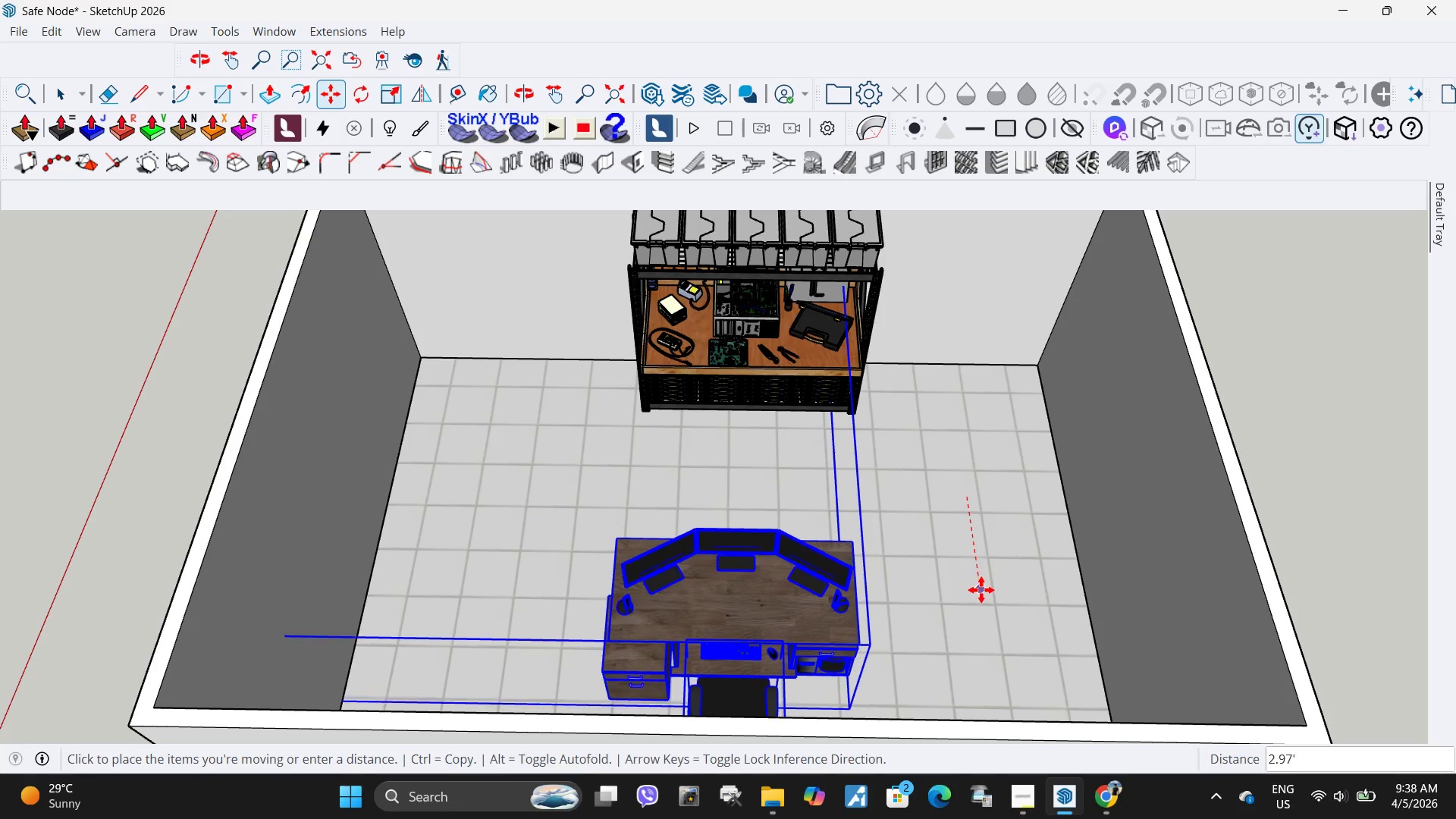 
left_click([981, 590])
 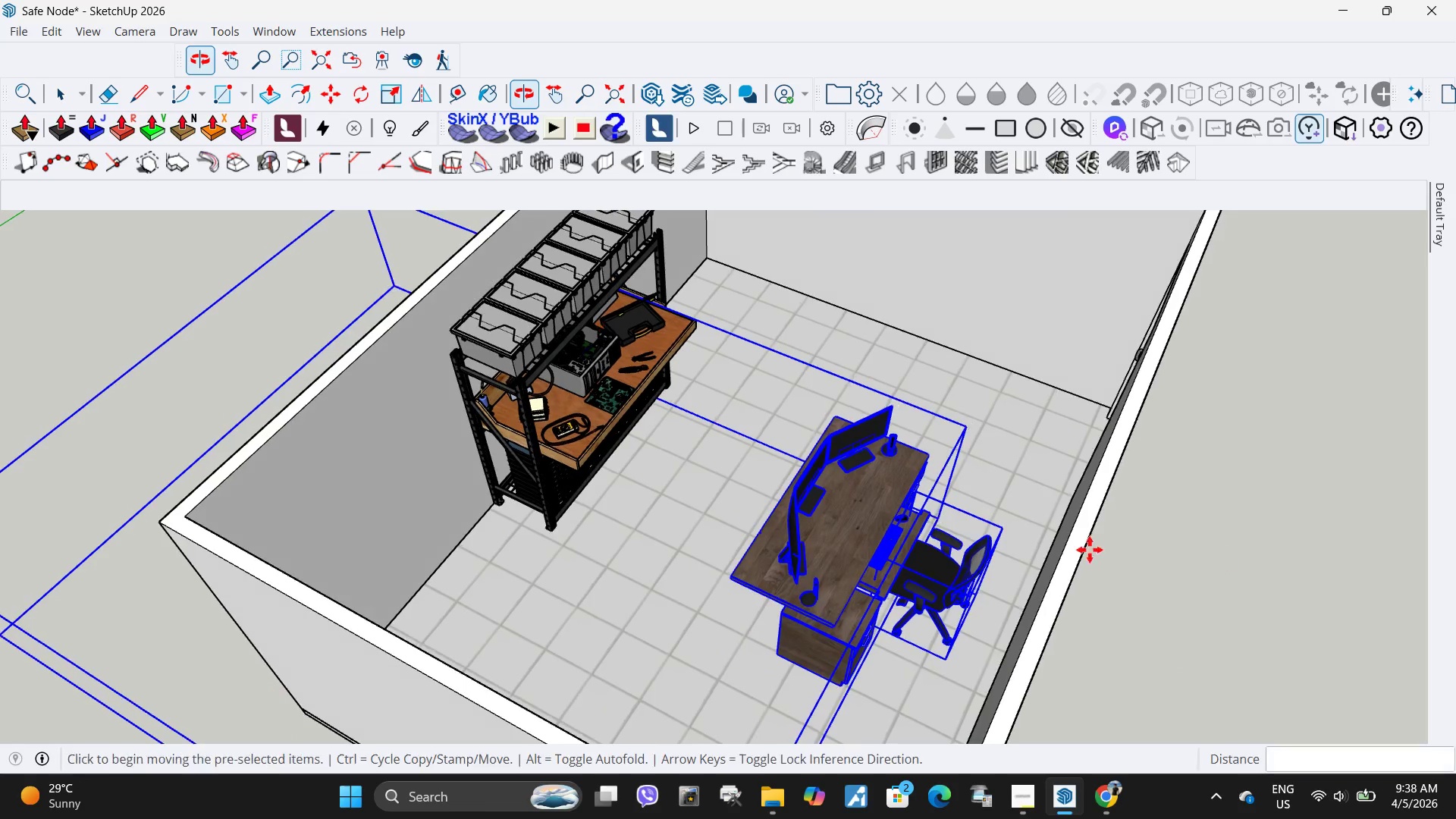 
scroll: coordinate [679, 509], scroll_direction: down, amount: 6.0
 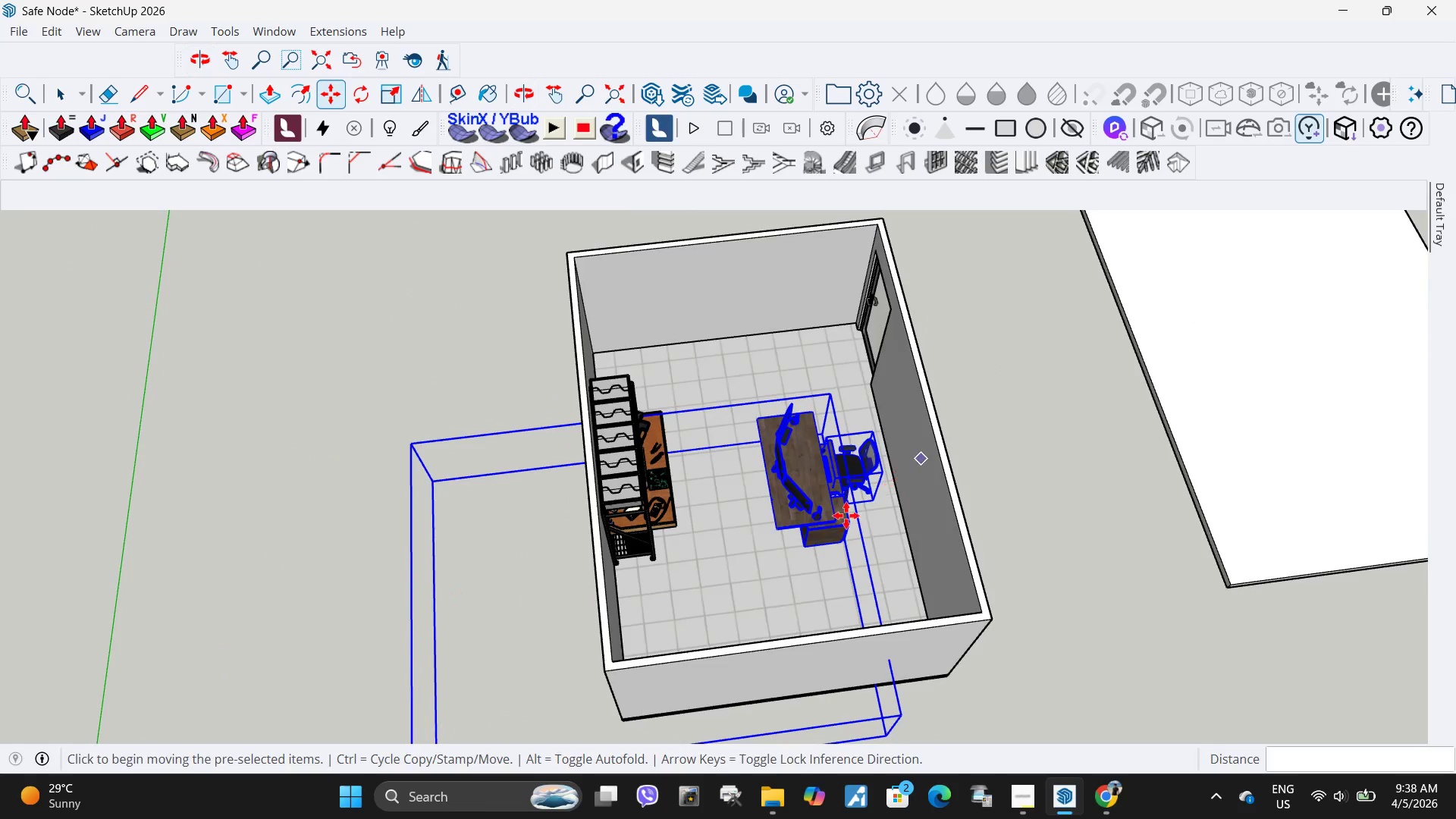 
left_click([753, 611])
 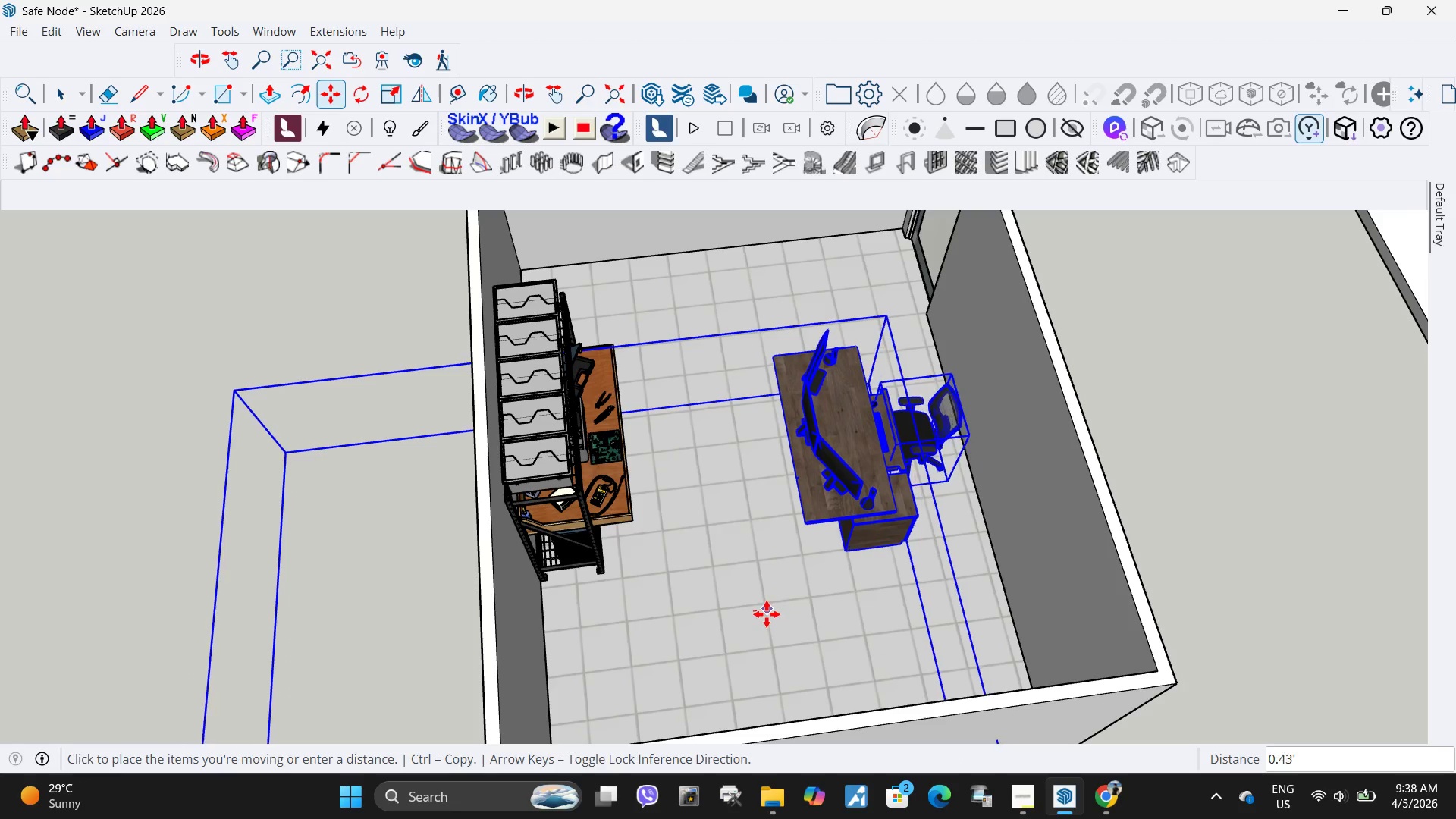 
scroll: coordinate [758, 533], scroll_direction: up, amount: 4.0
 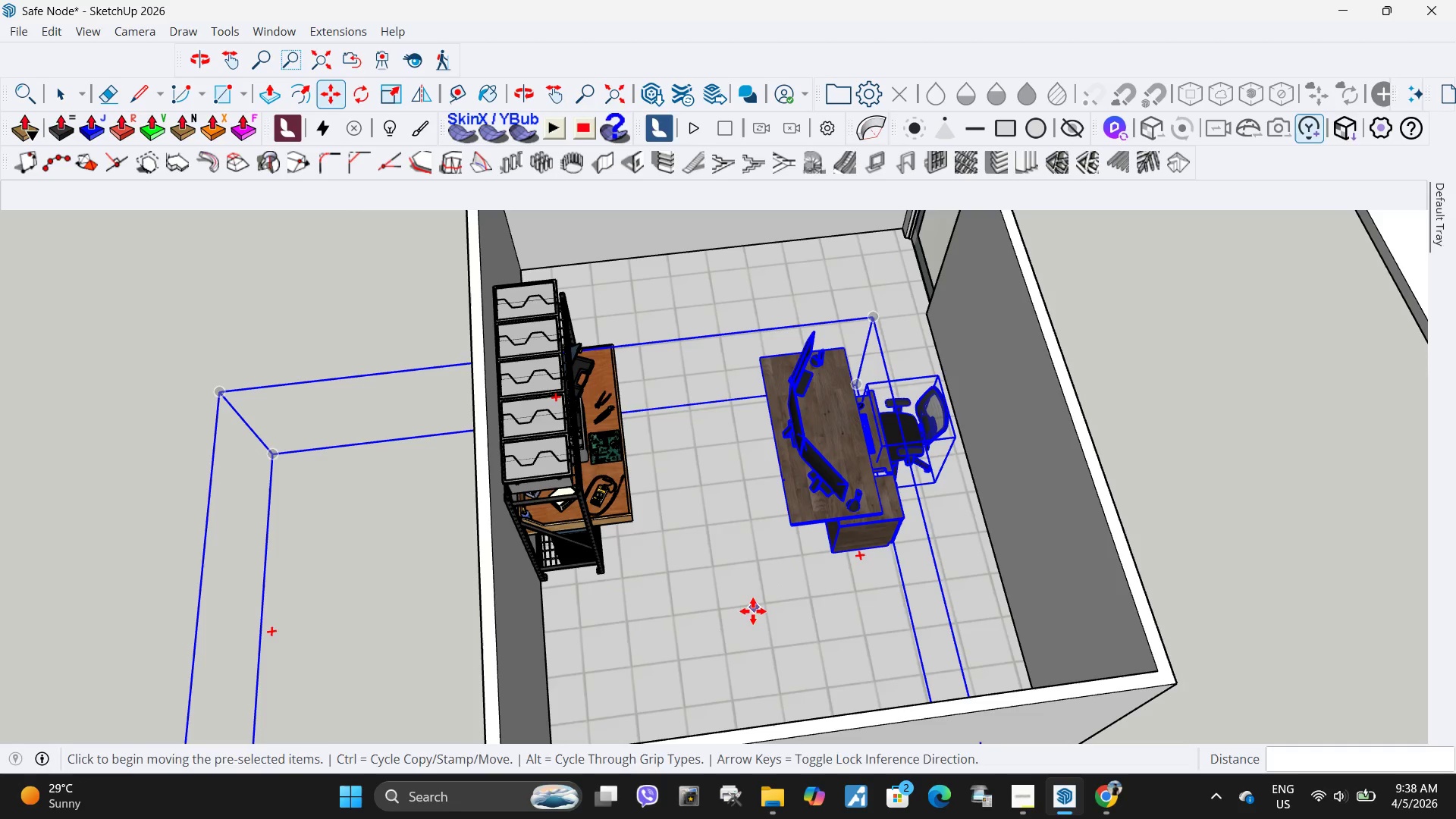 
left_click([766, 614])
 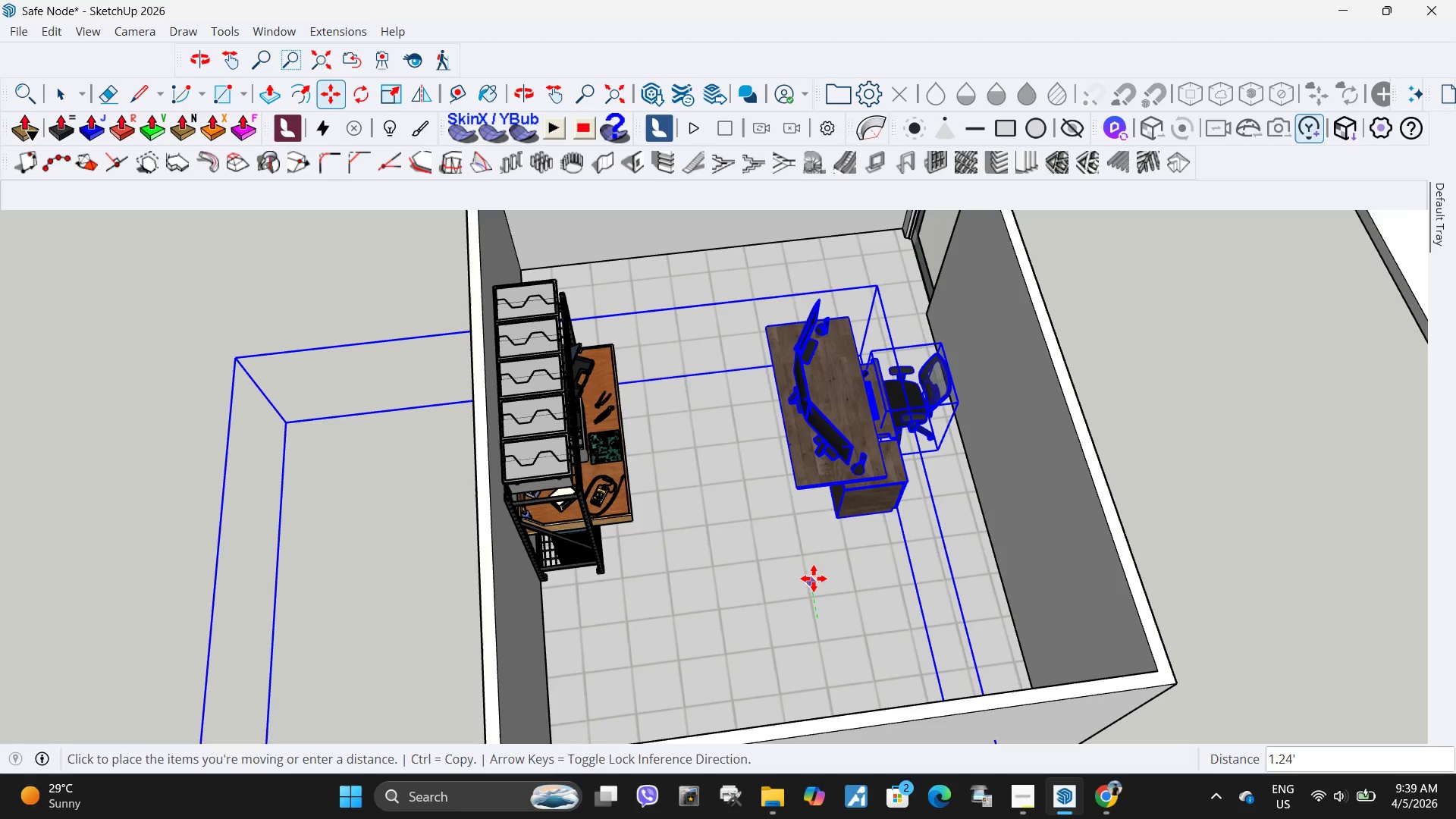 
wait(5.55)
 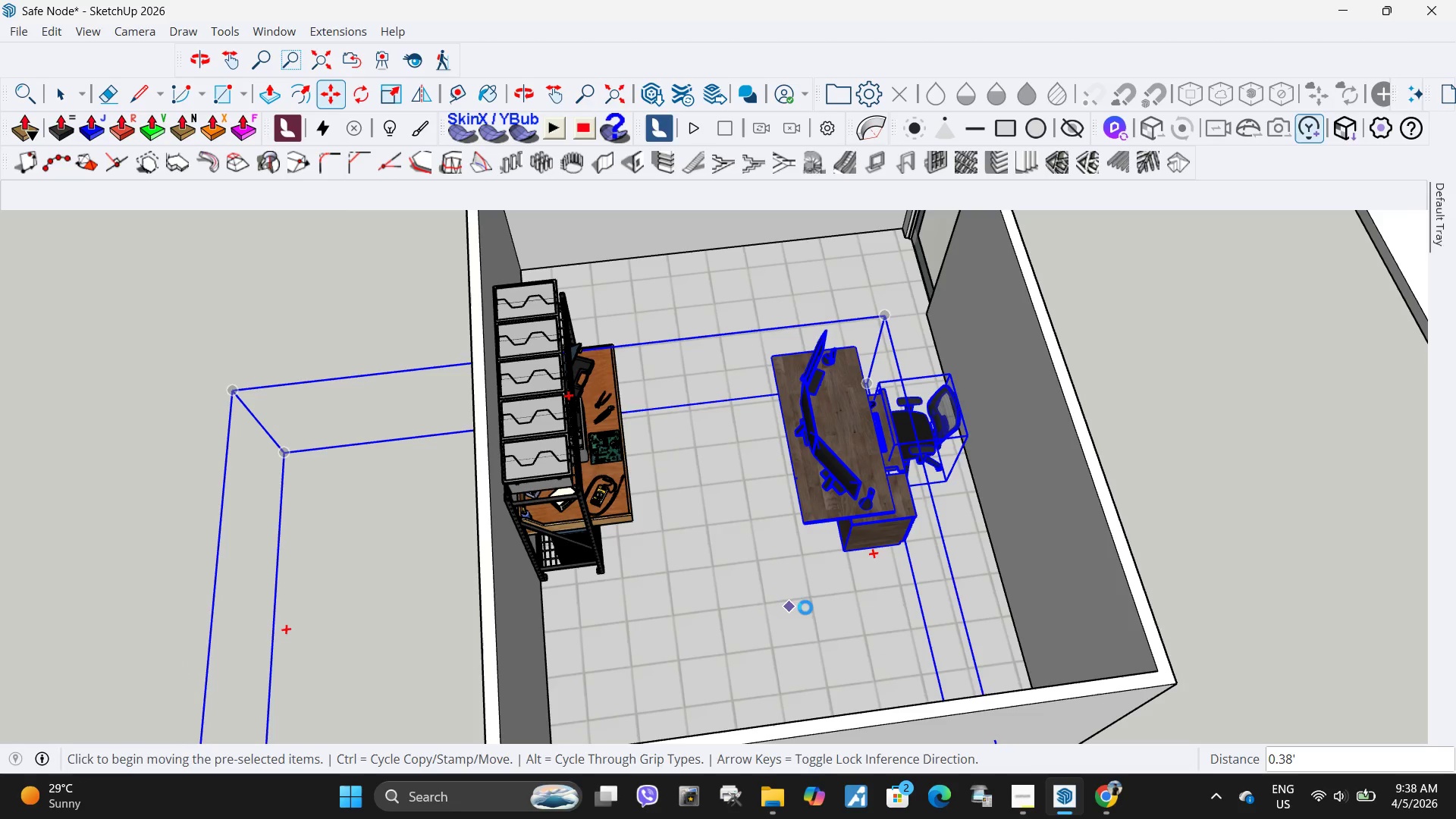 
left_click([814, 579])
 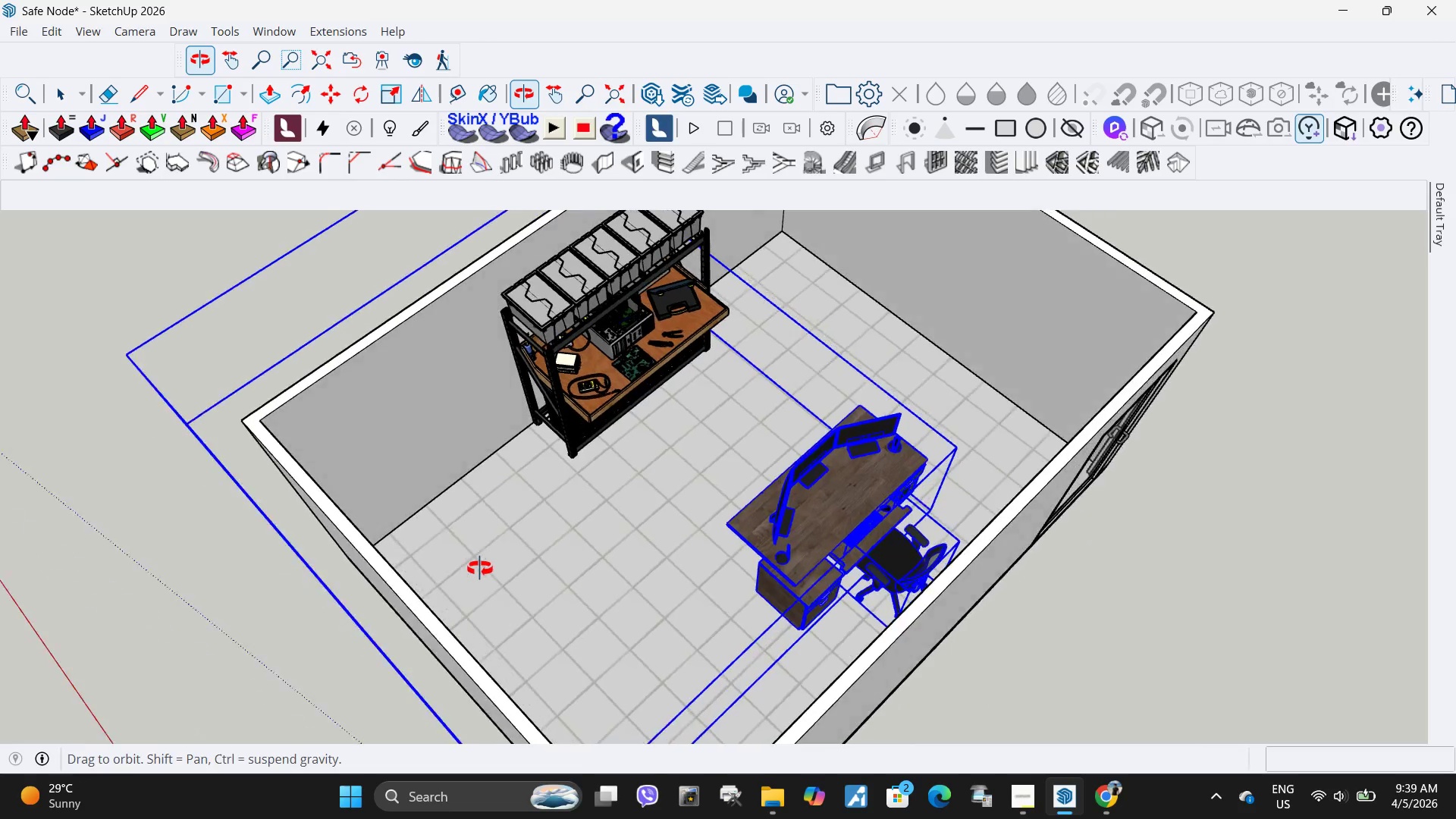 
scroll: coordinate [978, 559], scroll_direction: down, amount: 4.0
 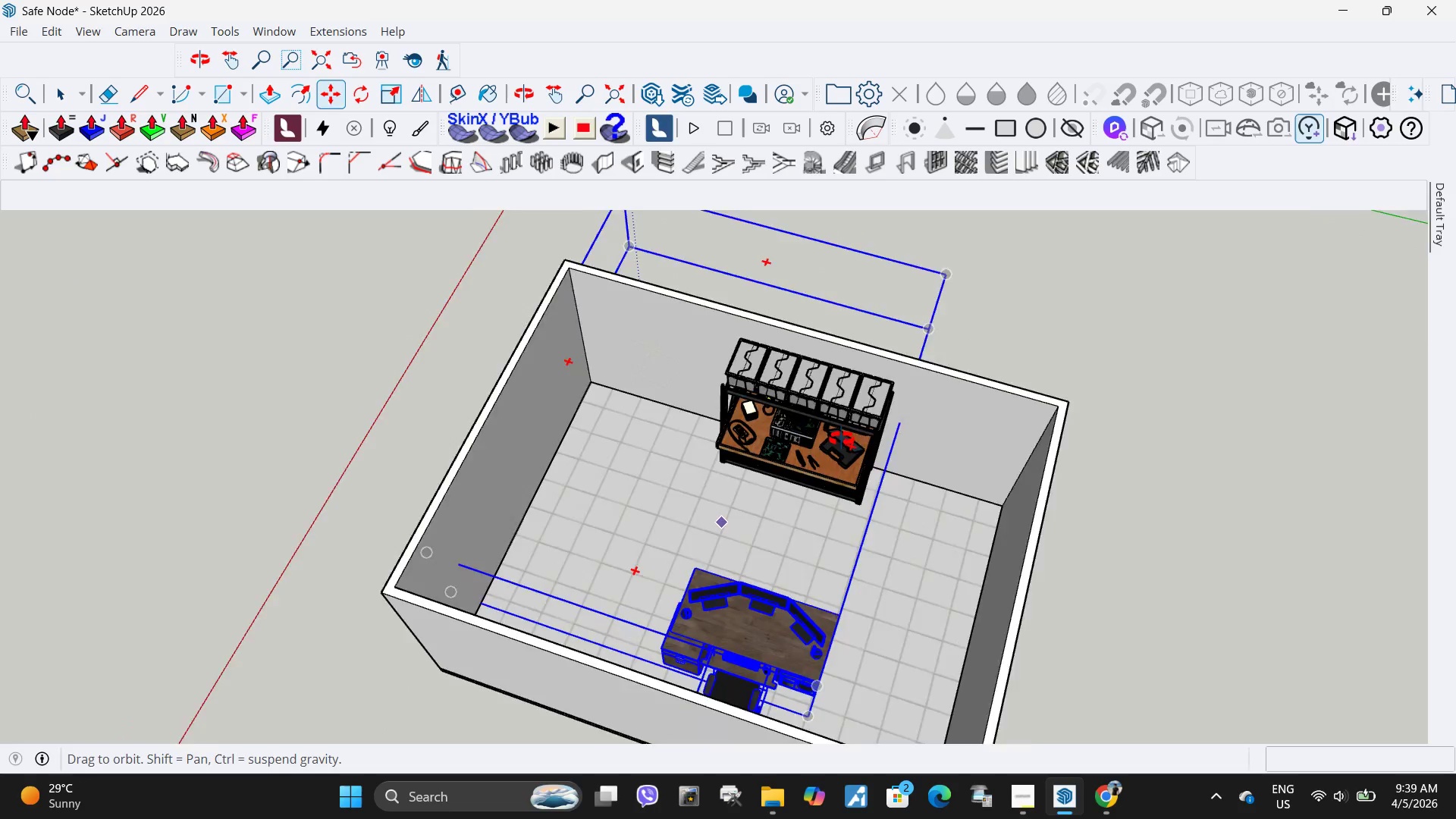 
key(Space)
 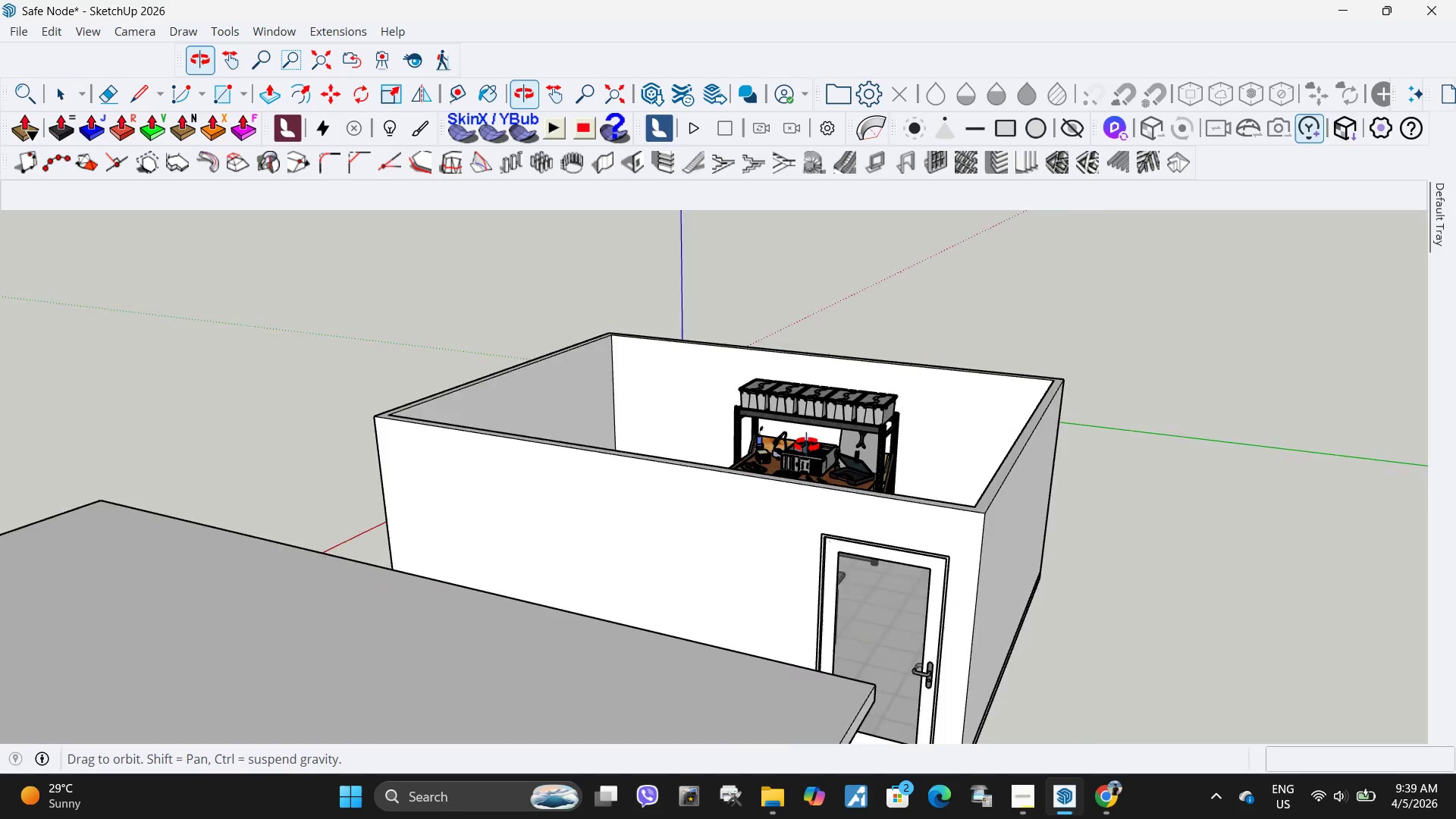 
scroll: coordinate [850, 588], scroll_direction: up, amount: 10.0
 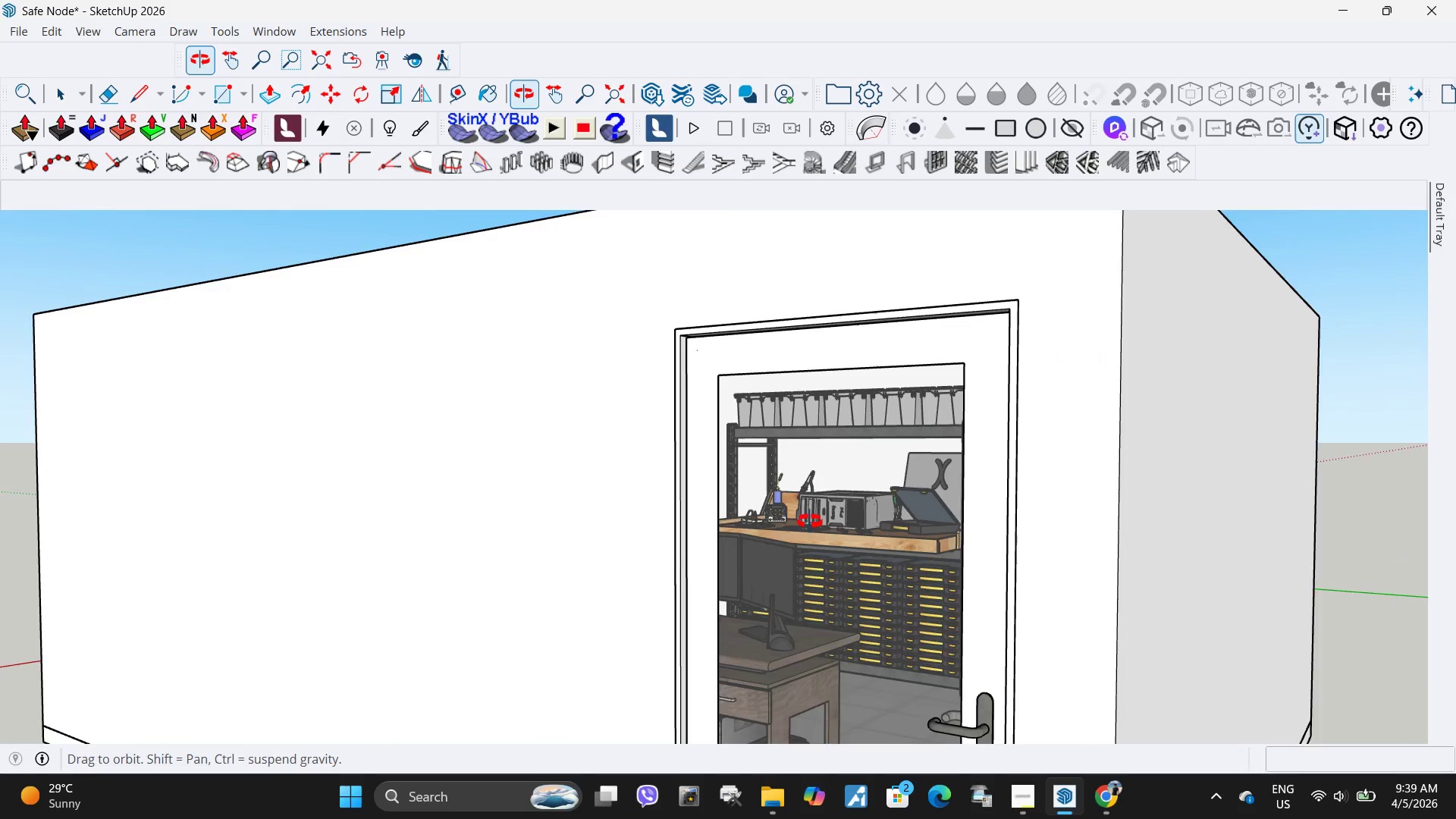 
scroll: coordinate [787, 632], scroll_direction: down, amount: 15.0
 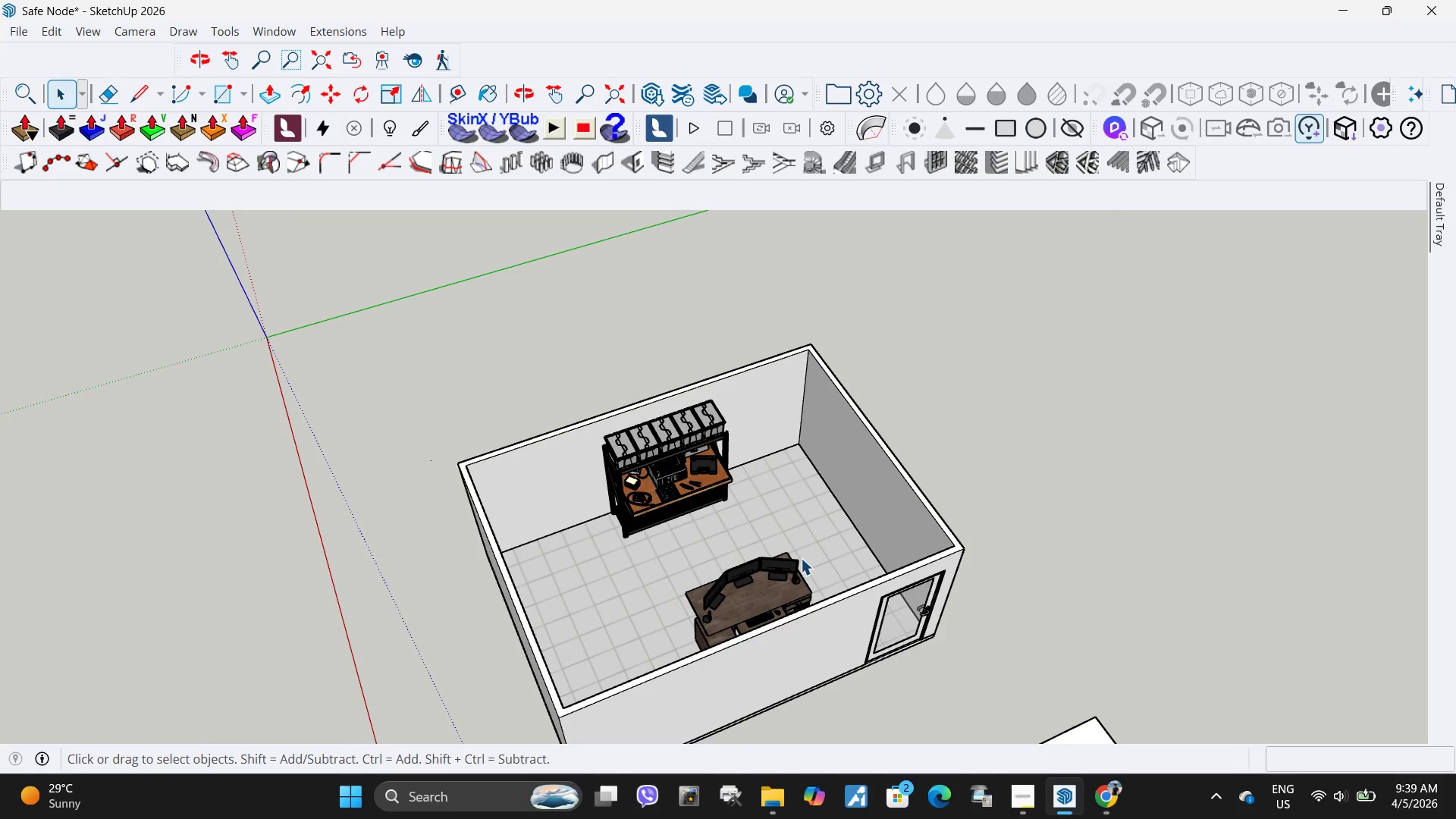 
scroll: coordinate [662, 524], scroll_direction: up, amount: 11.0
 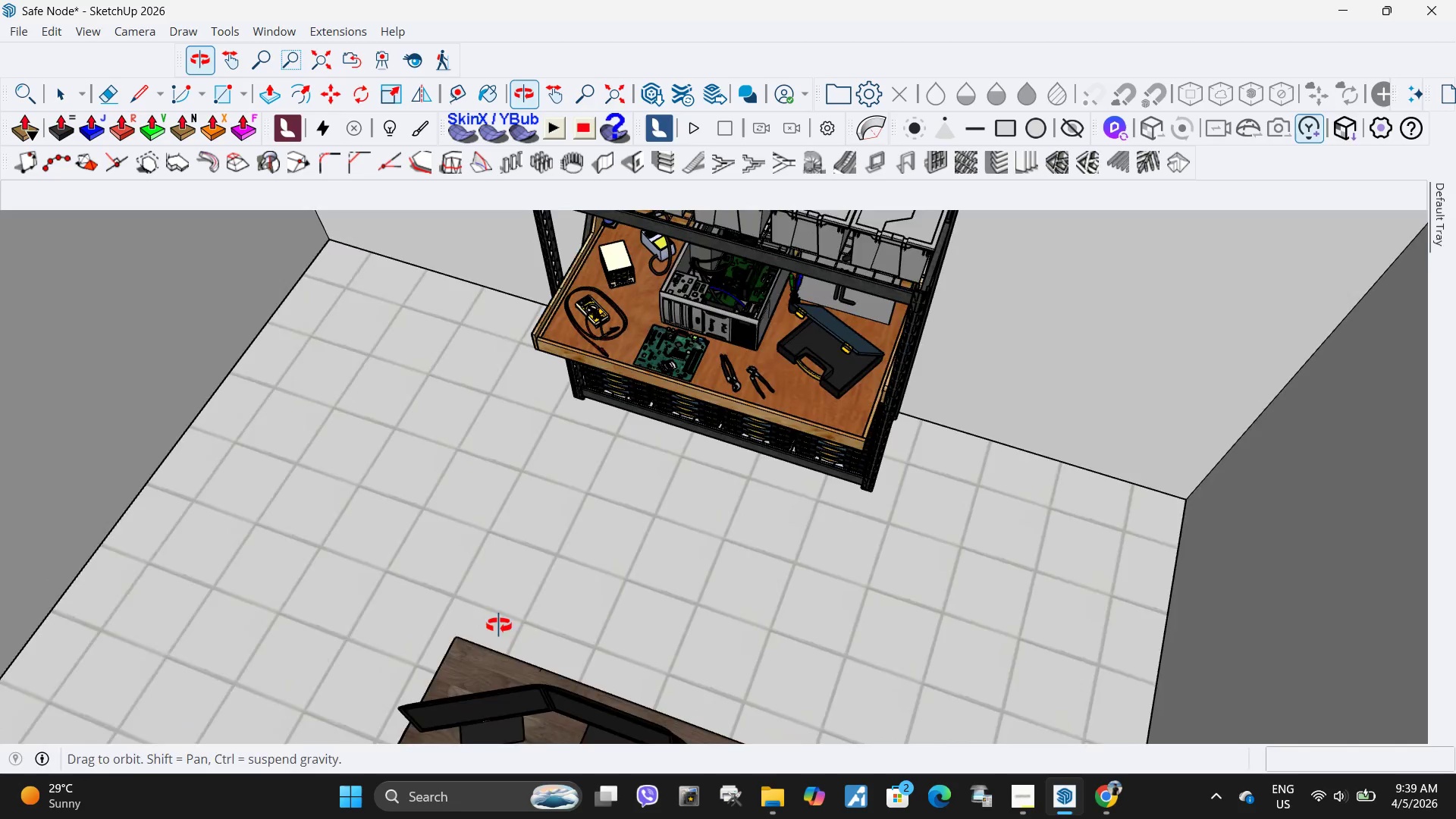 
scroll: coordinate [762, 452], scroll_direction: down, amount: 12.0
 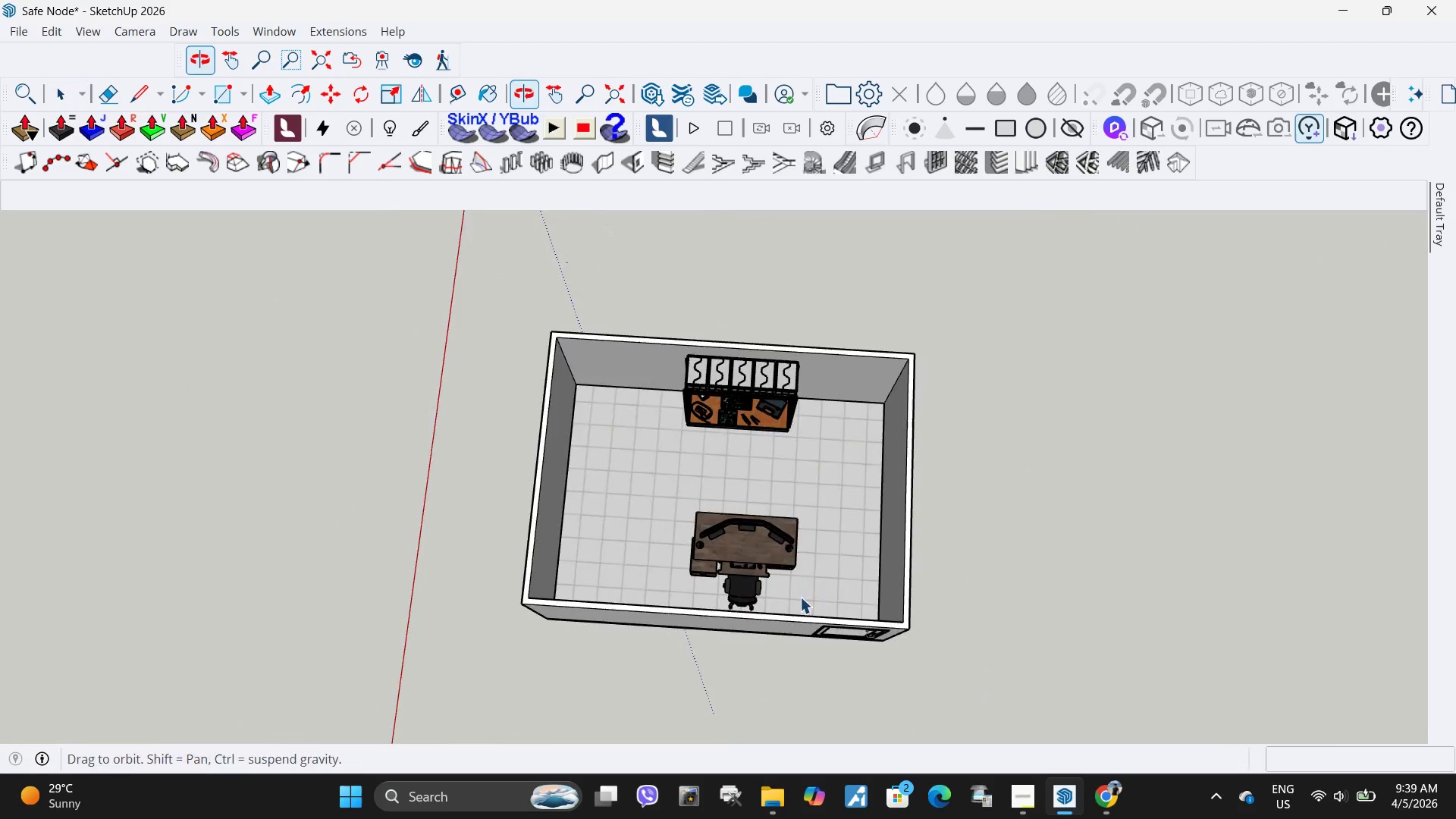 
left_click([738, 587])
 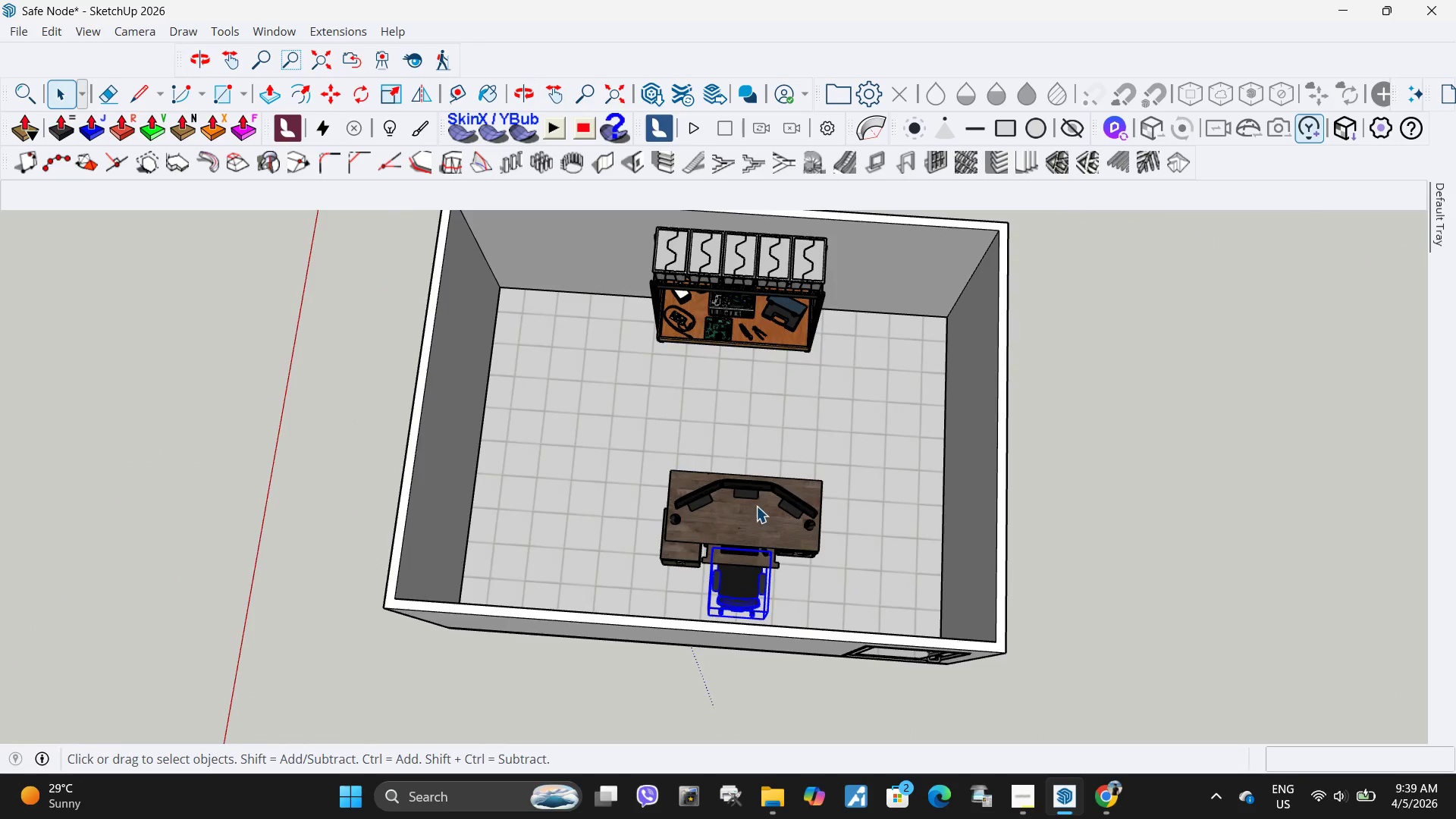 
scroll: coordinate [748, 595], scroll_direction: up, amount: 4.0
 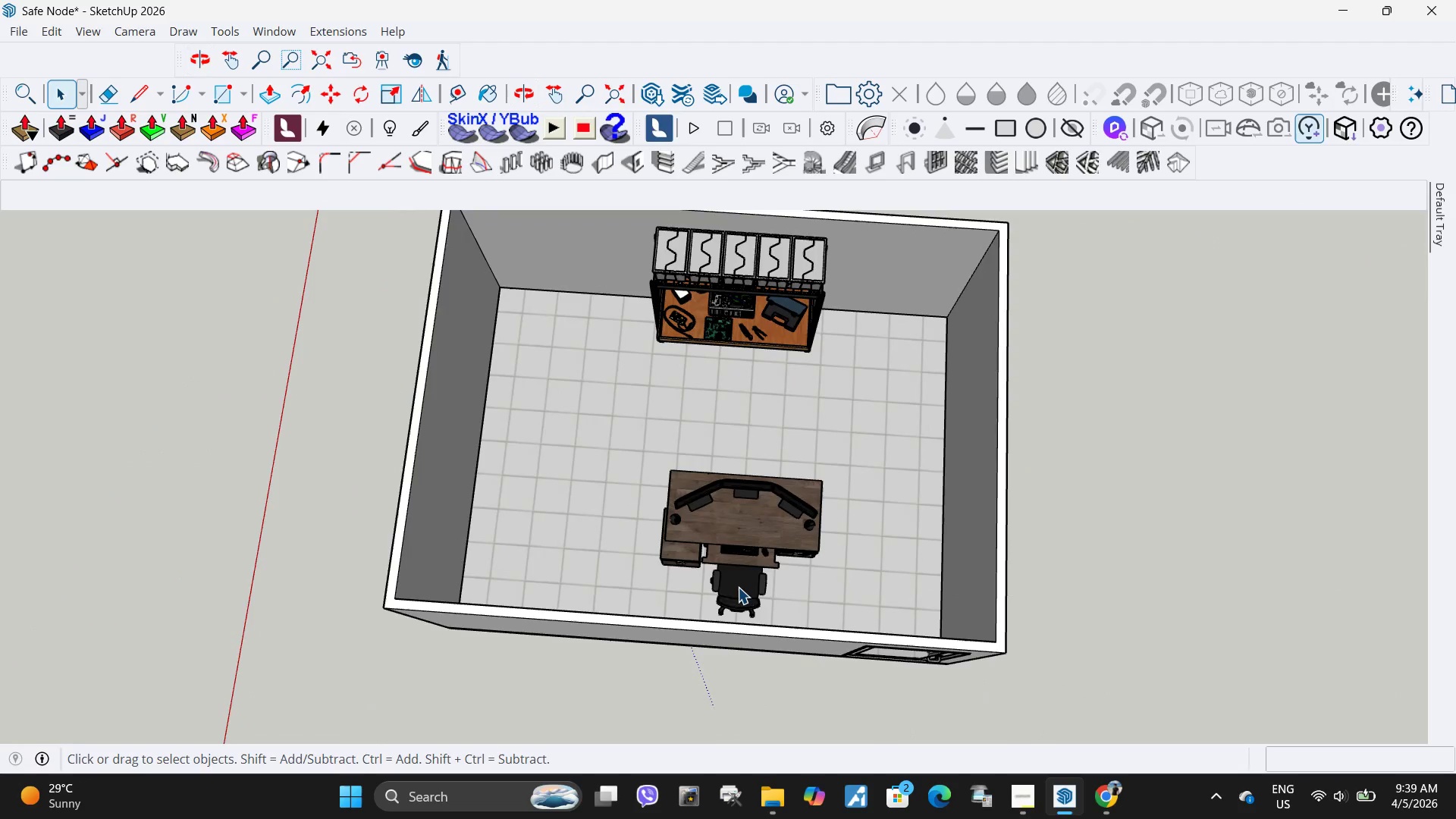 
double_click([756, 506])
 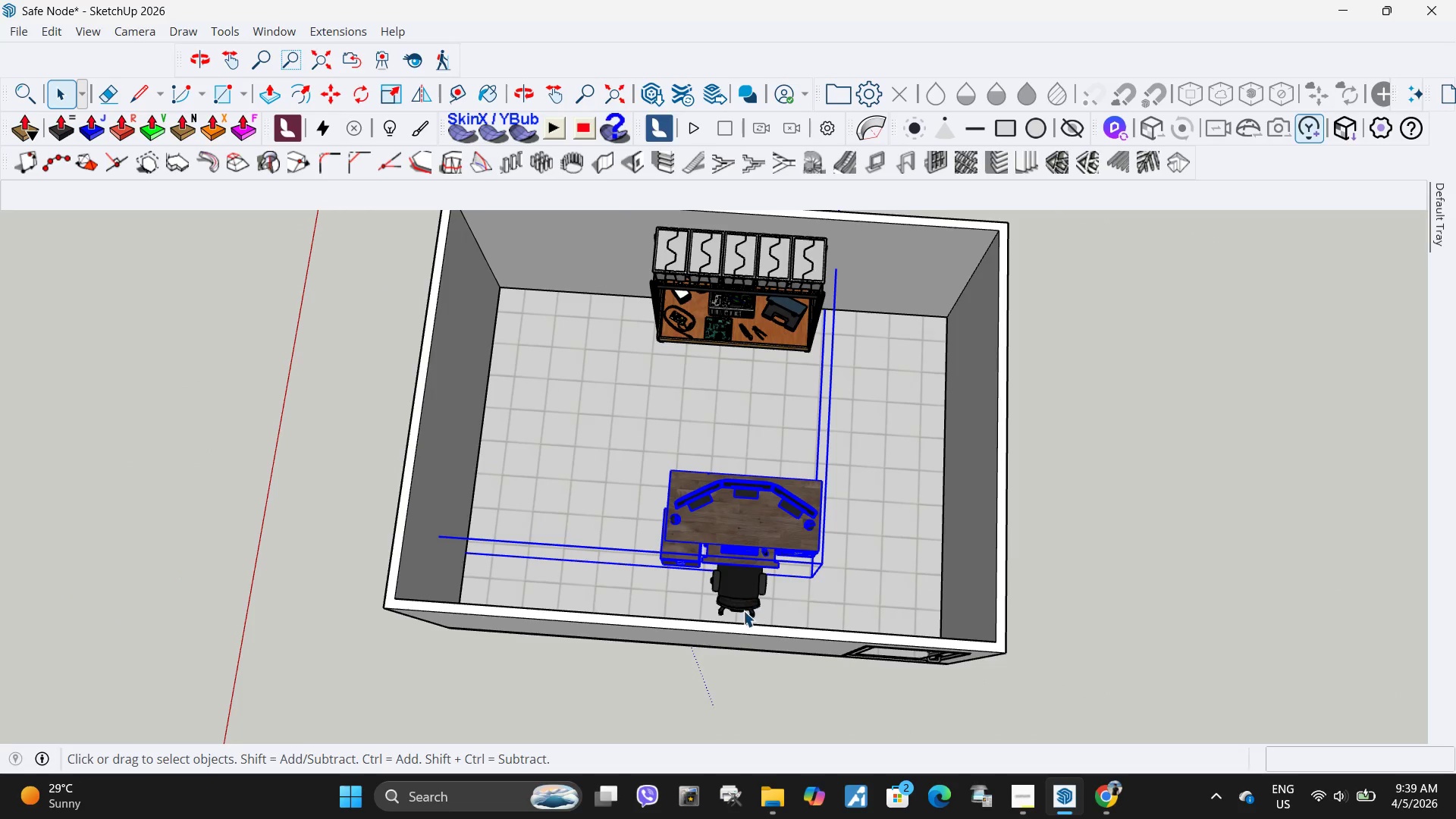 
hold_key(key=ControlLeft, duration=0.42)
left_click([736, 599])
 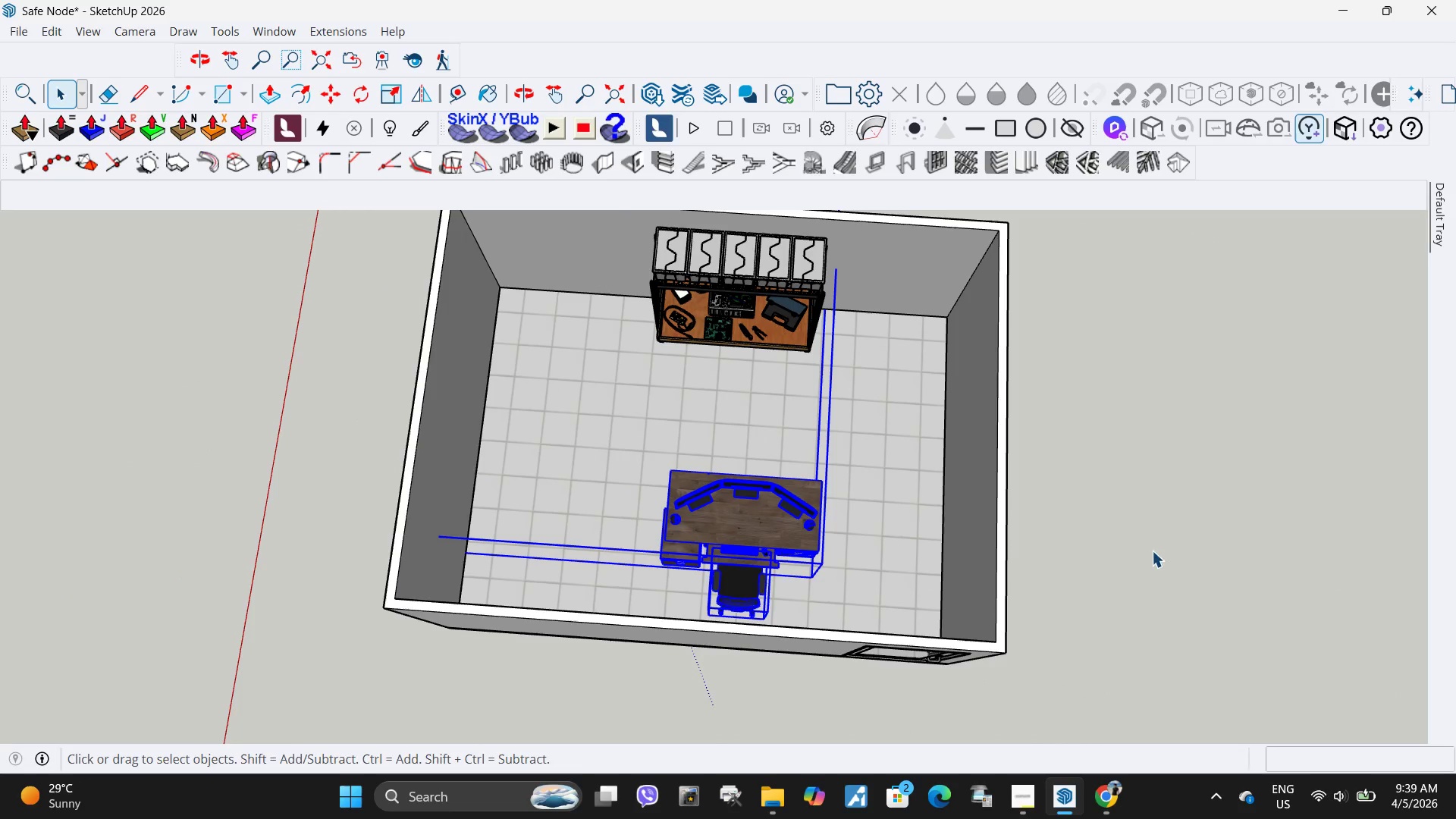 
key(M)
 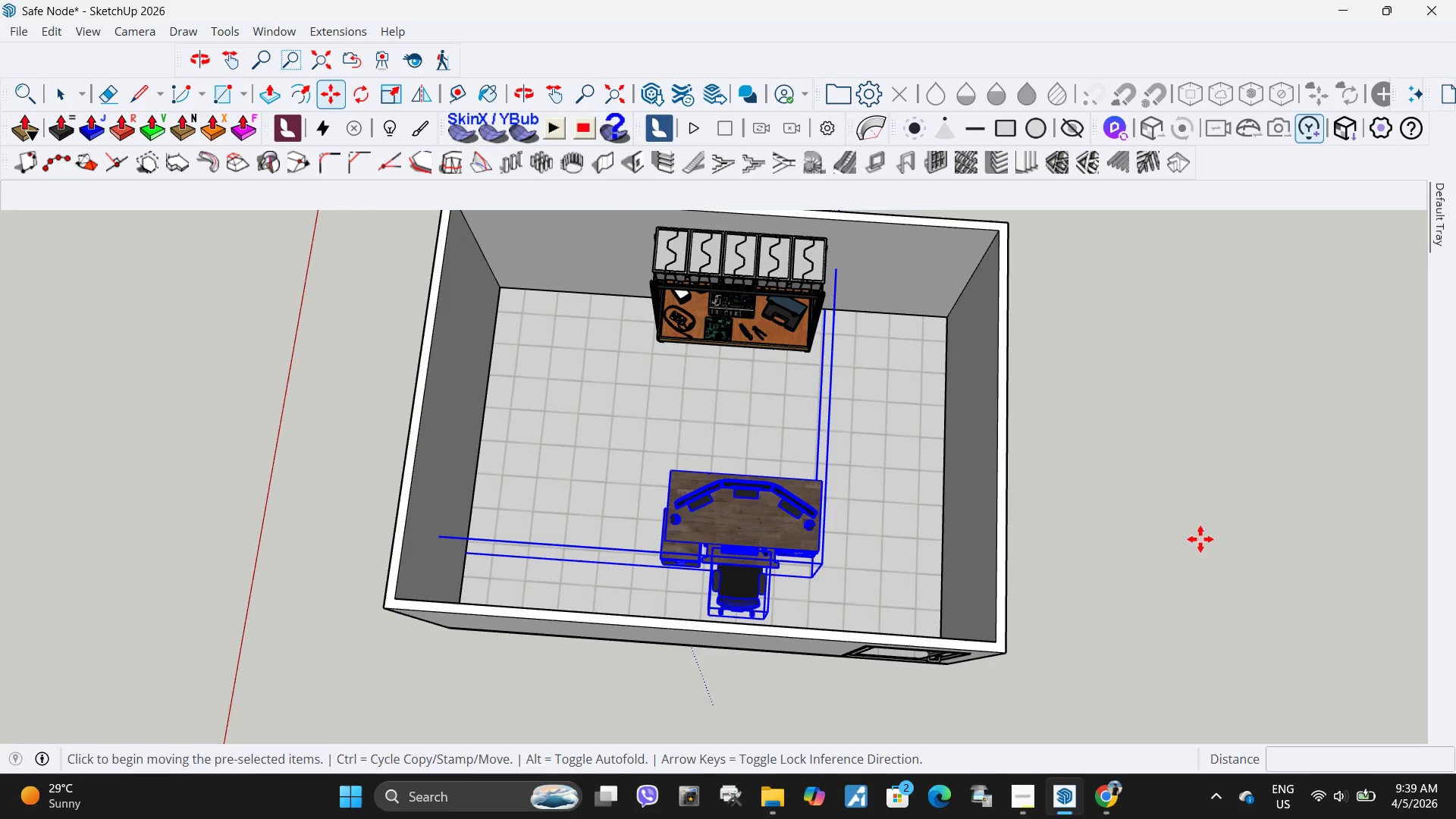 
left_click([1200, 539])
 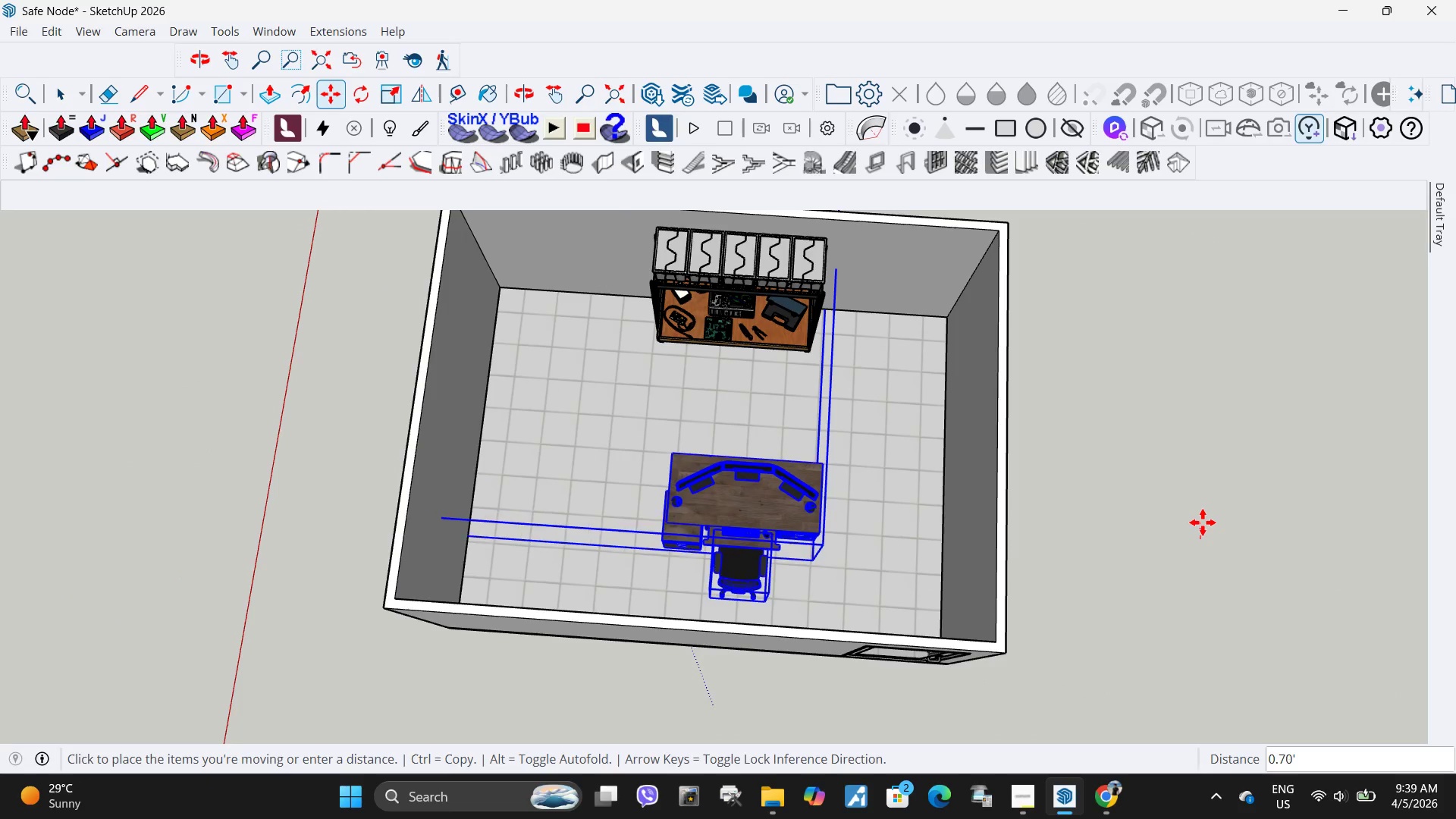 
left_click([1203, 522])
 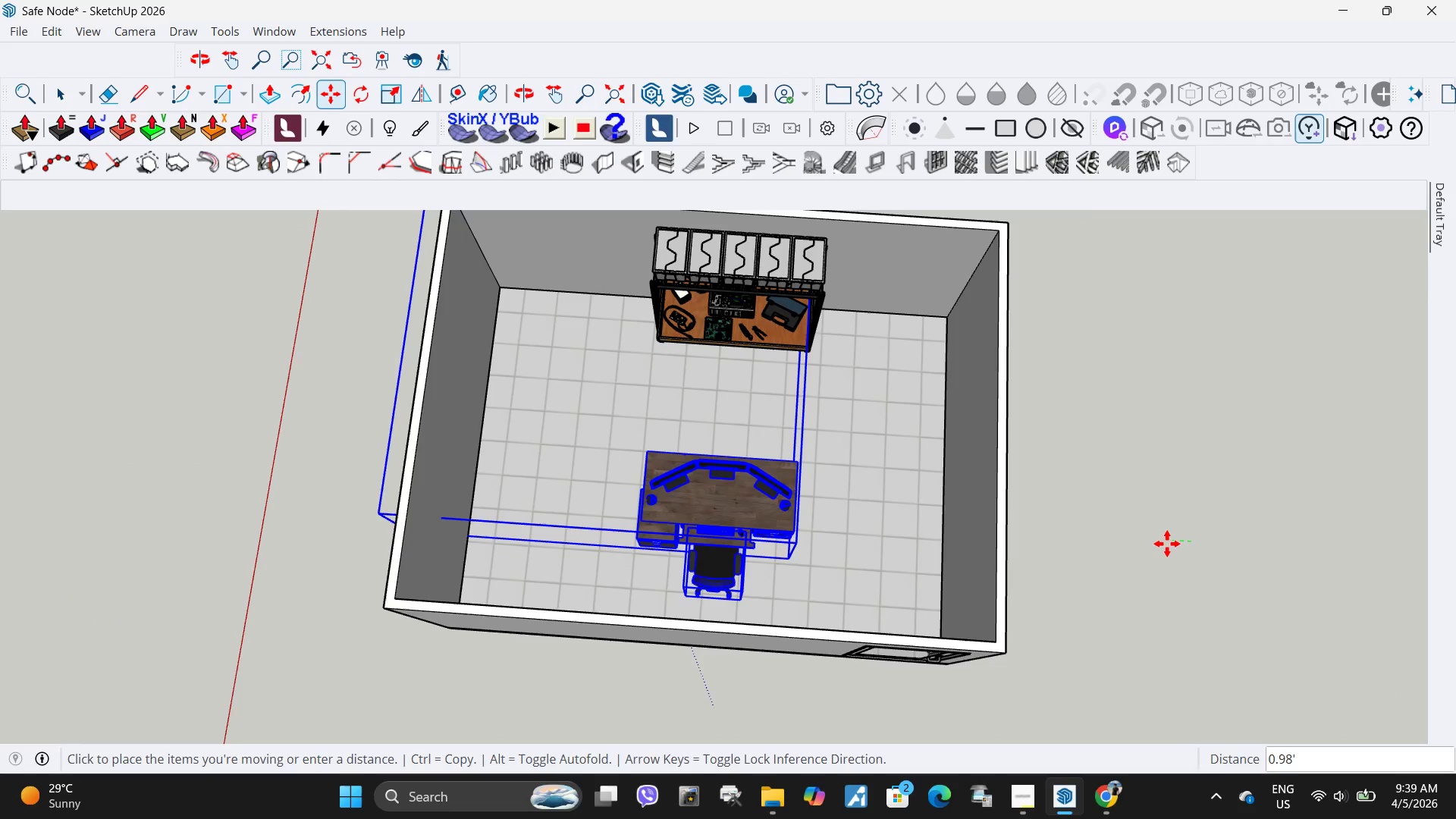 
left_click([1166, 544])
 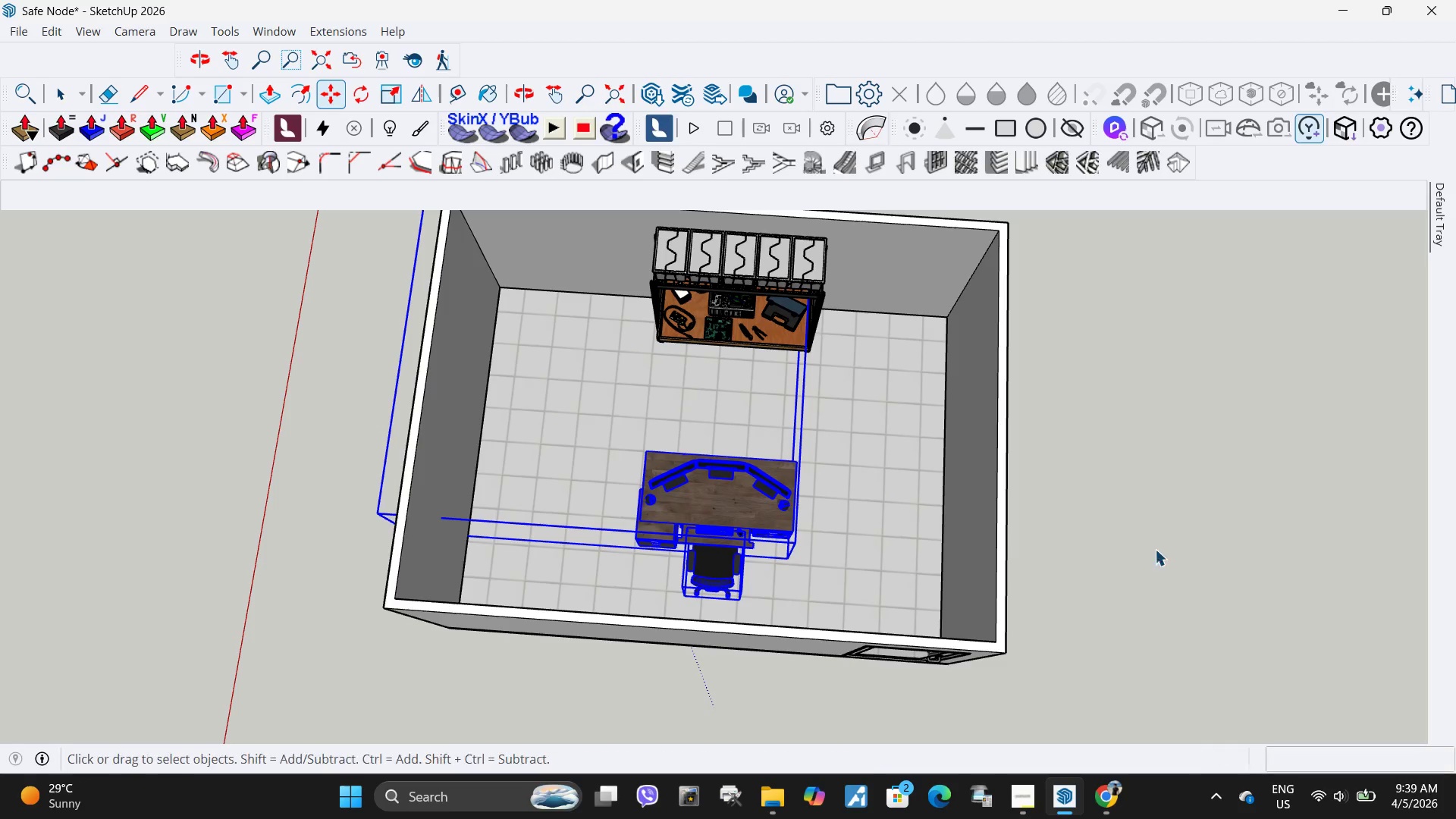 
key(Space)
 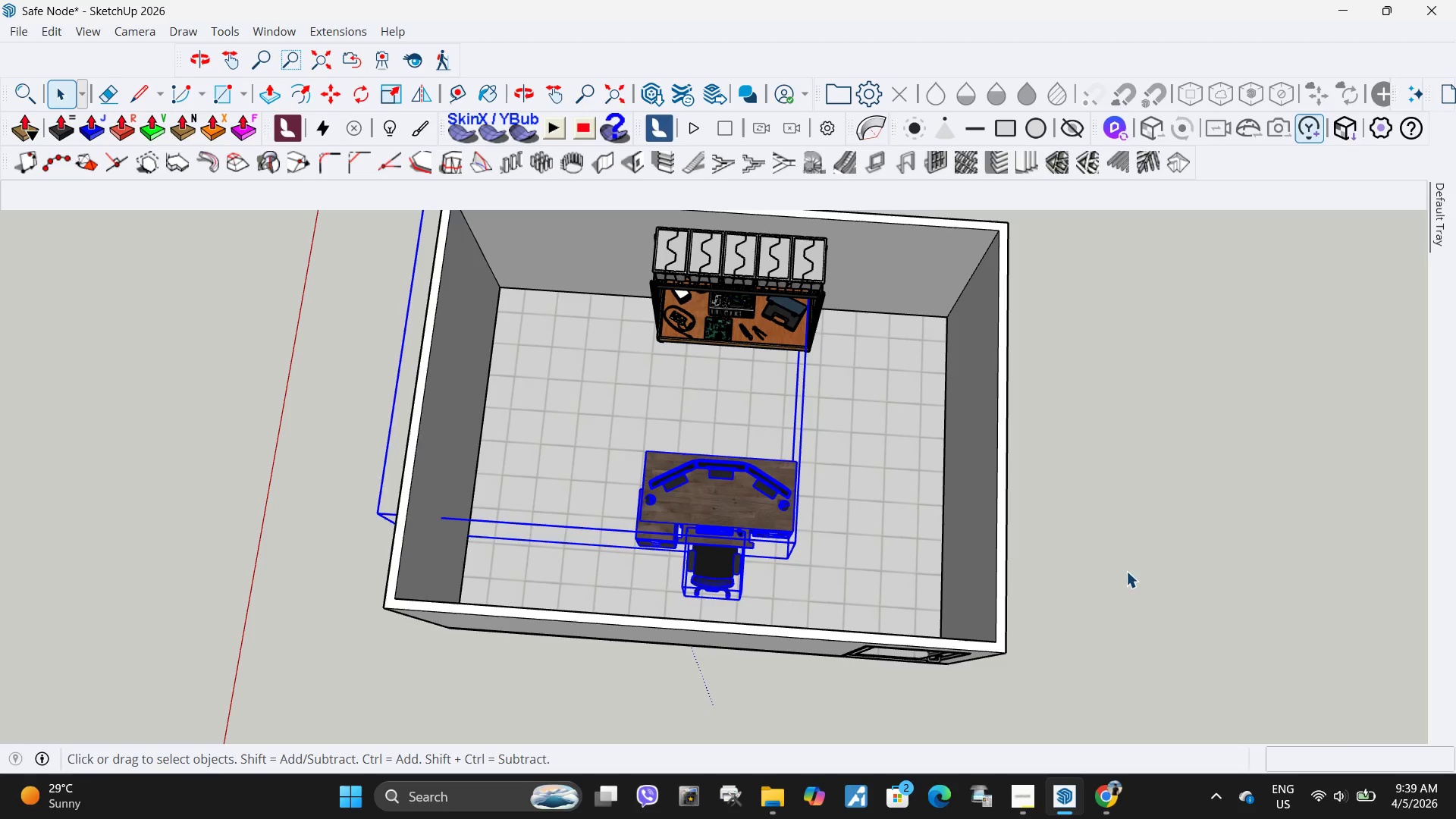 
double_click([1126, 571])
 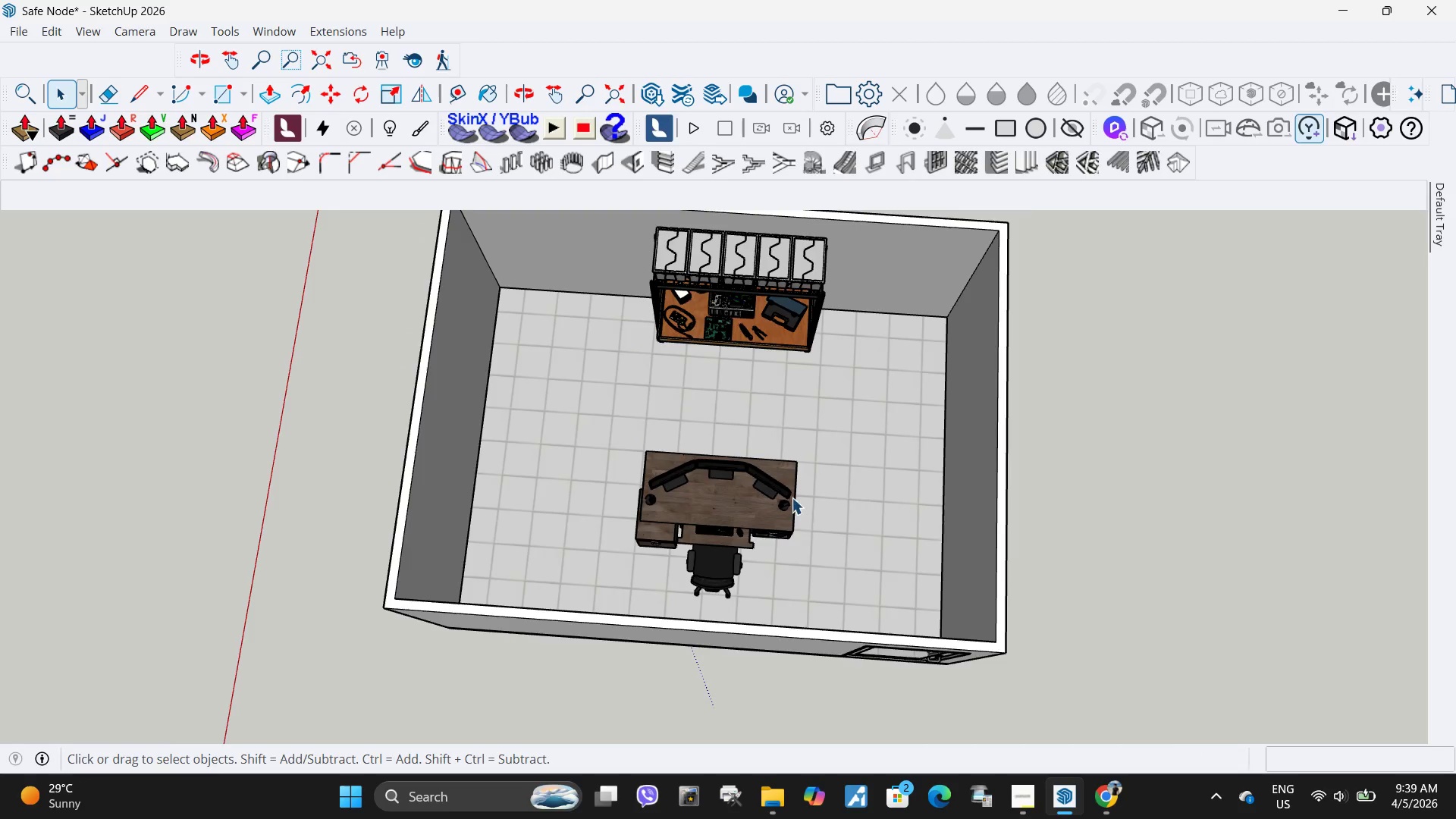 
scroll: coordinate [800, 553], scroll_direction: up, amount: 5.0
 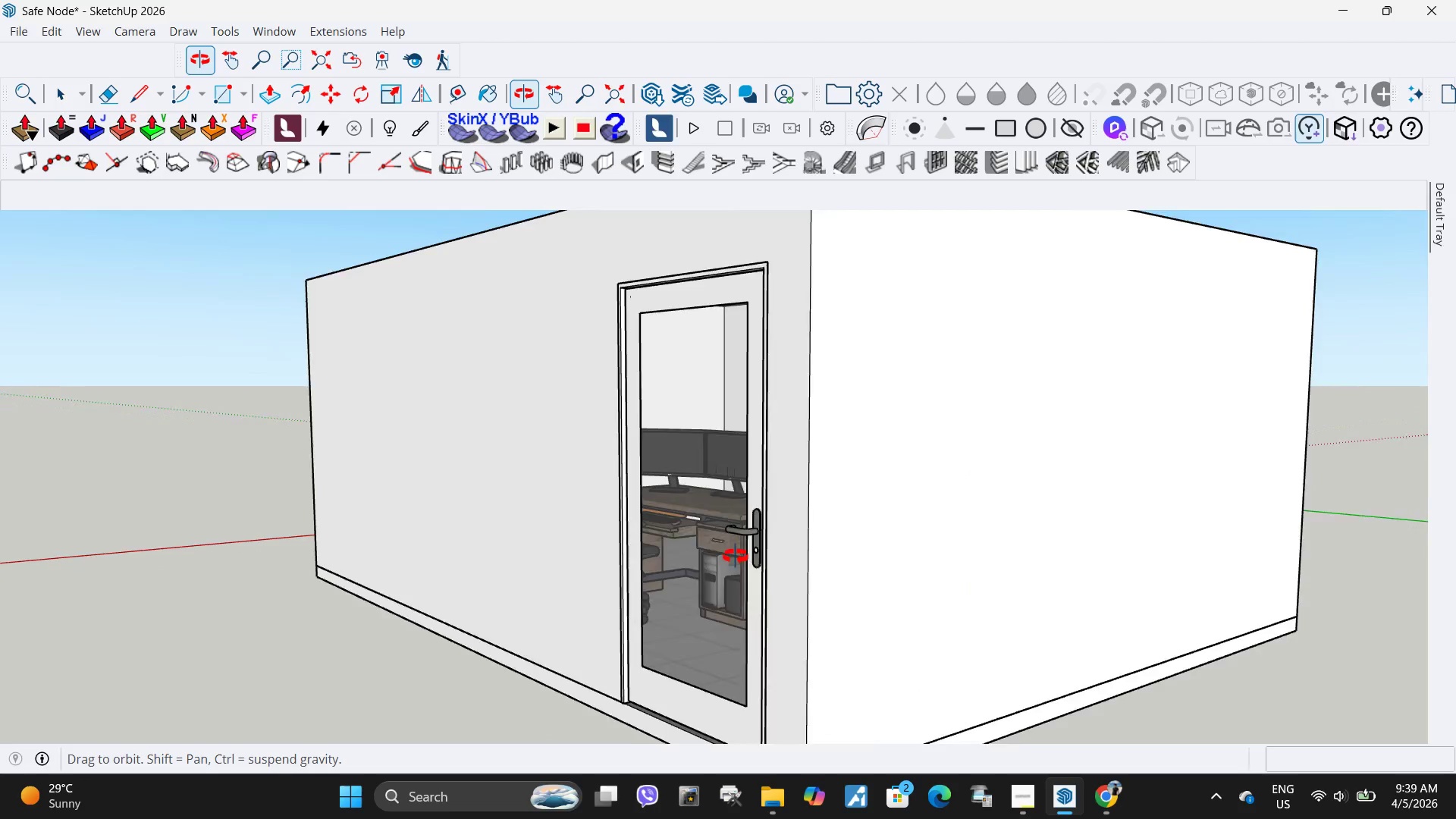 
scroll: coordinate [720, 606], scroll_direction: down, amount: 10.0
 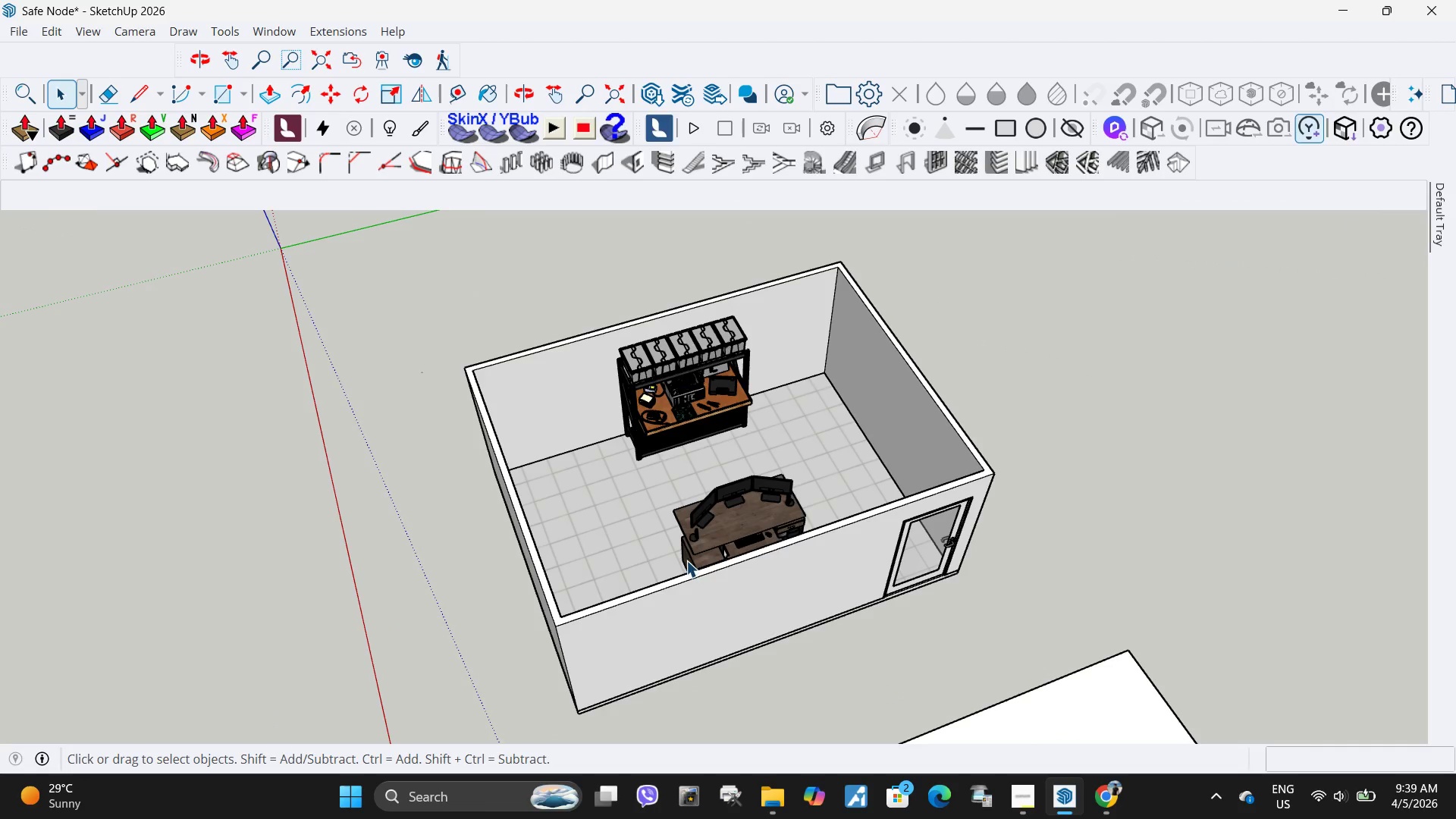 
scroll: coordinate [738, 440], scroll_direction: up, amount: 11.0
 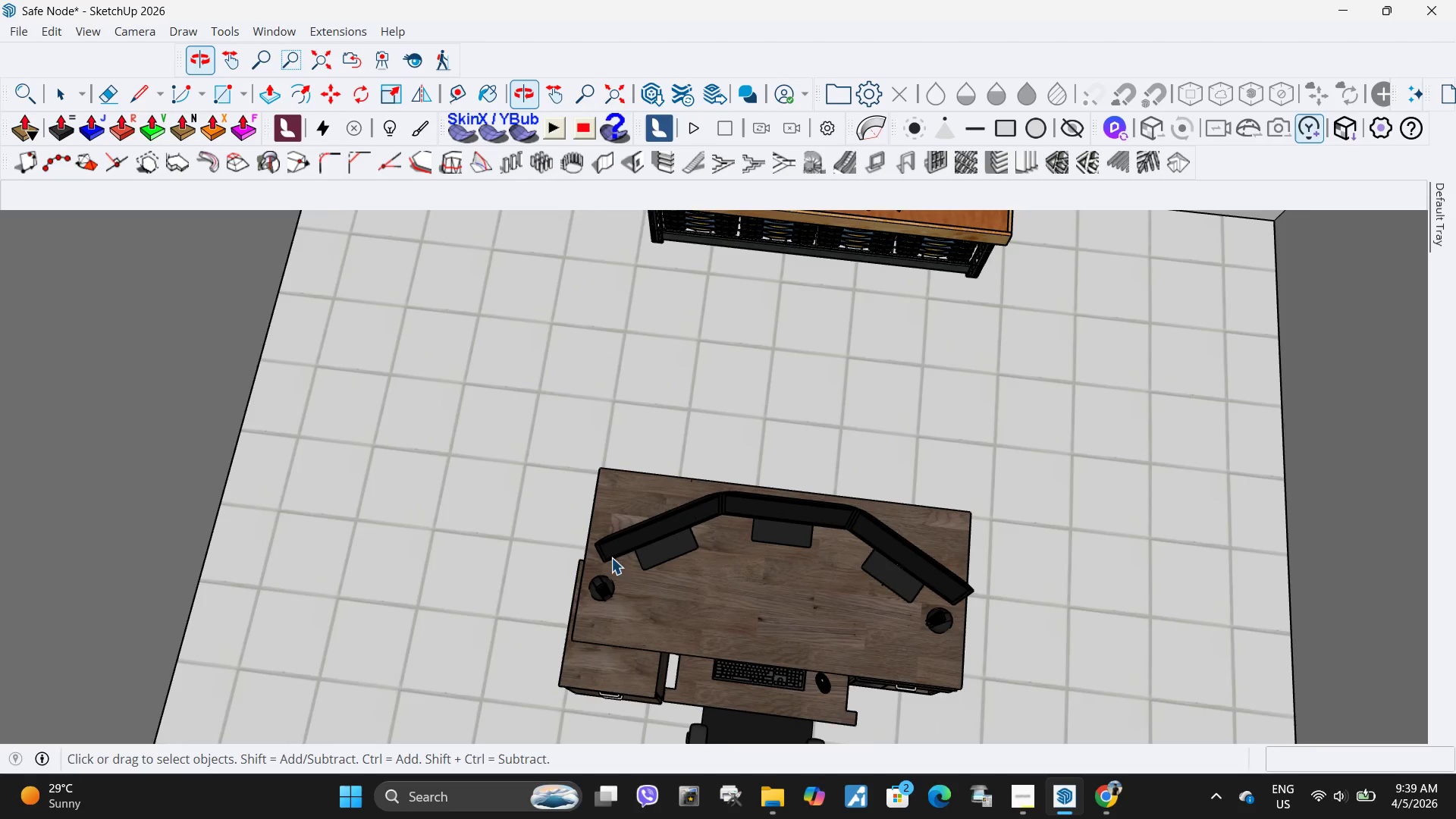 
scroll: coordinate [752, 551], scroll_direction: down, amount: 11.0
 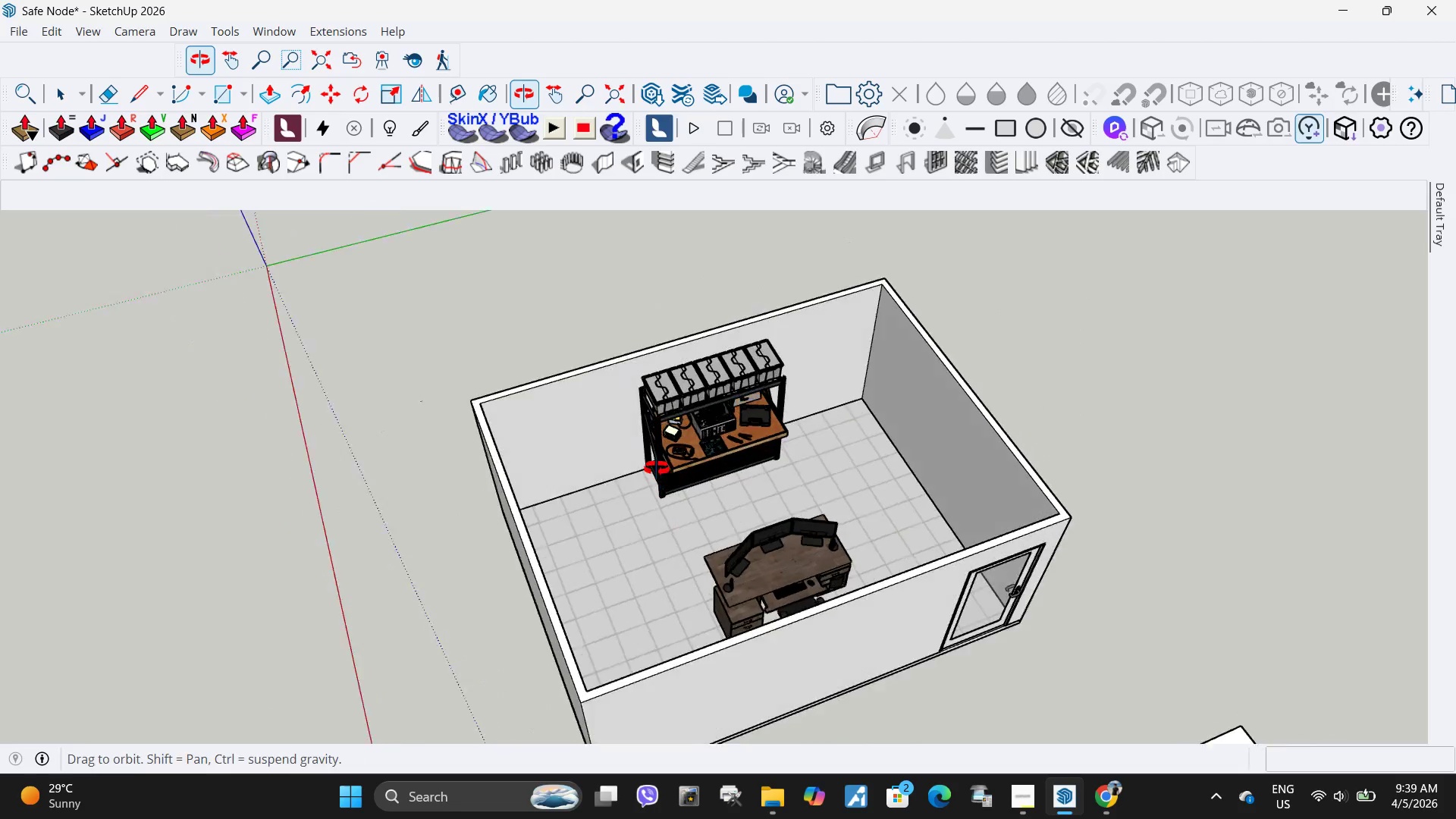 
scroll: coordinate [671, 475], scroll_direction: up, amount: 30.0
 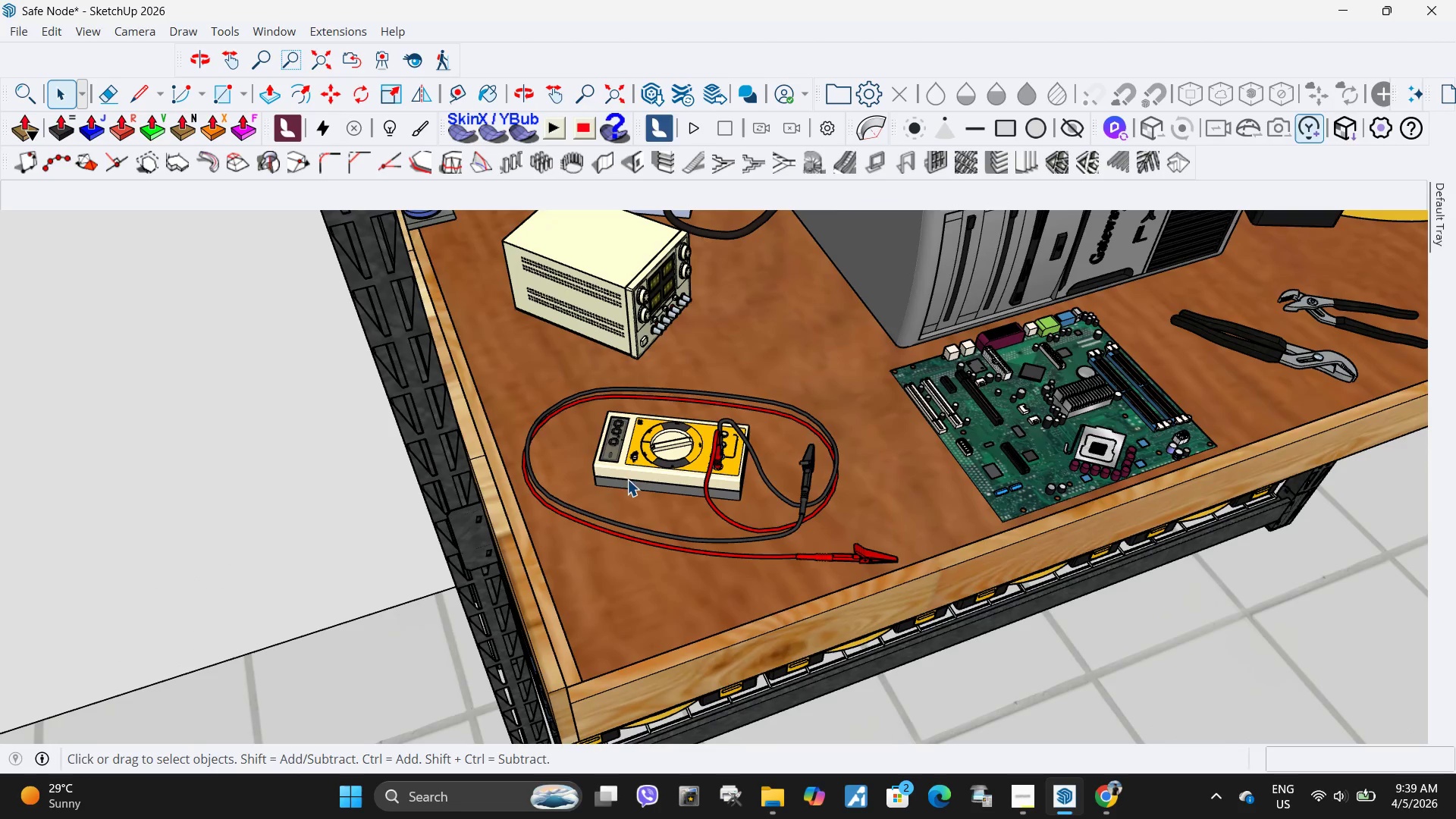 
scroll: coordinate [638, 520], scroll_direction: down, amount: 21.0
 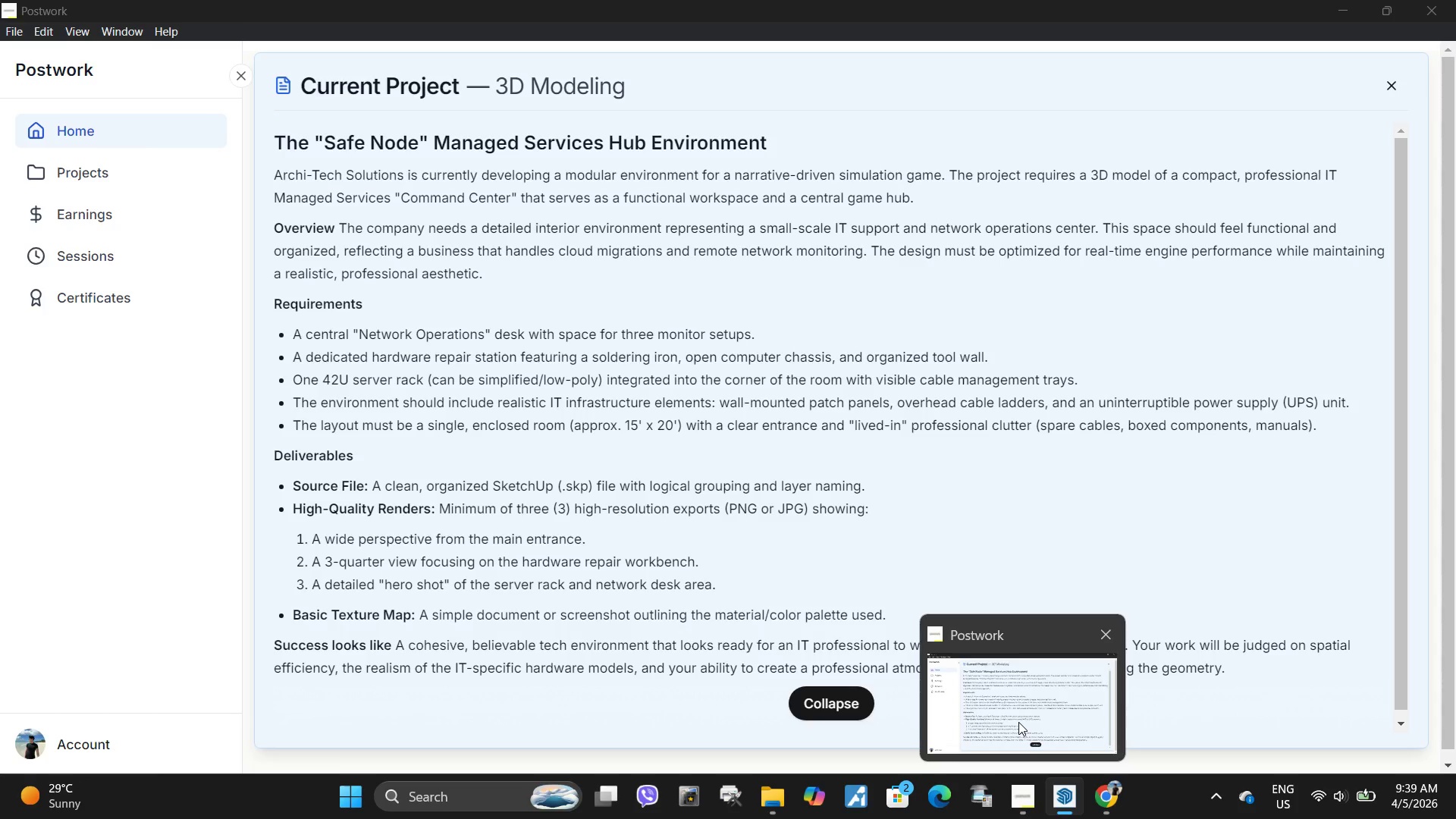 
wait(14.05)
 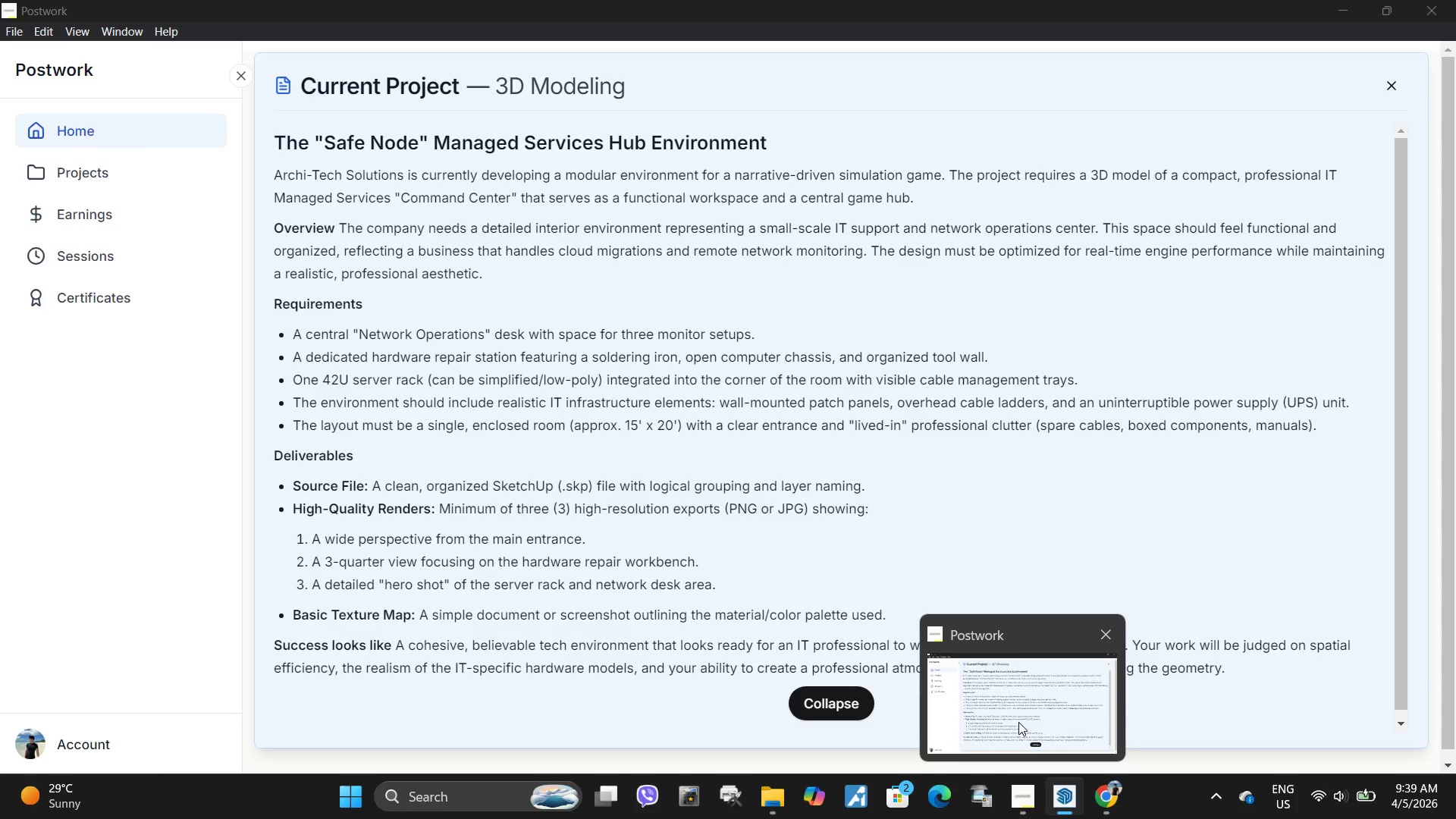 
left_click([1026, 708])